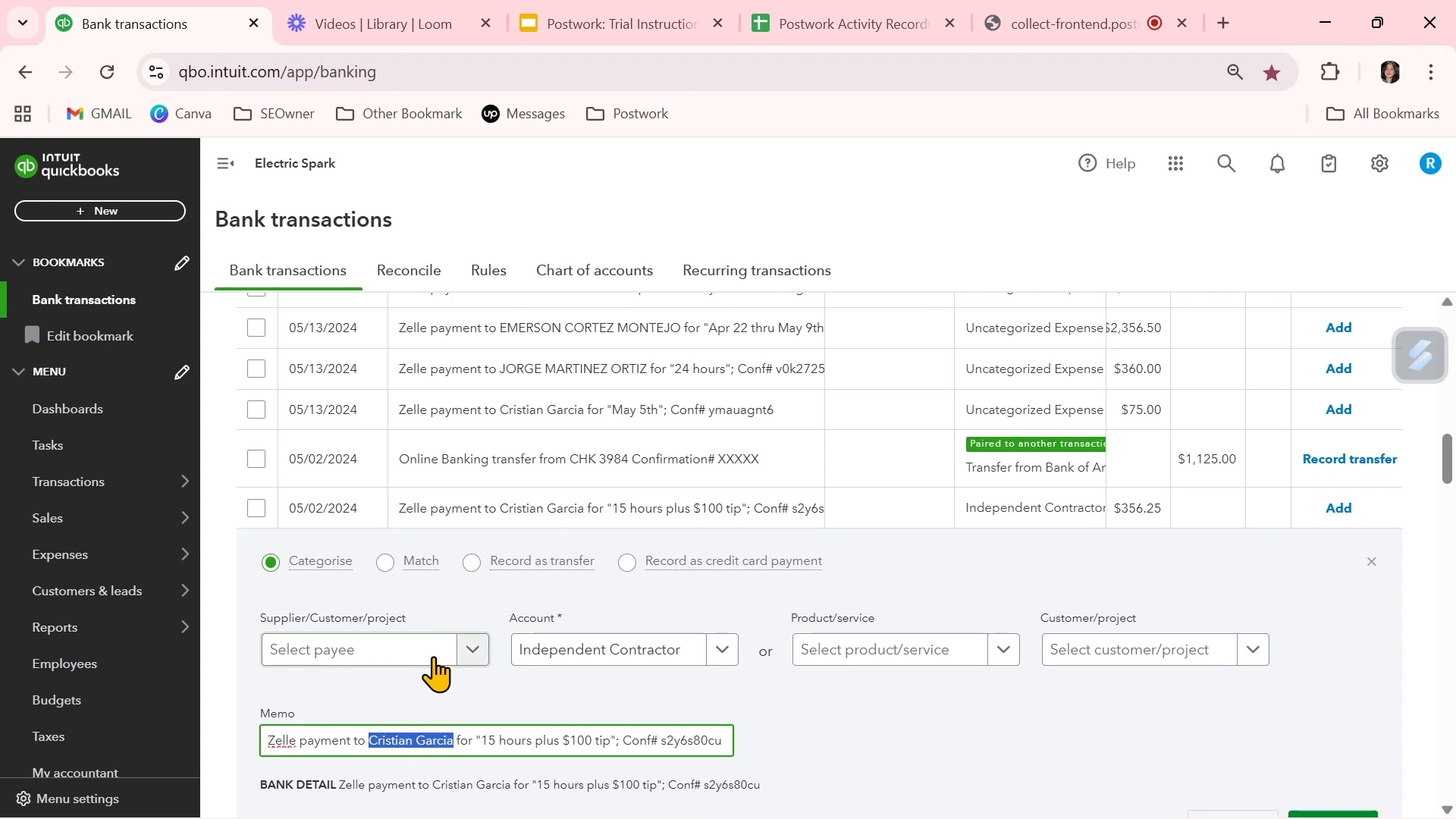 
left_click([433, 656])
 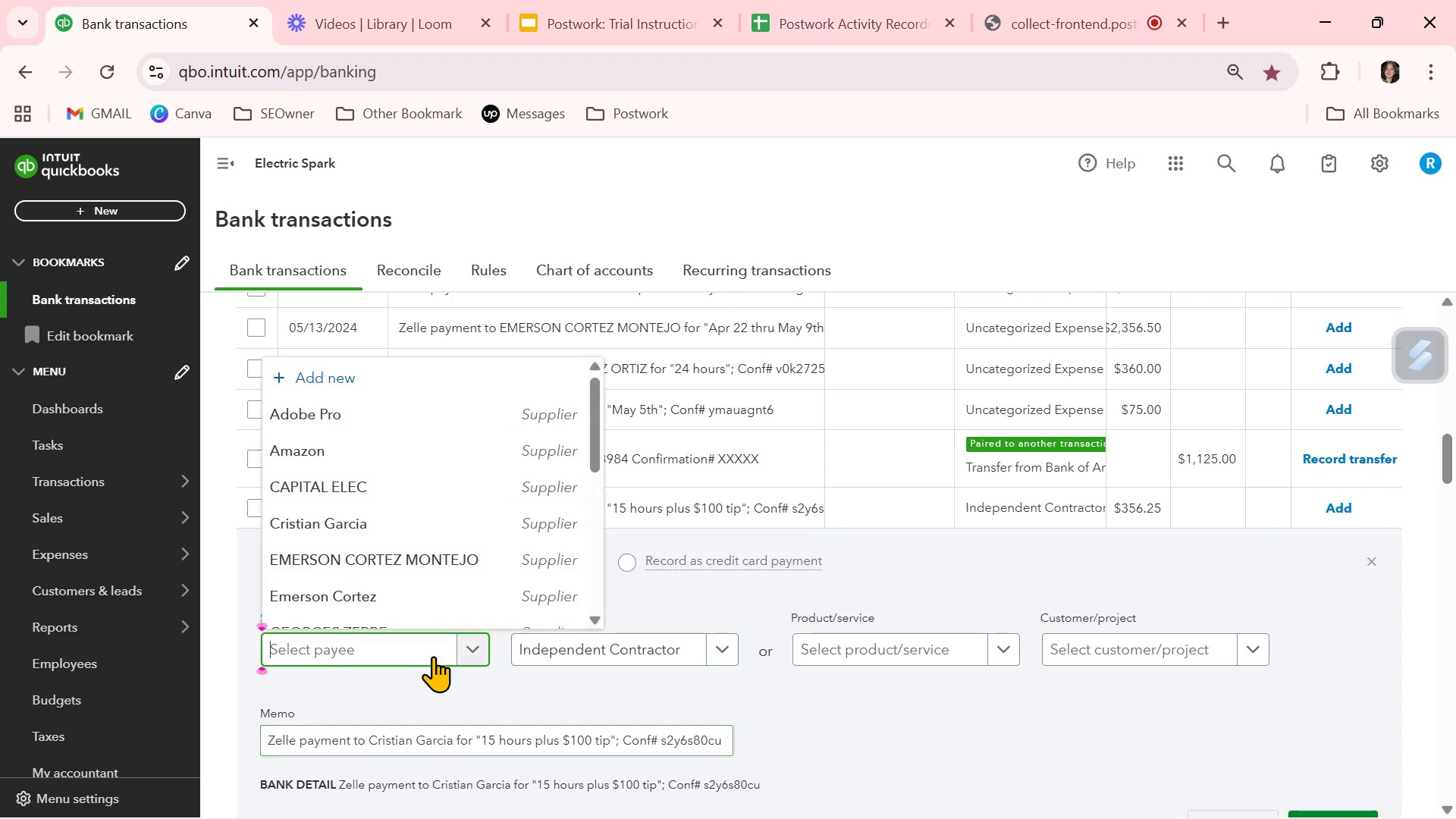 
key(Control+ControlLeft)
 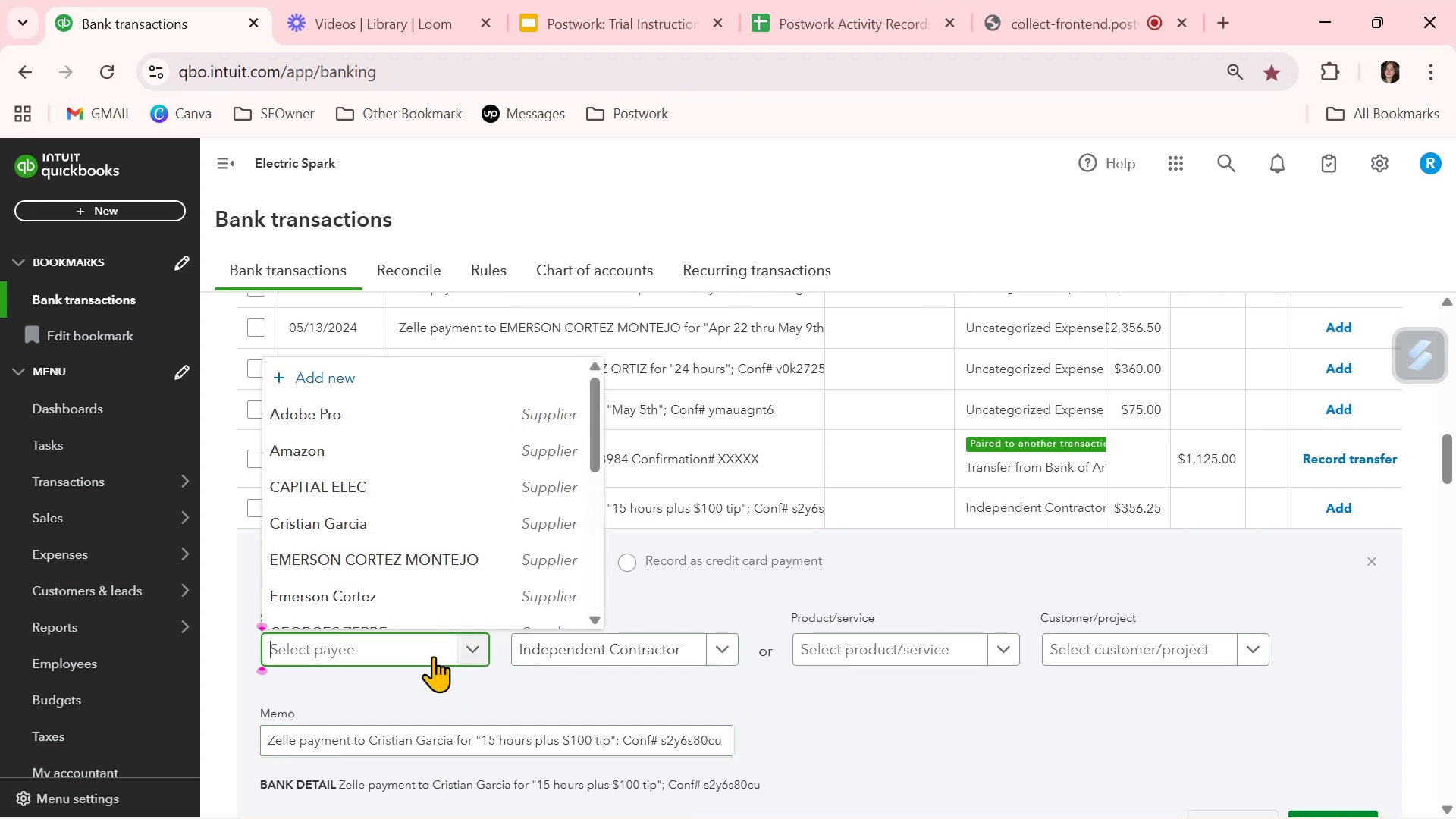 
key(Control+V)
 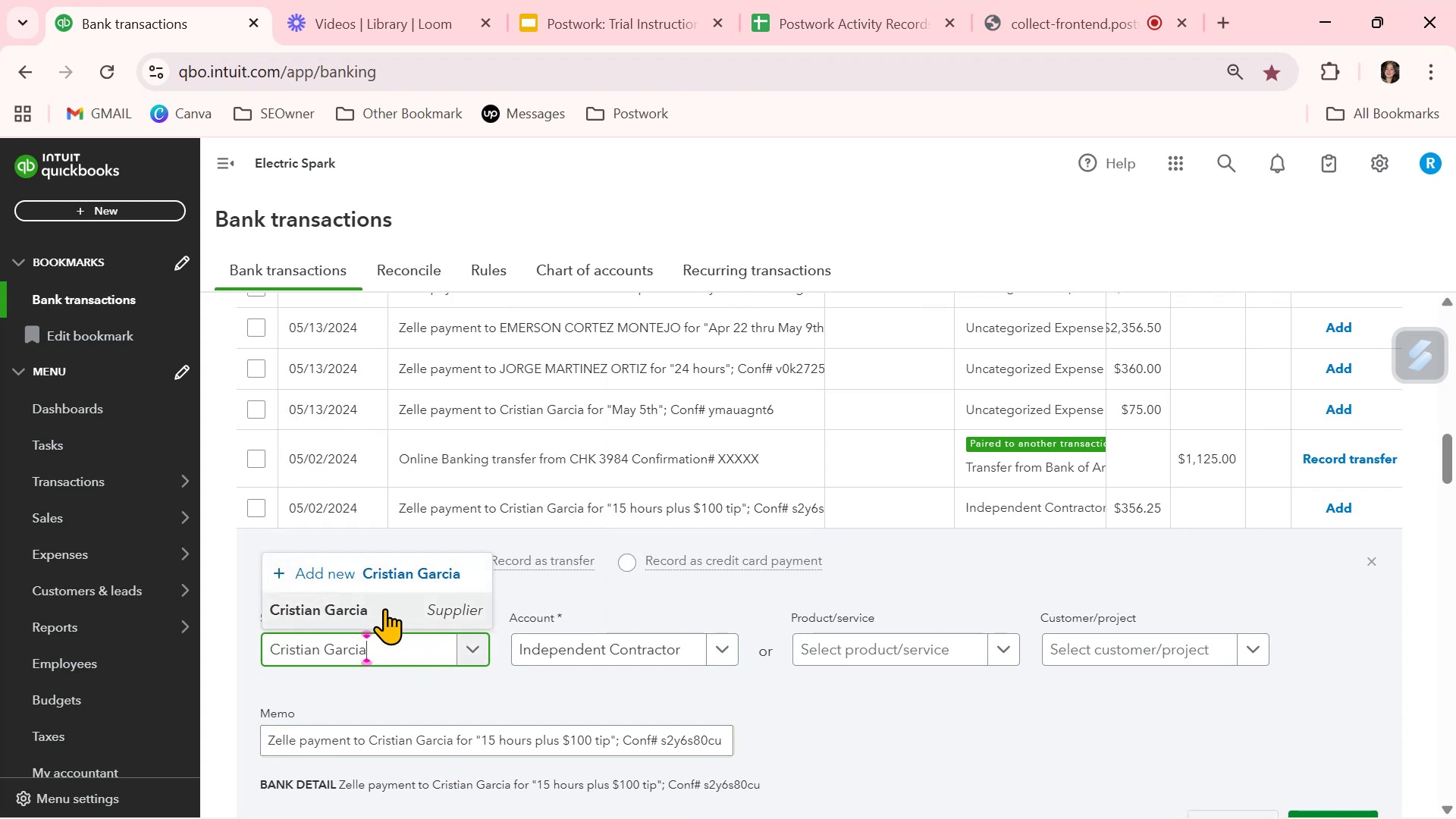 
left_click([381, 614])
 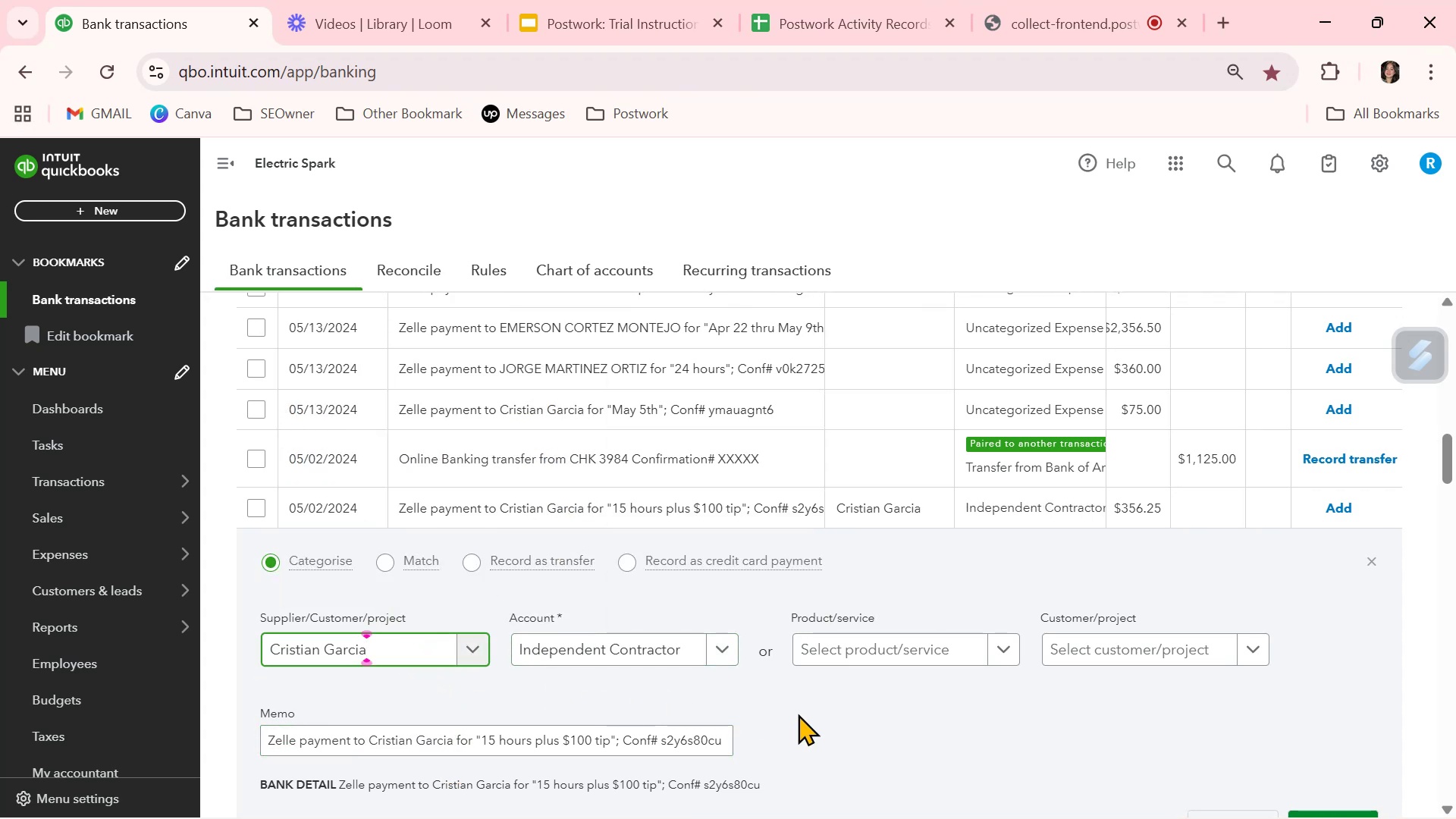 
left_click([798, 714])
 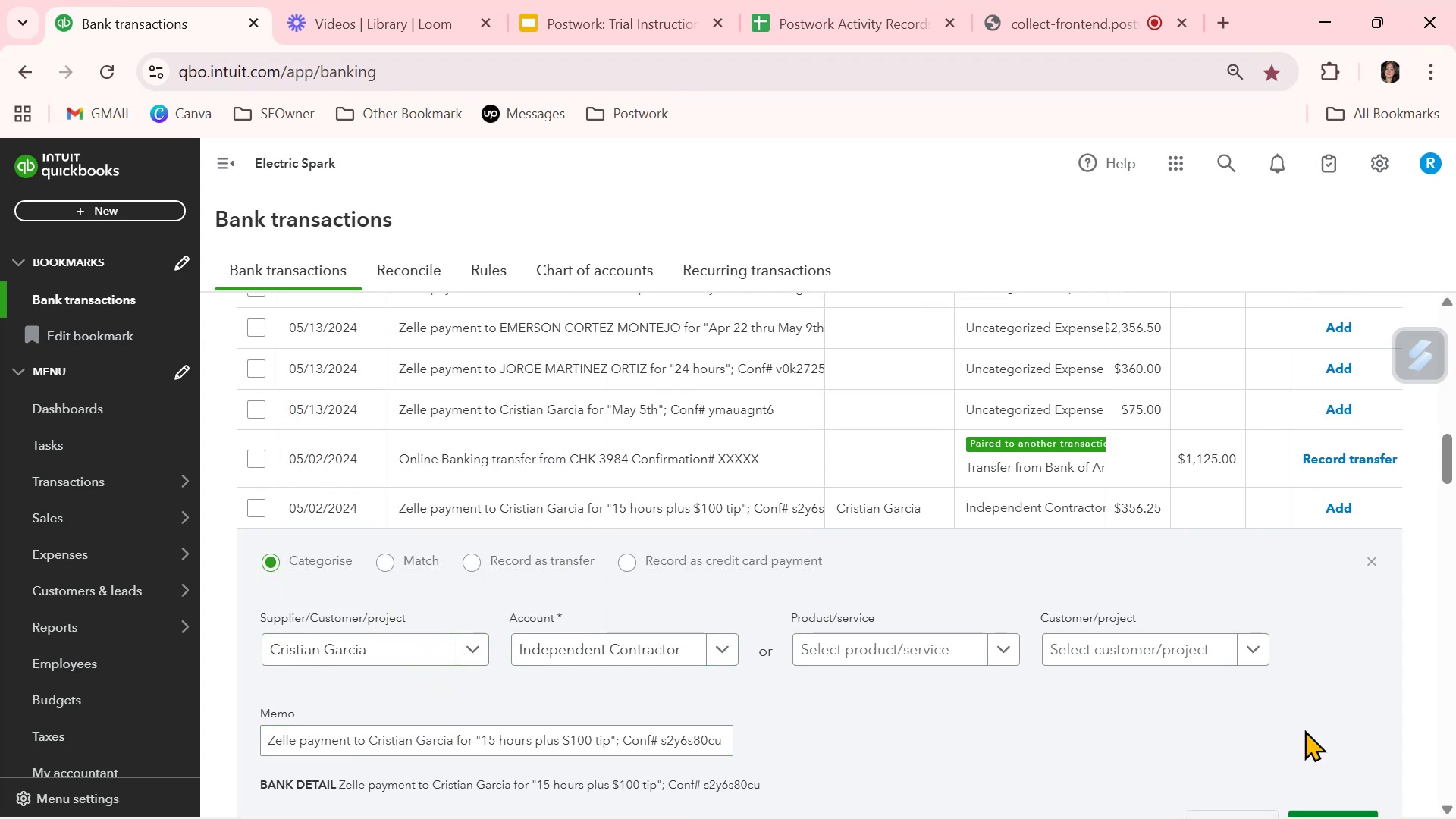 
scroll: coordinate [1342, 758], scroll_direction: down, amount: 1.0
 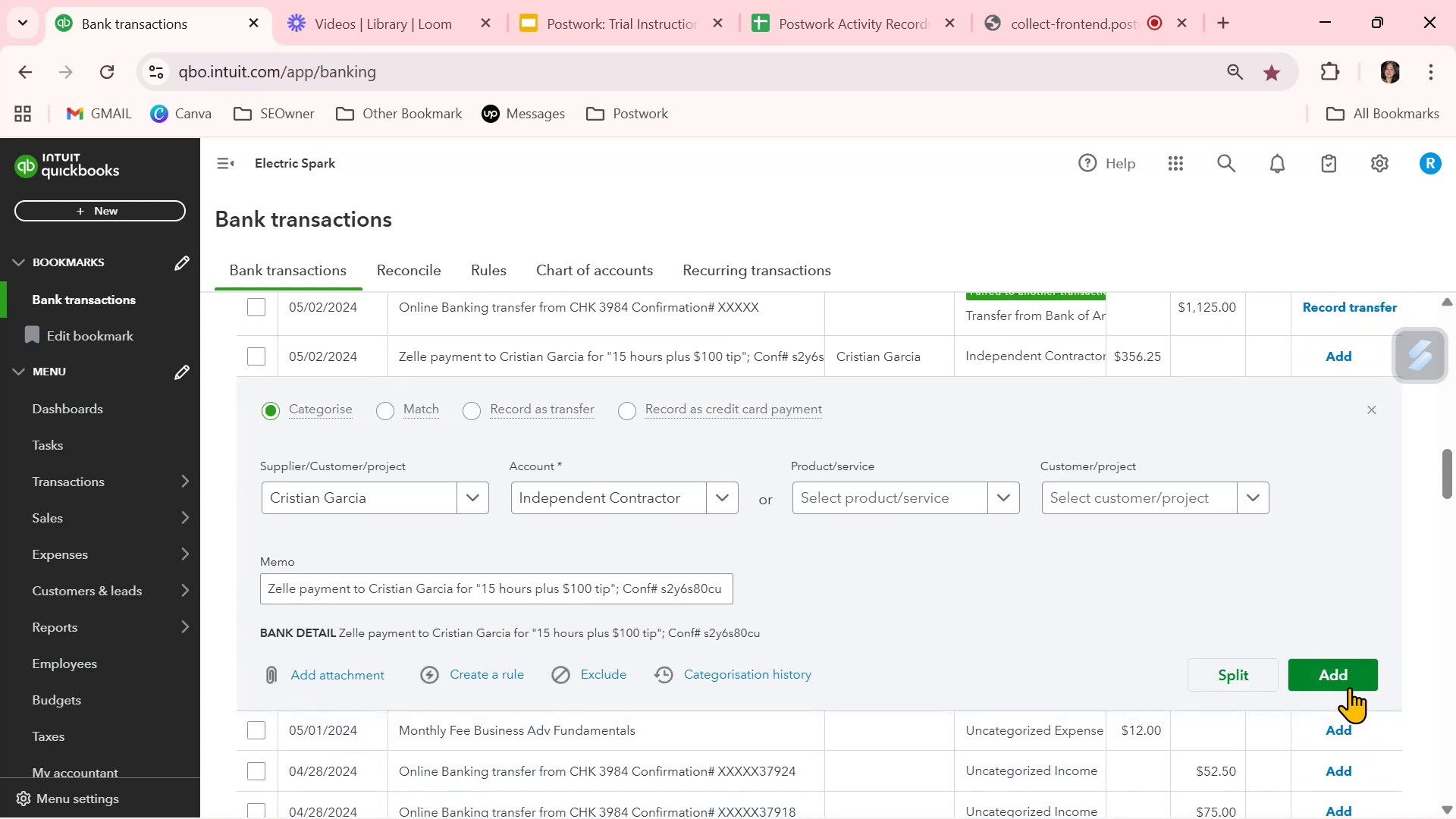 
left_click([1347, 682])
 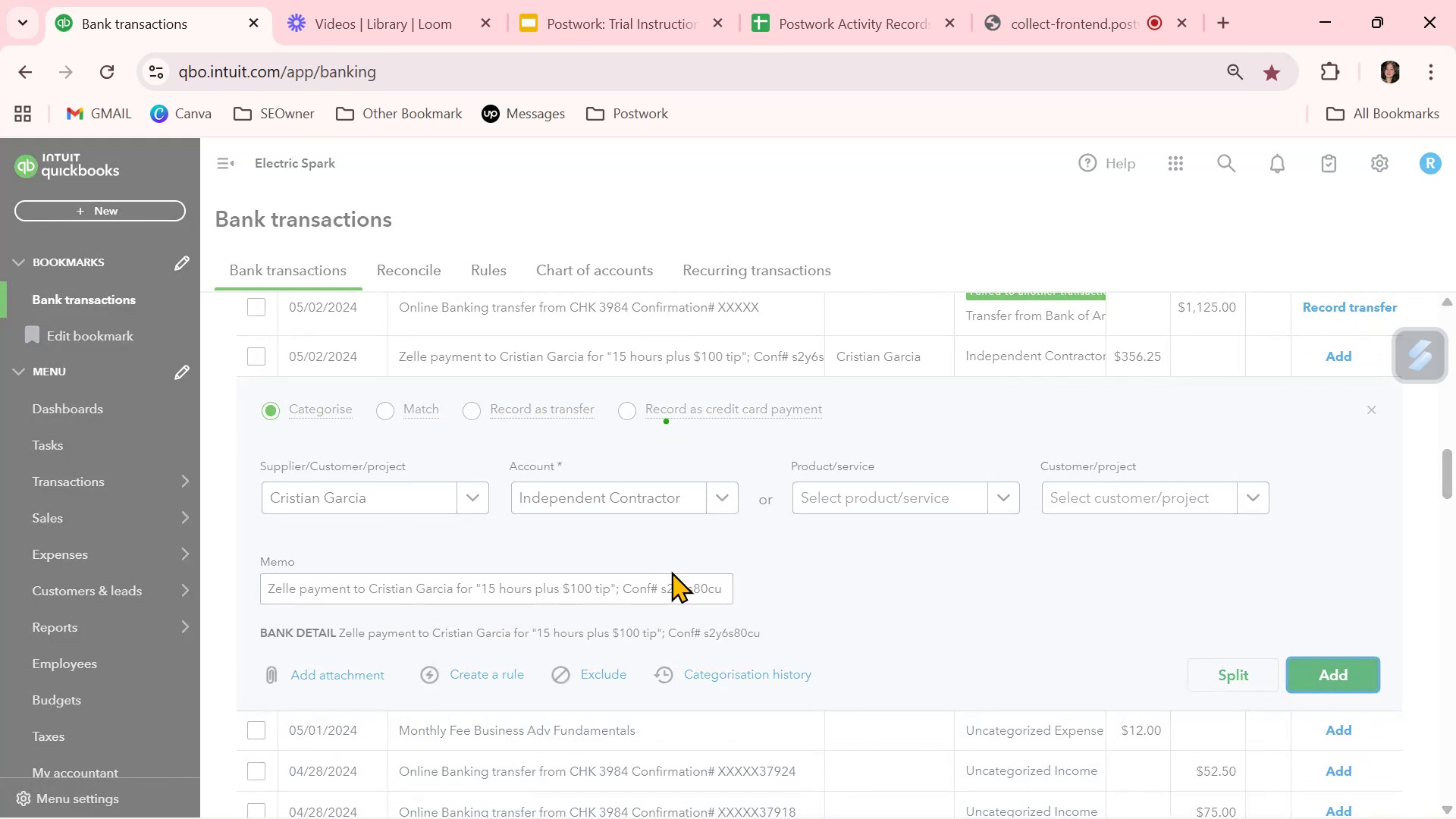 
mouse_move([870, 629])
 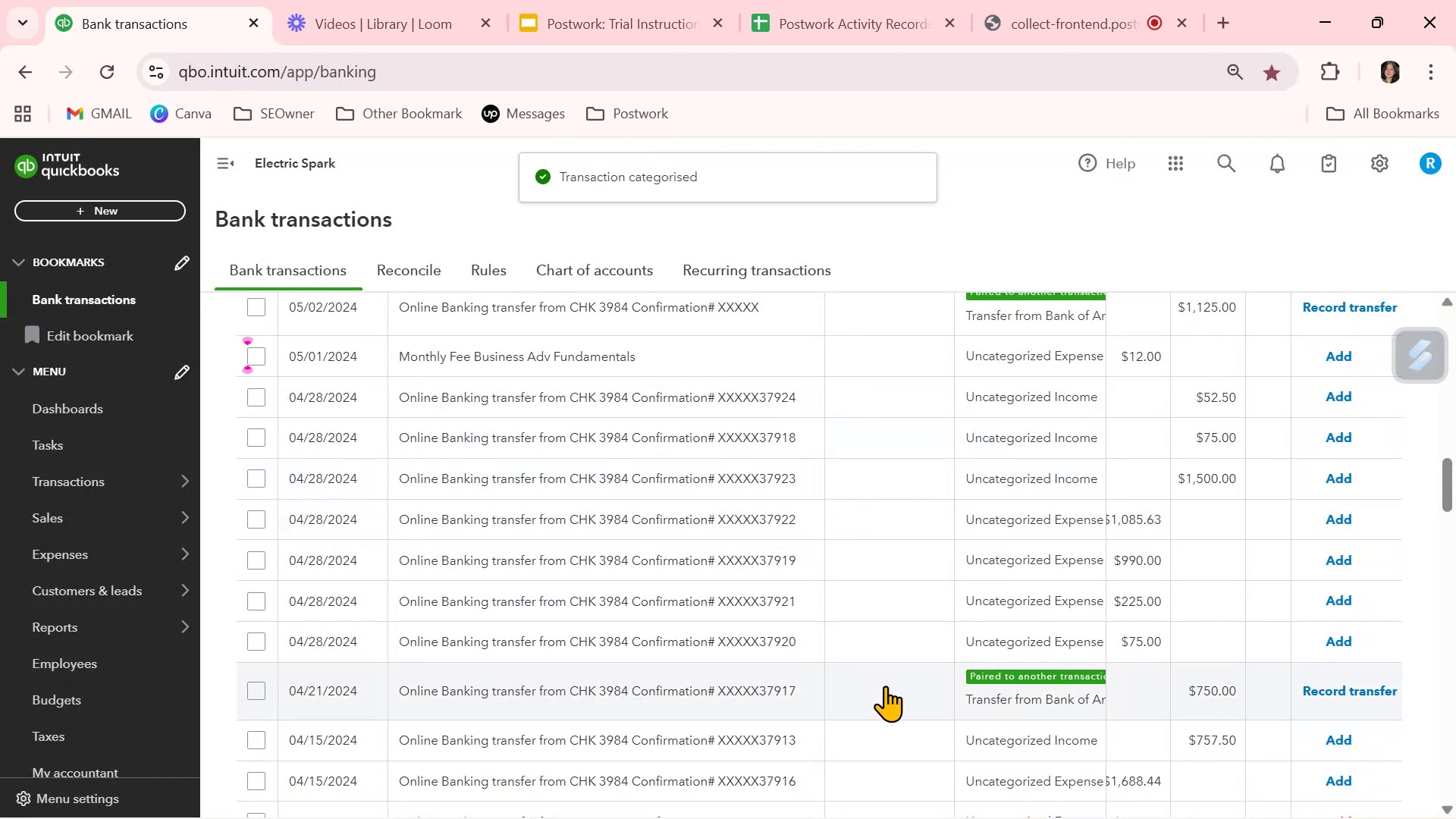 
scroll: coordinate [886, 685], scroll_direction: down, amount: 17.0
 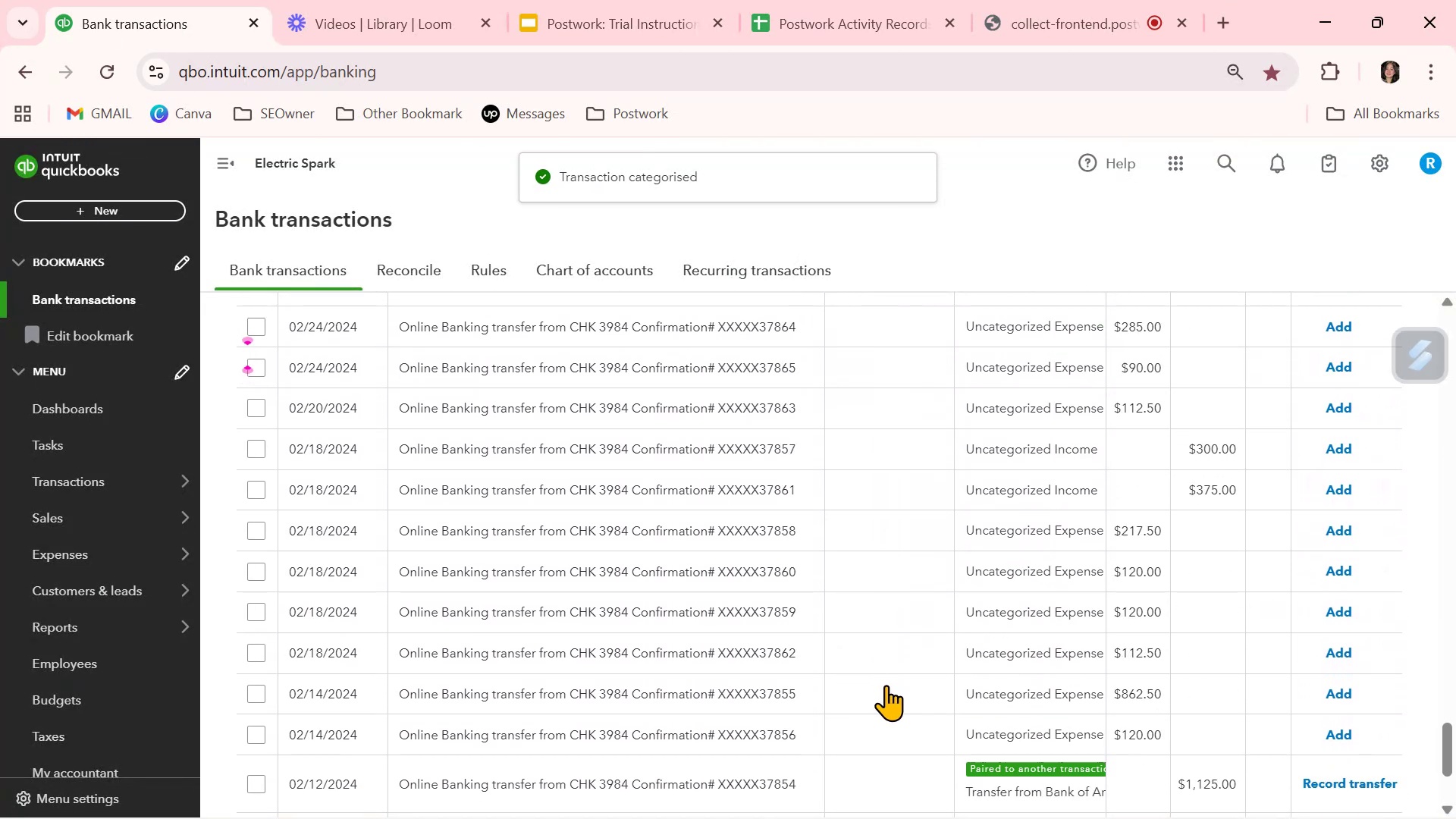 
scroll: coordinate [887, 683], scroll_direction: up, amount: 11.0
 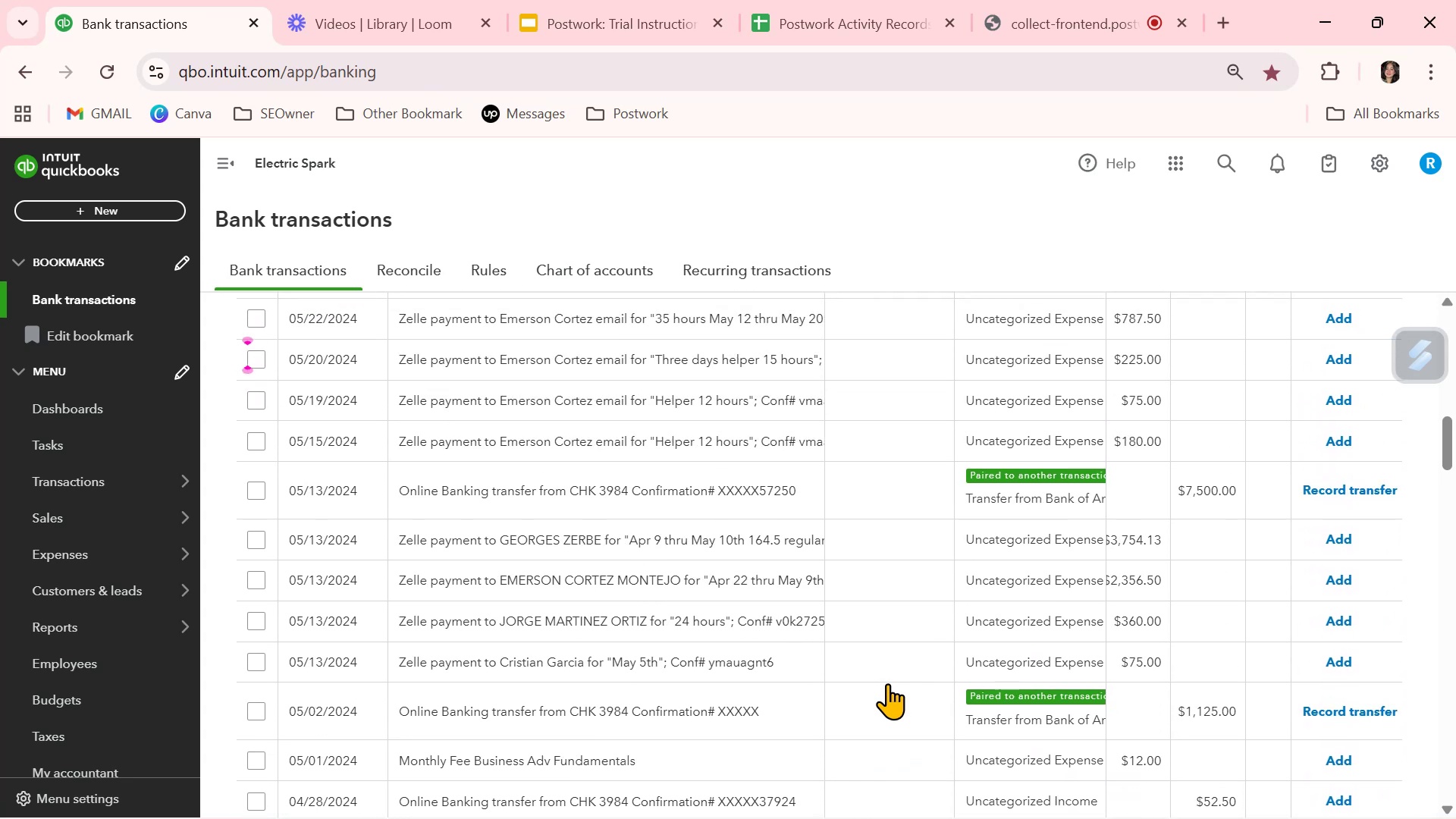 
scroll: coordinate [887, 683], scroll_direction: down, amount: 1.0
 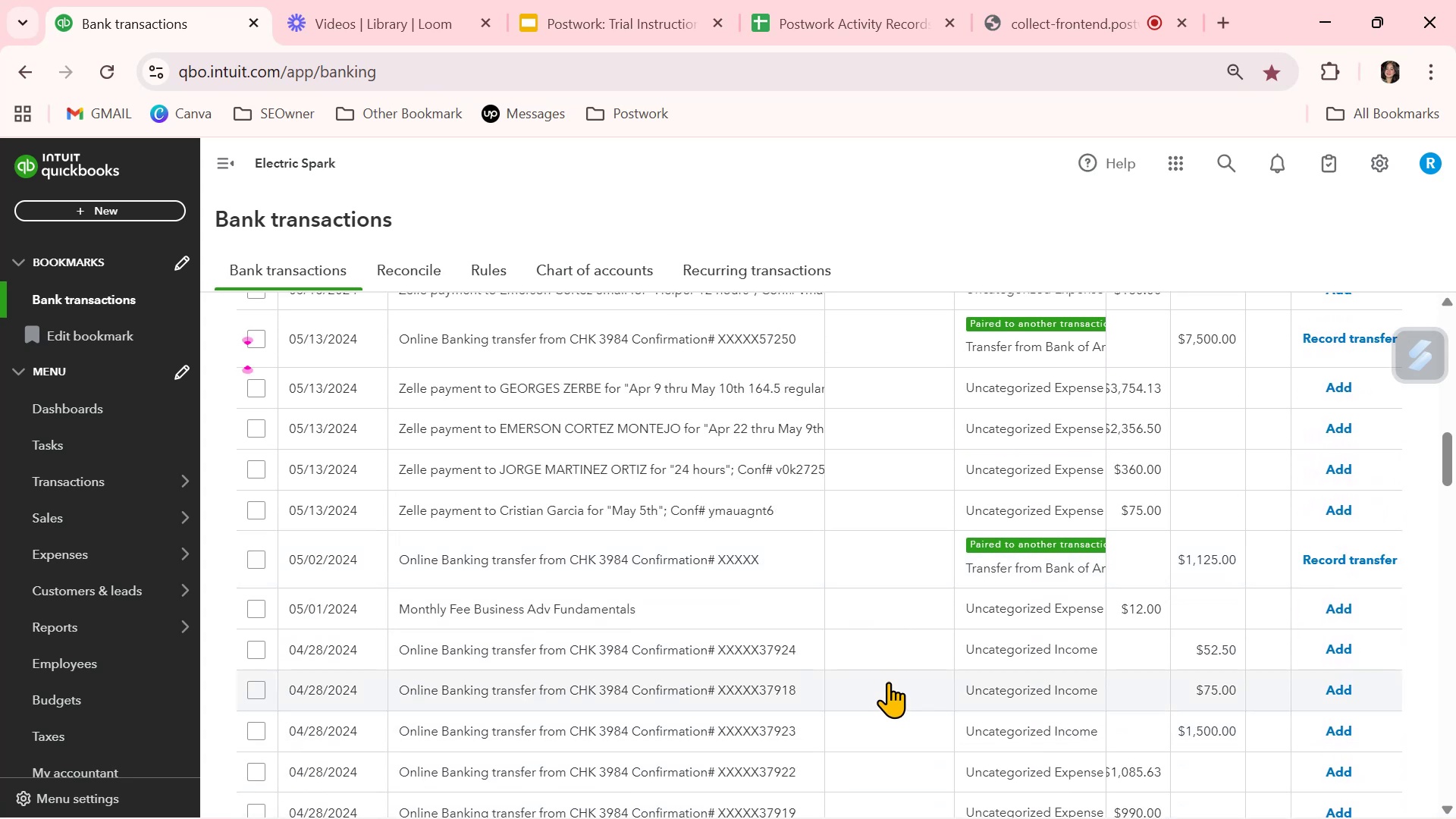 
scroll: coordinate [888, 679], scroll_direction: up, amount: 1.0
 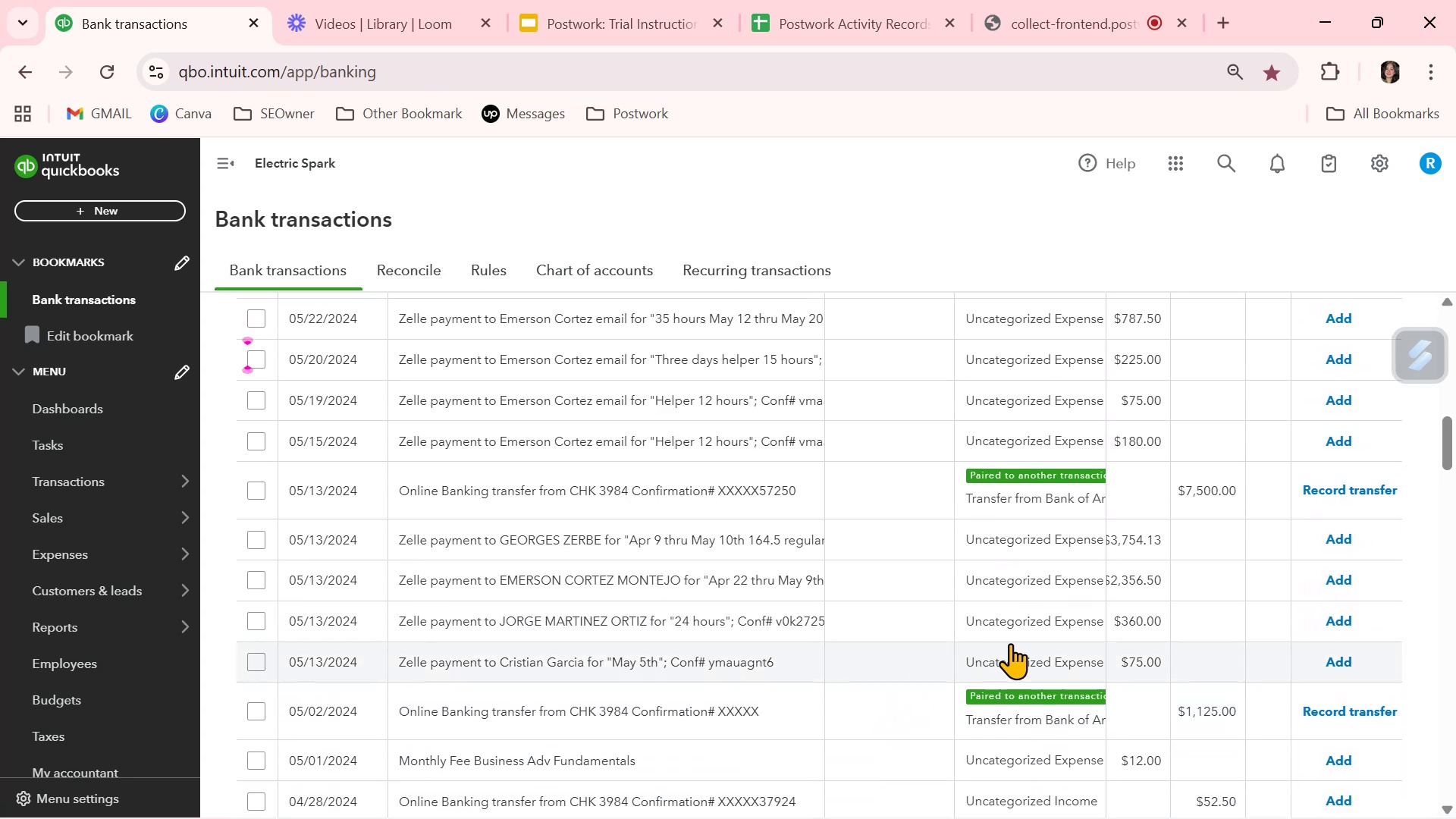 
left_click([997, 655])
 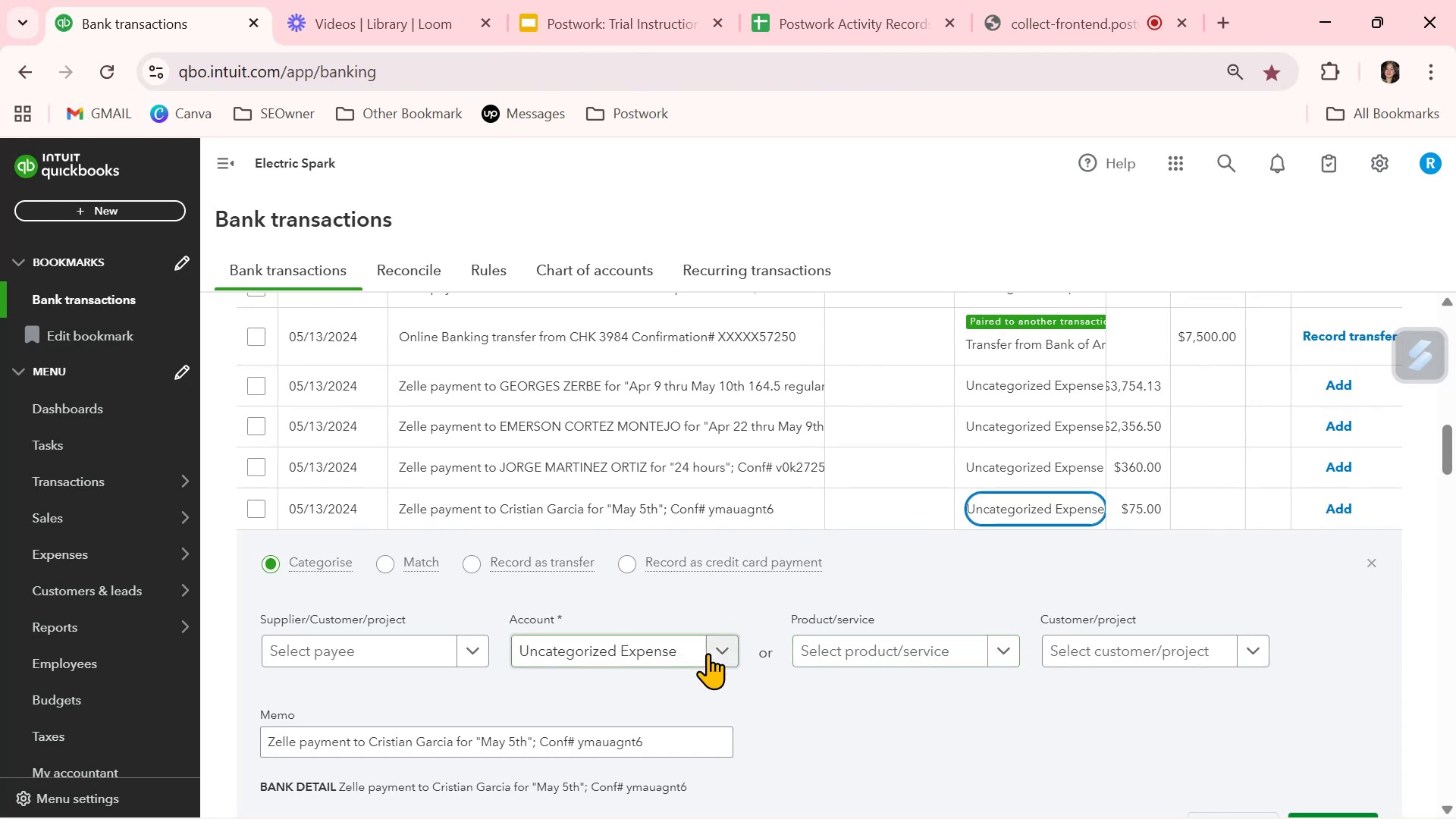 
left_click([728, 652])
 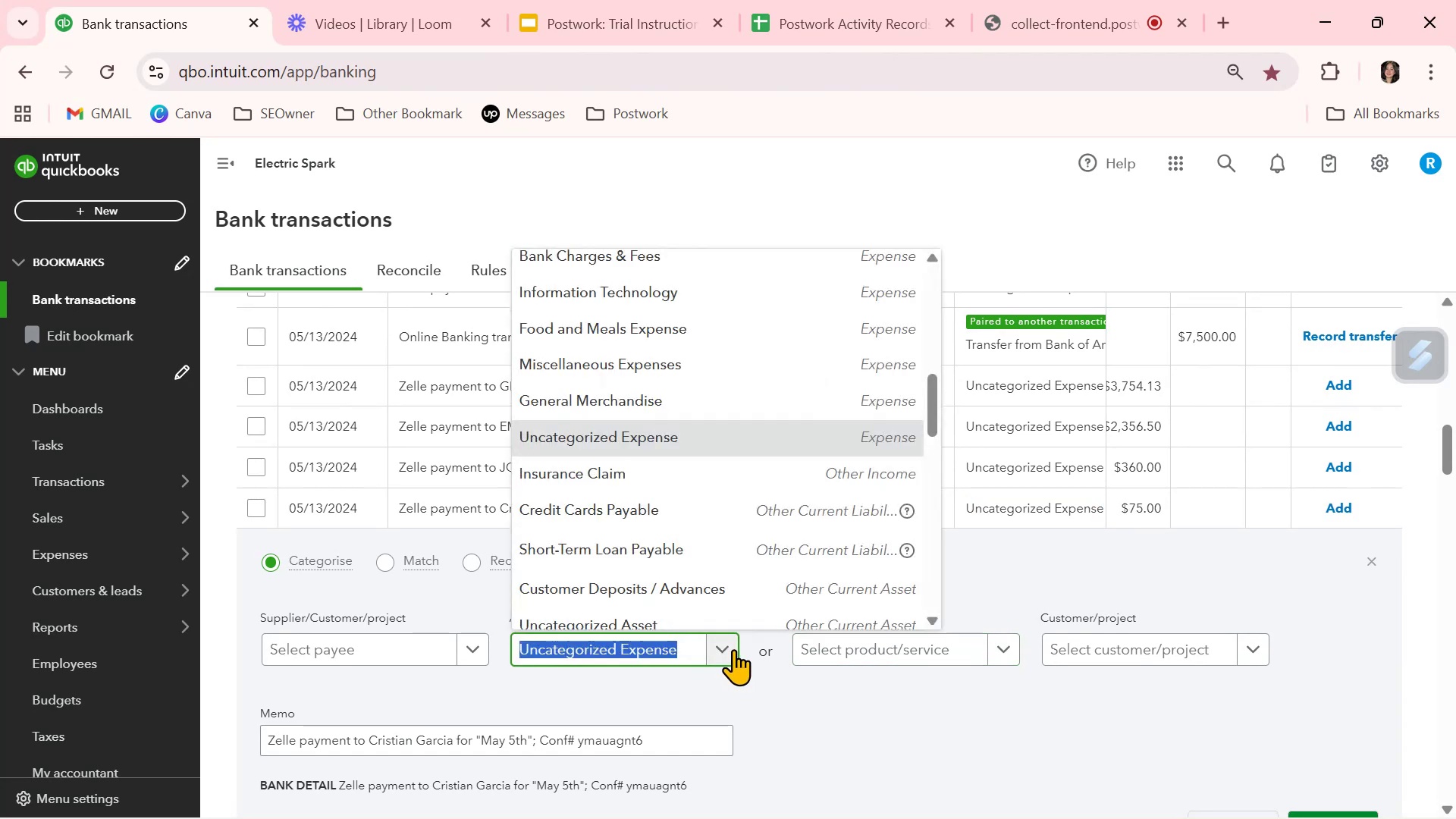 
type(ind)
 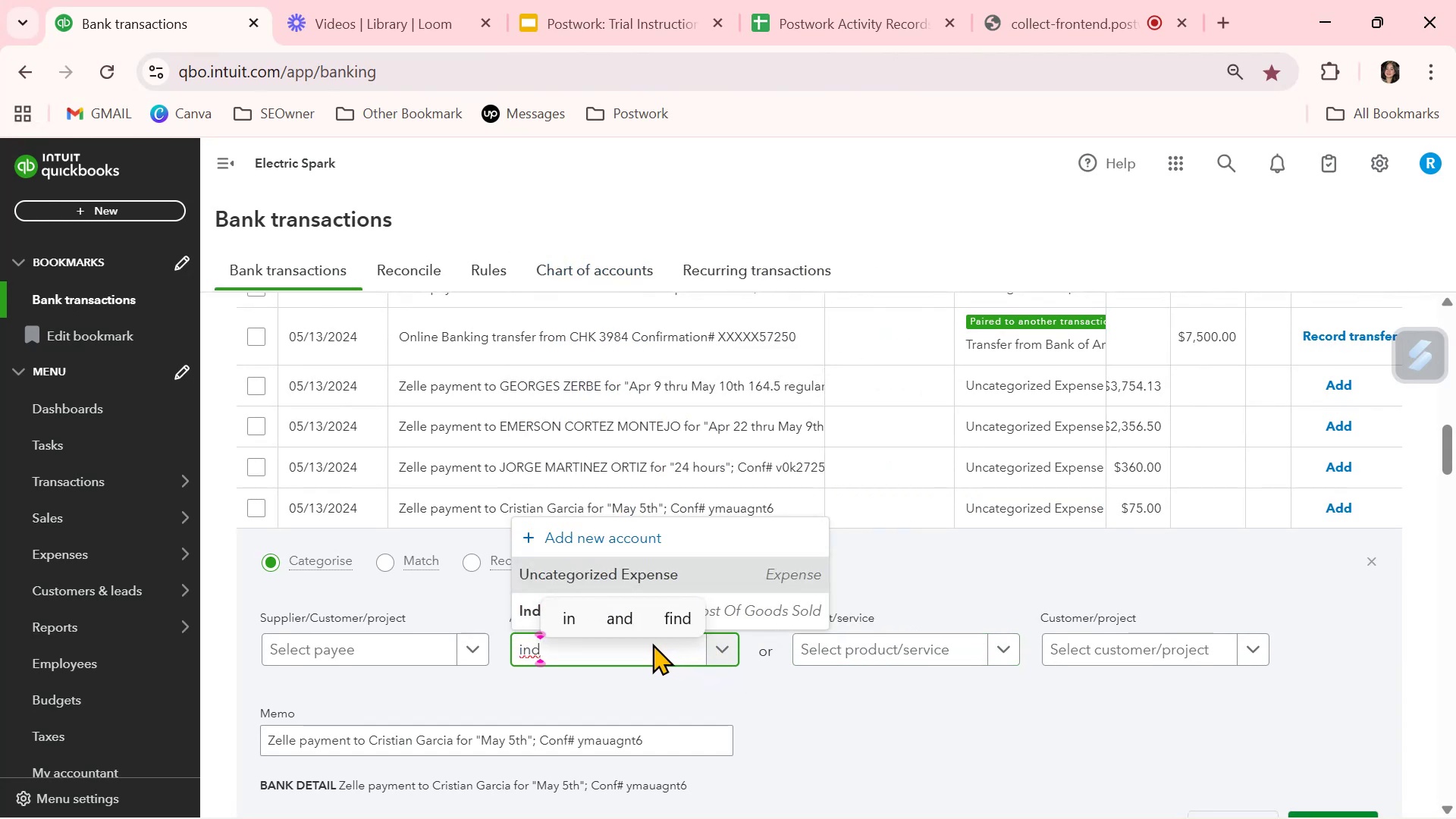 
wait(5.72)
 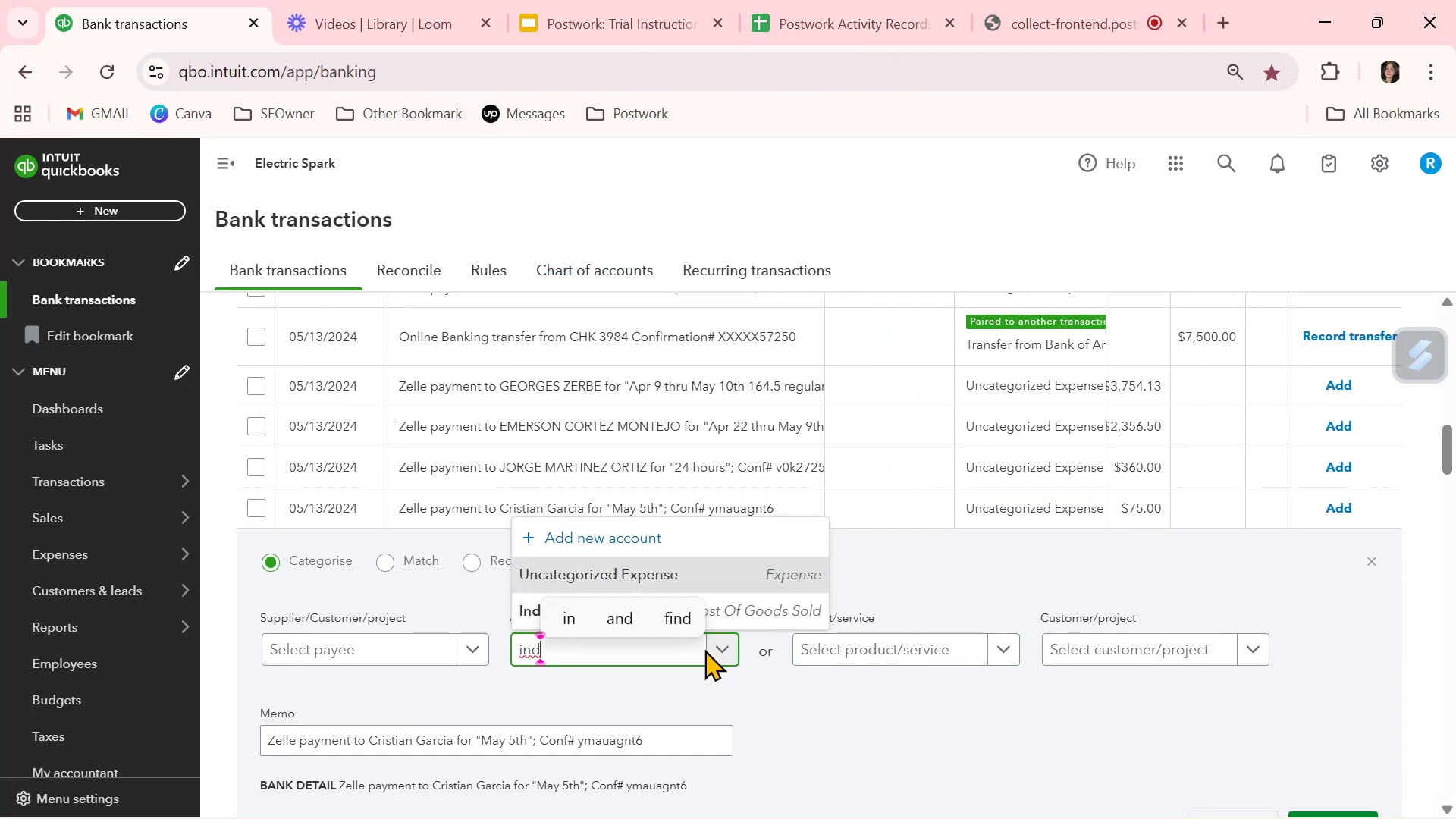 
left_click([523, 609])
 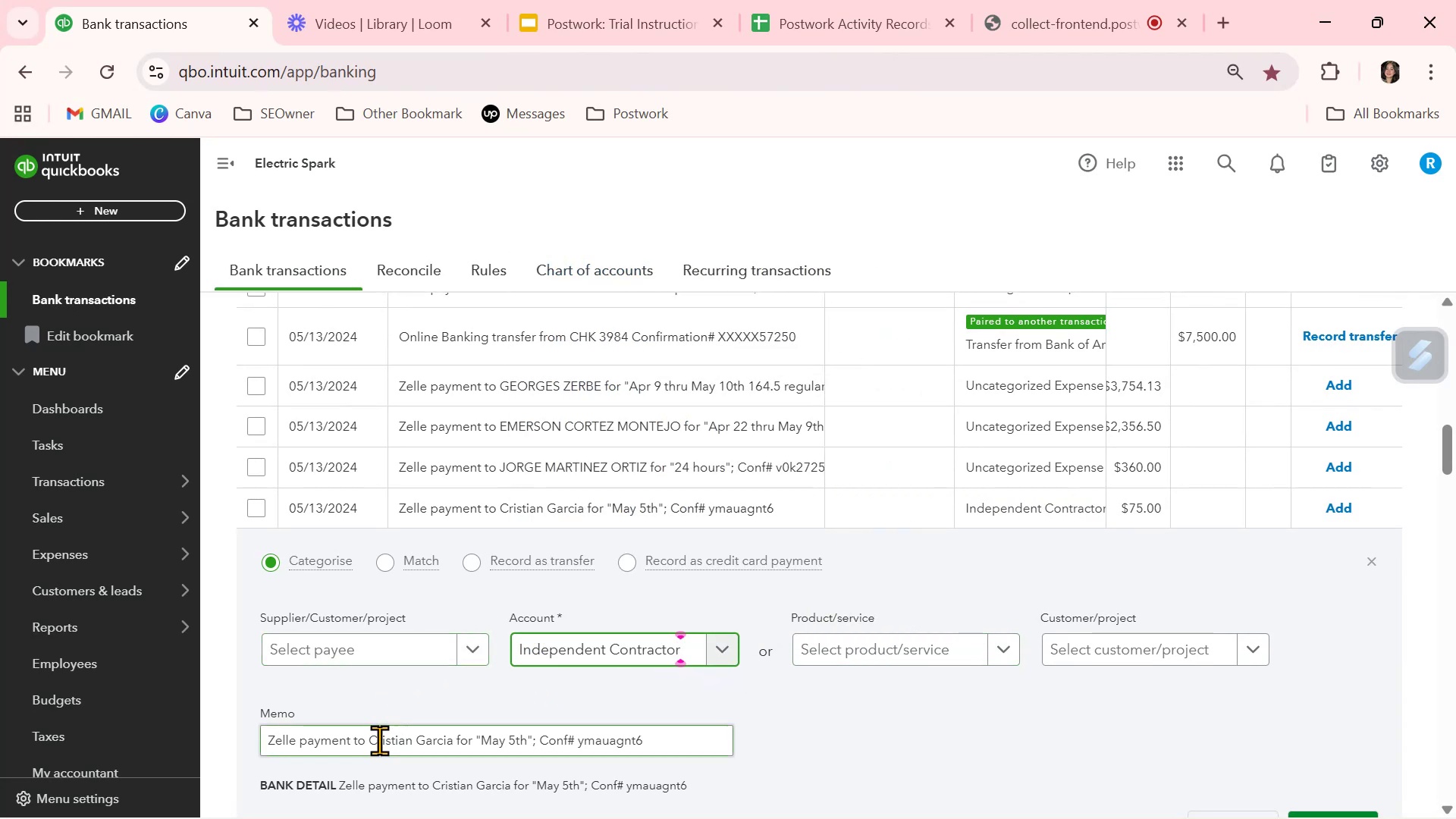 
left_click_drag(start_coordinate=[368, 742], to_coordinate=[452, 744])
 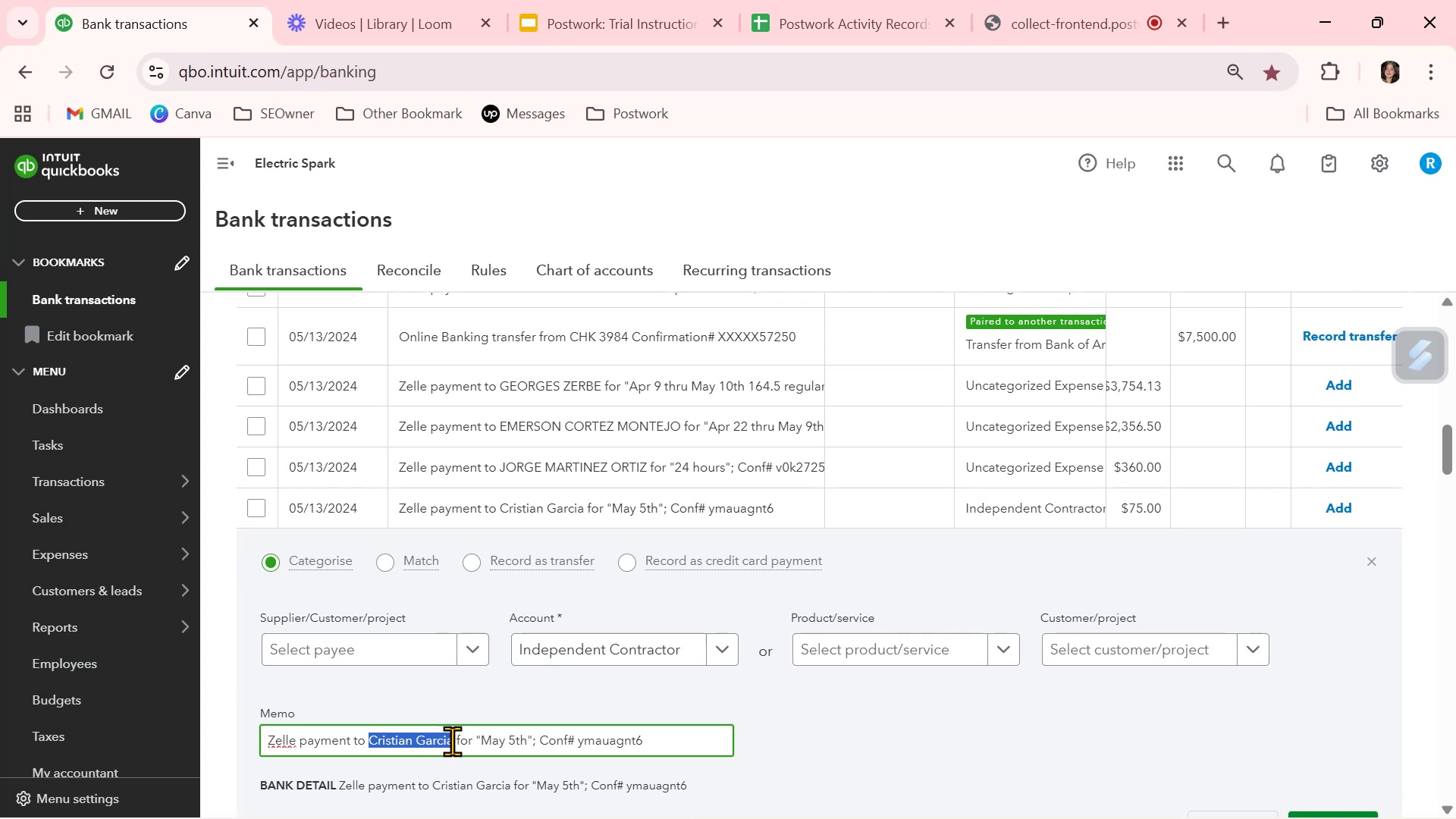 
key(Control+ControlLeft)
 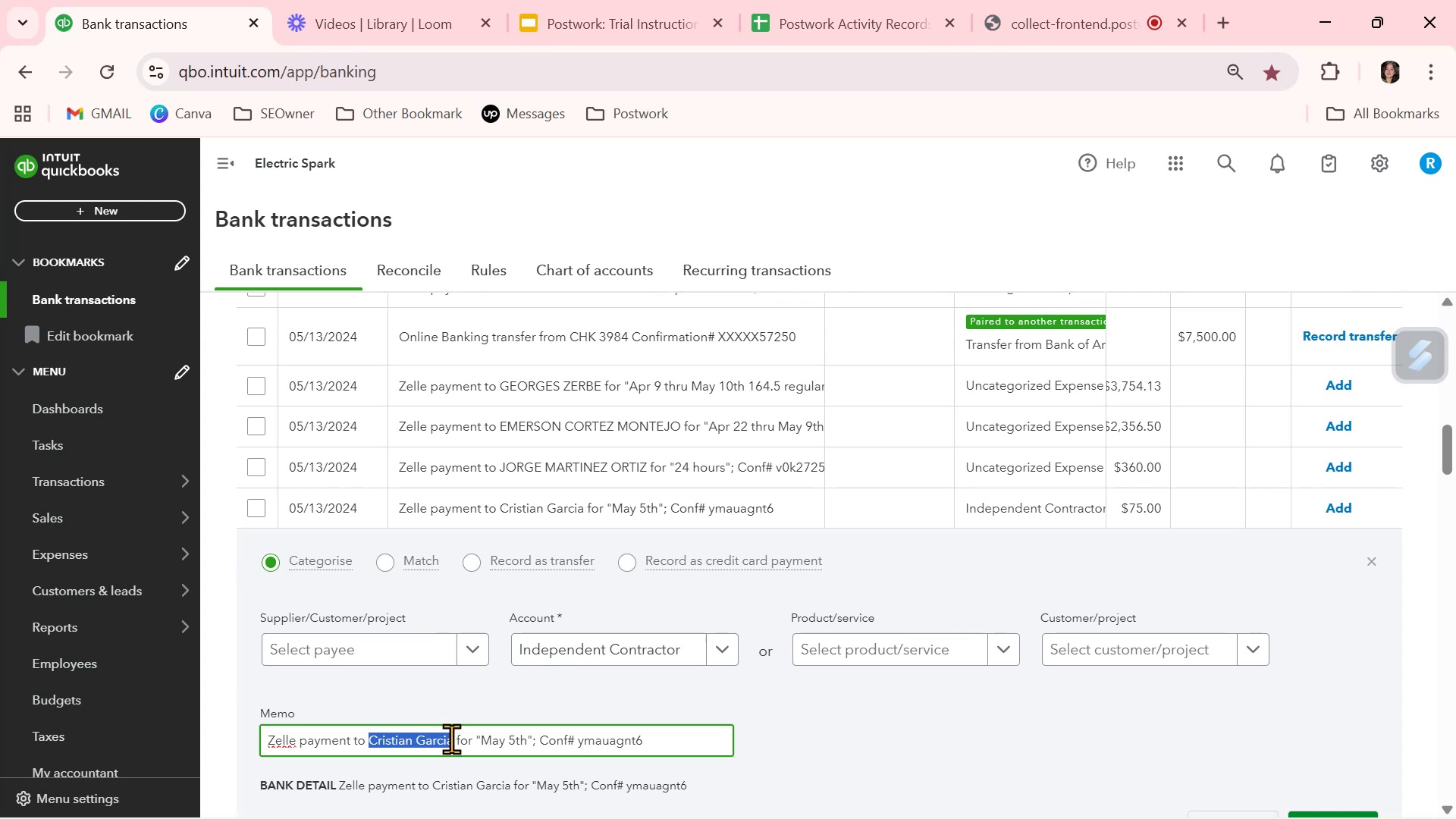 
key(Control+C)
 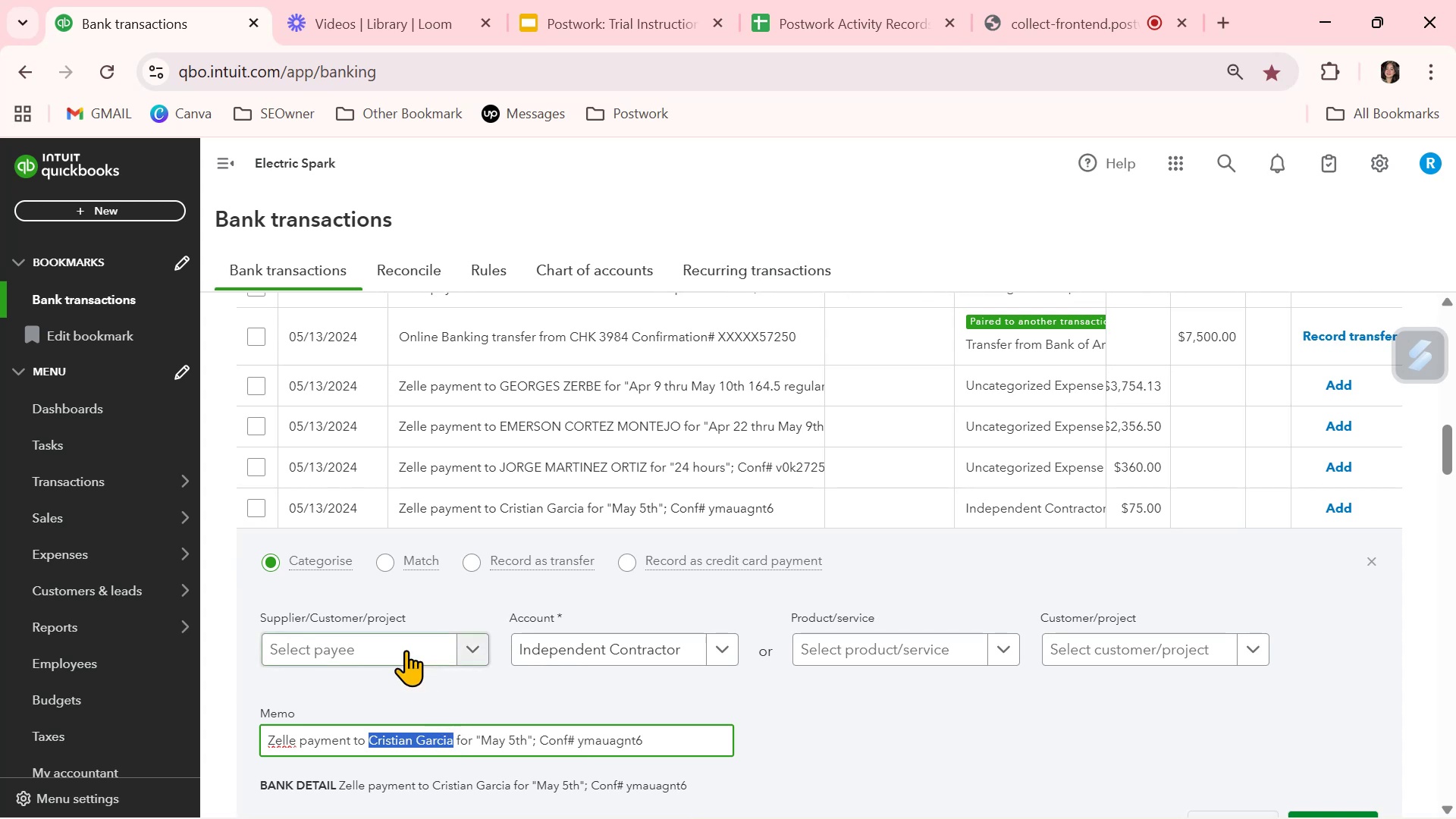 
left_click([406, 650])
 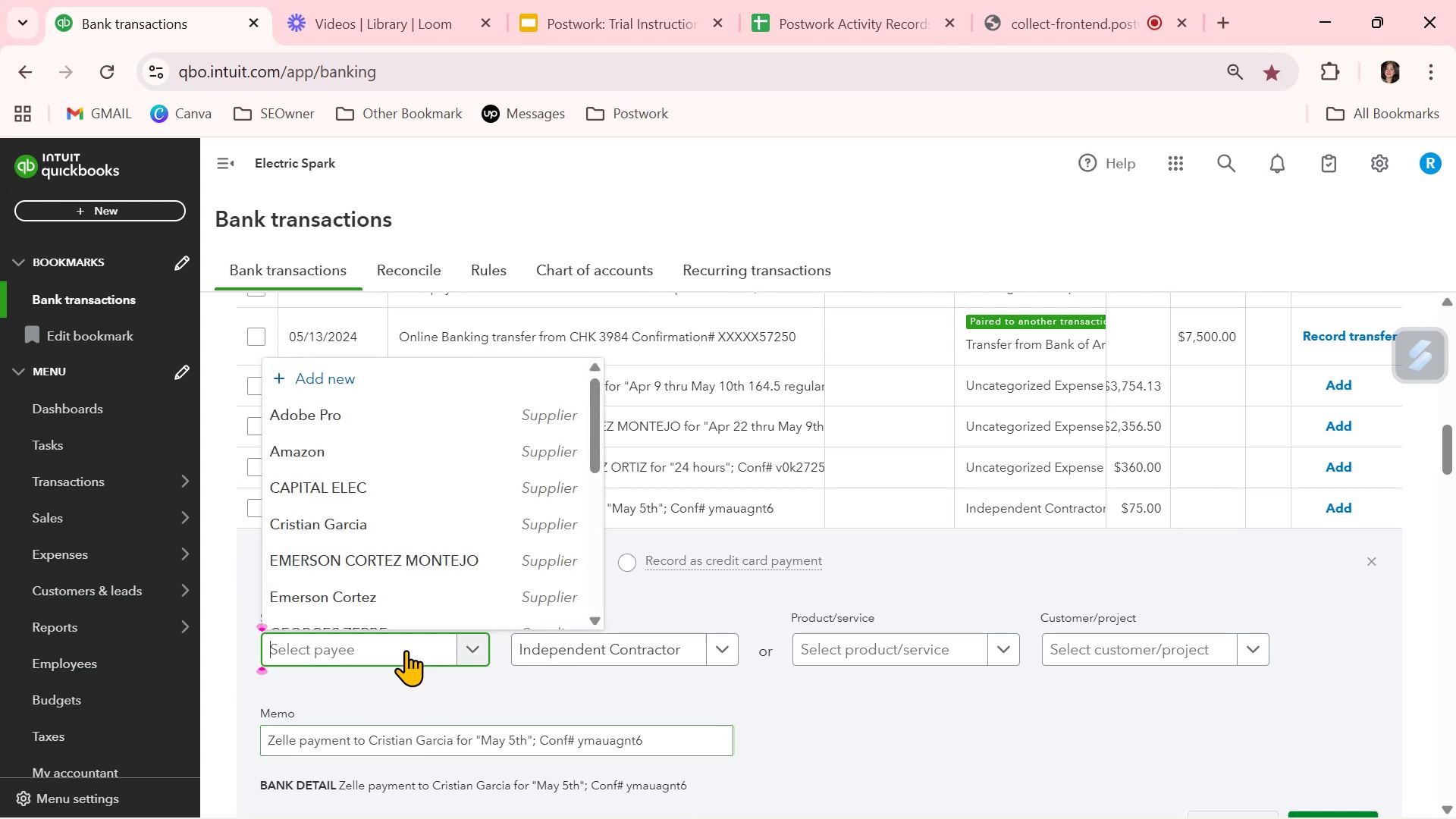 
key(Control+ControlLeft)
 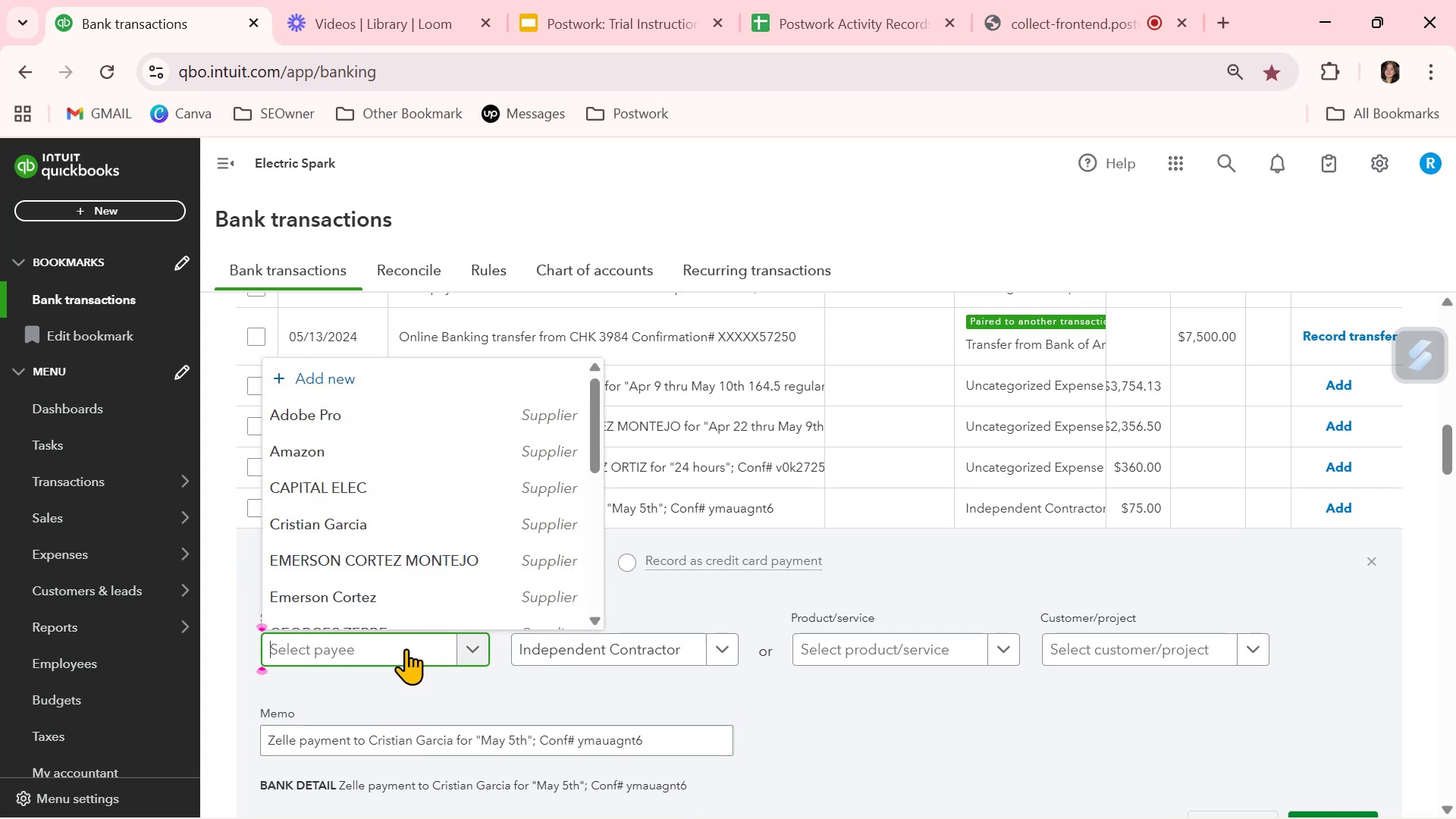 
key(Control+V)
 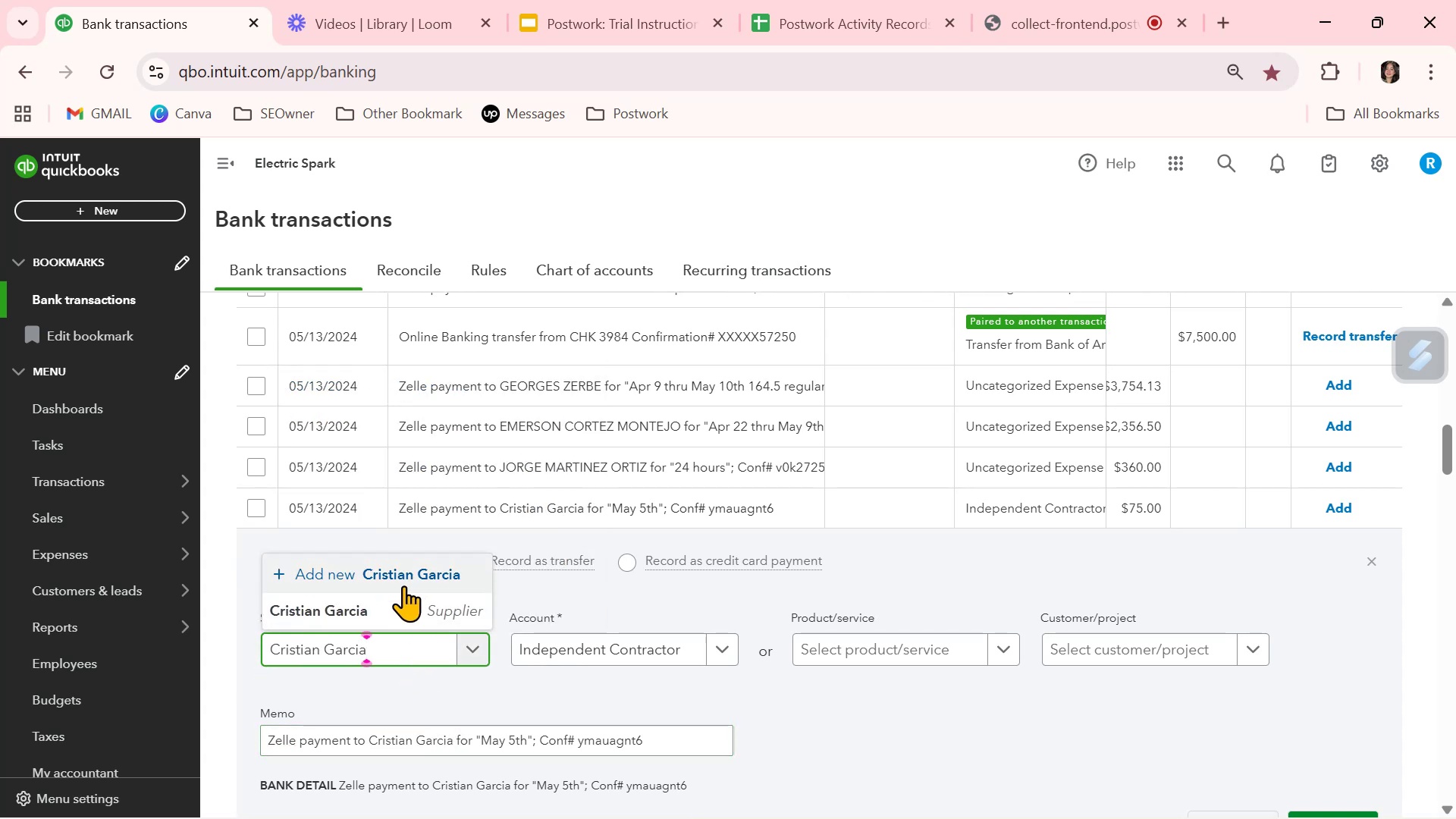 
left_click([388, 612])
 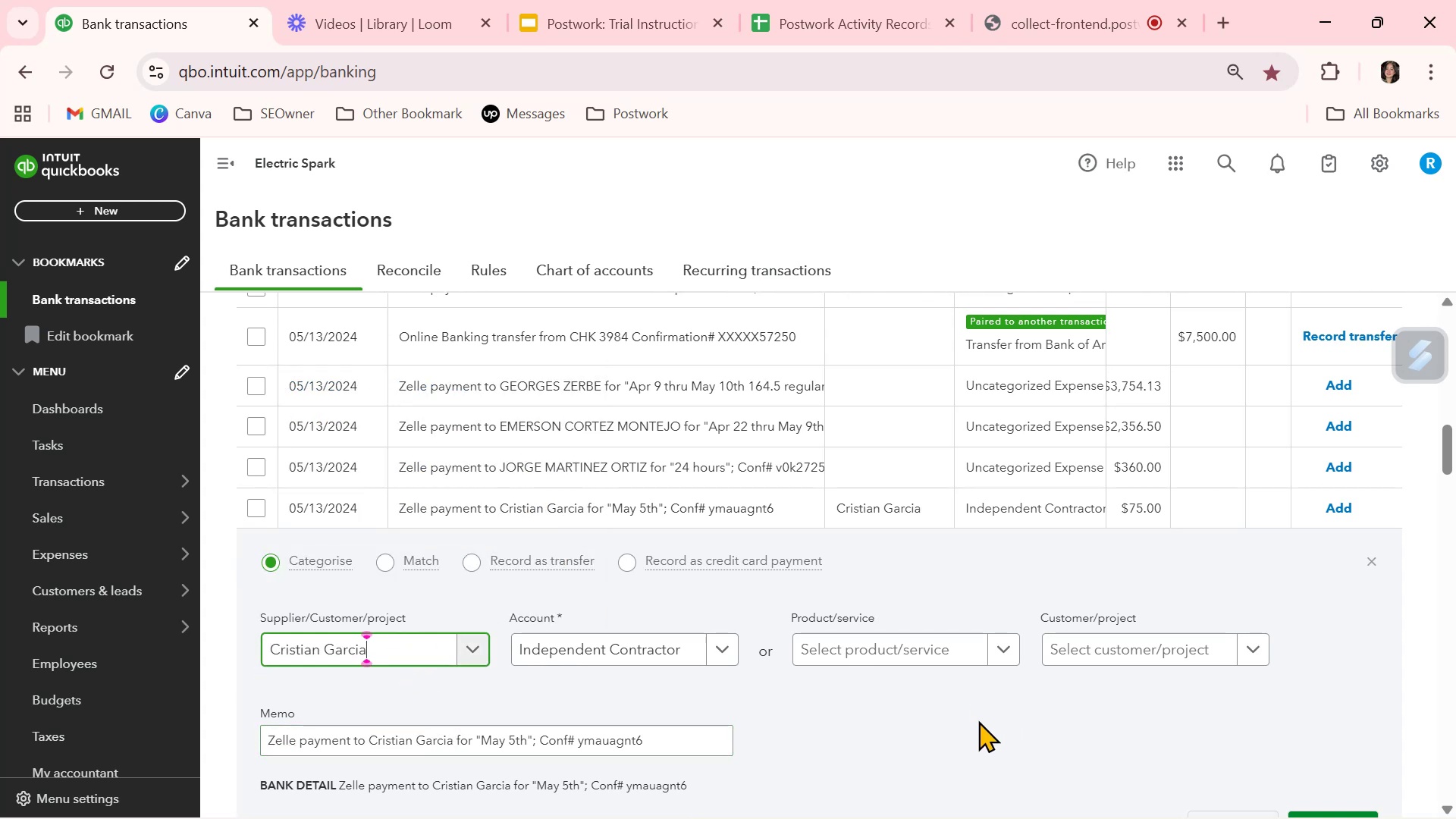 
left_click([962, 725])
 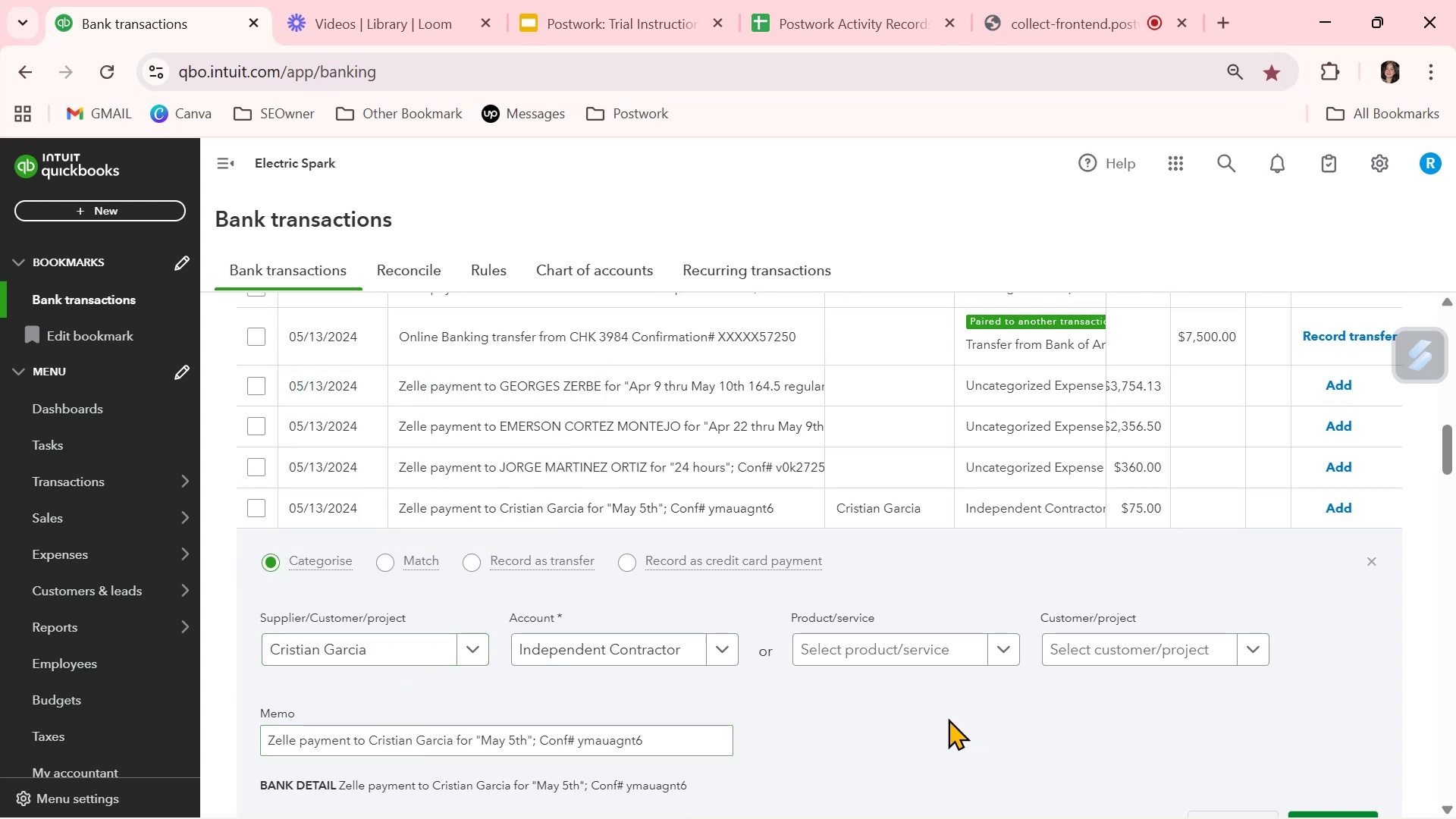 
scroll: coordinate [954, 711], scroll_direction: down, amount: 1.0
 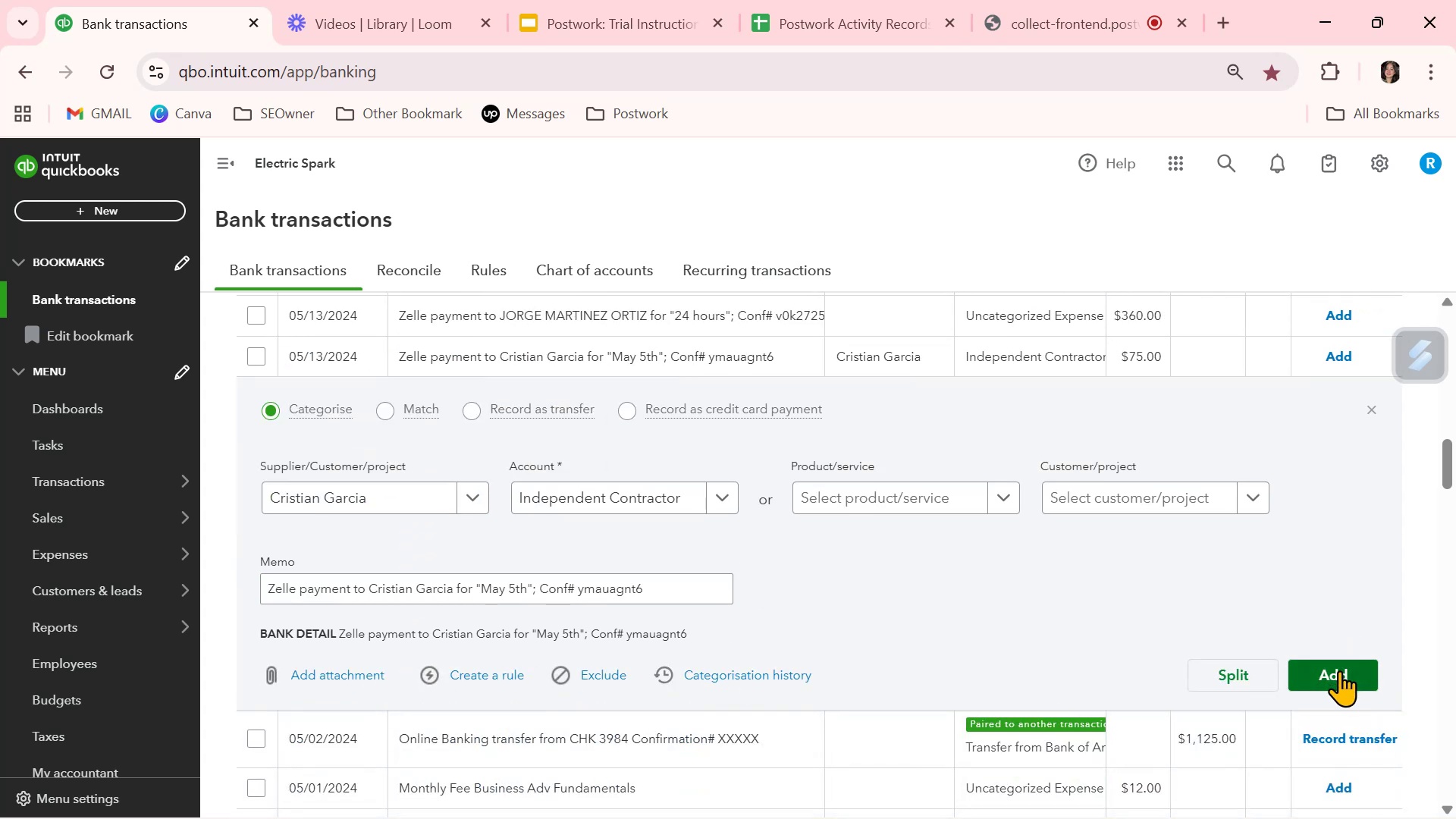 
left_click([1339, 670])
 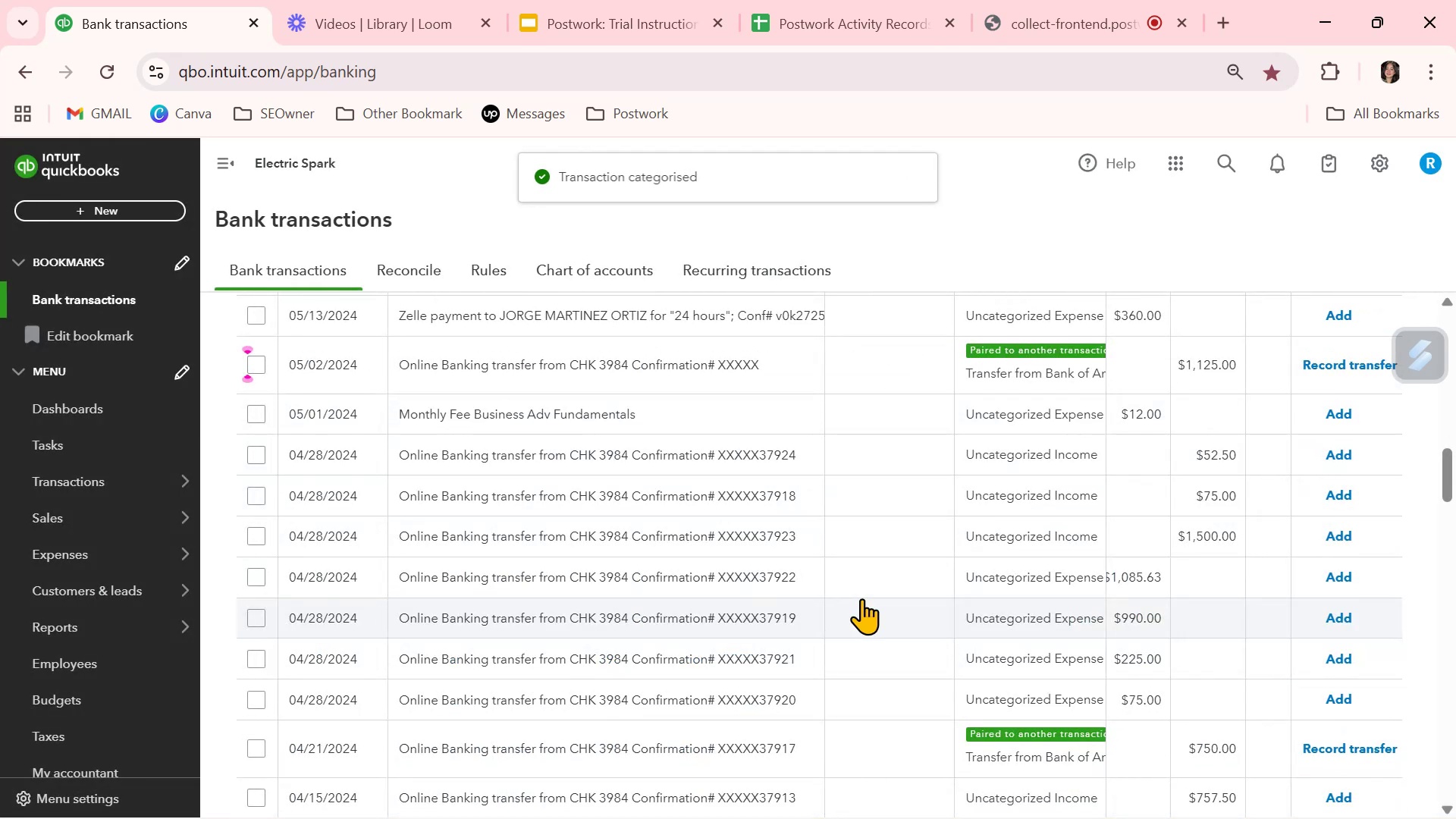 
scroll: coordinate [861, 598], scroll_direction: none, amount: 0.0
 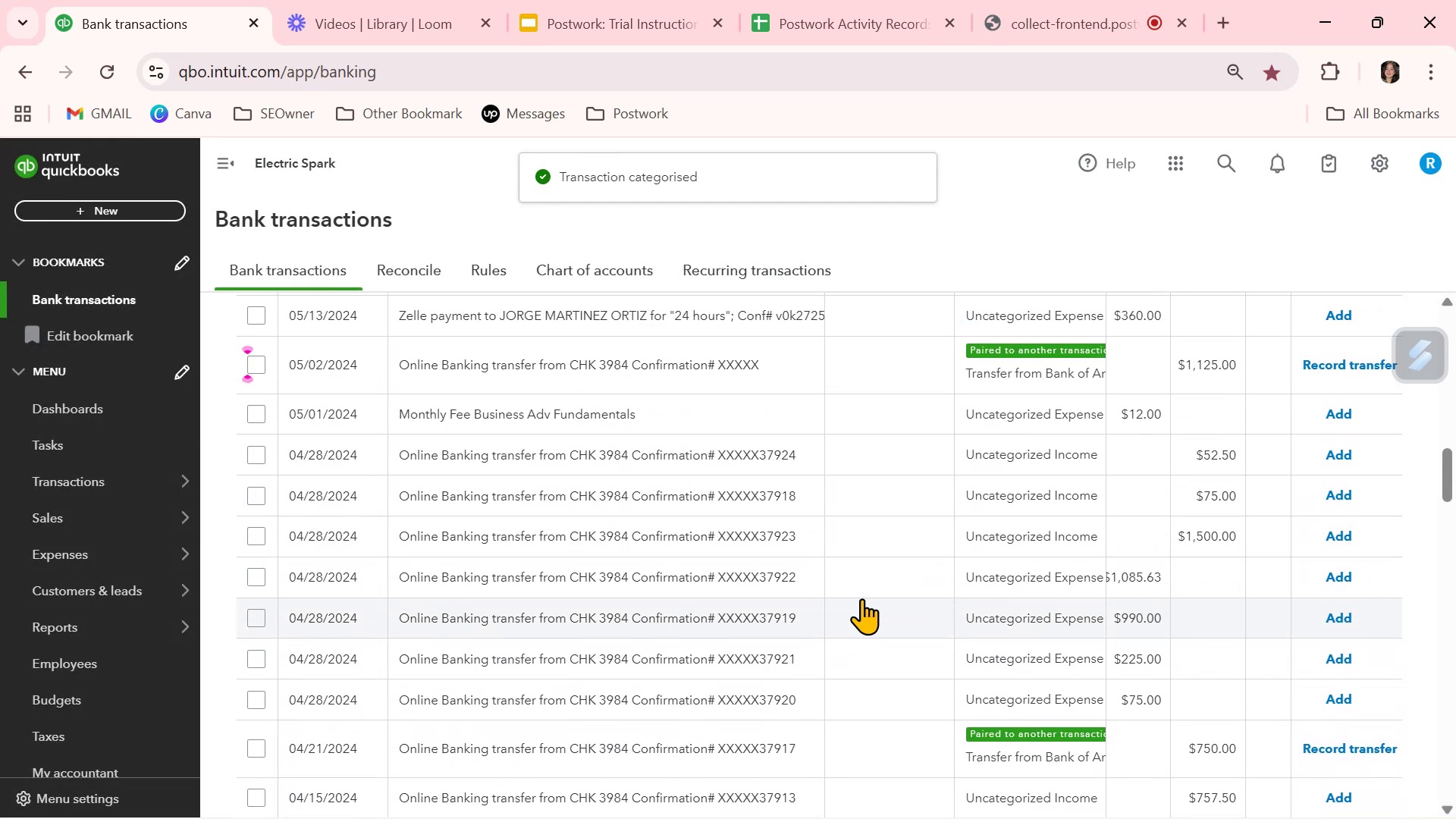 
scroll: coordinate [861, 598], scroll_direction: up, amount: 1.0
 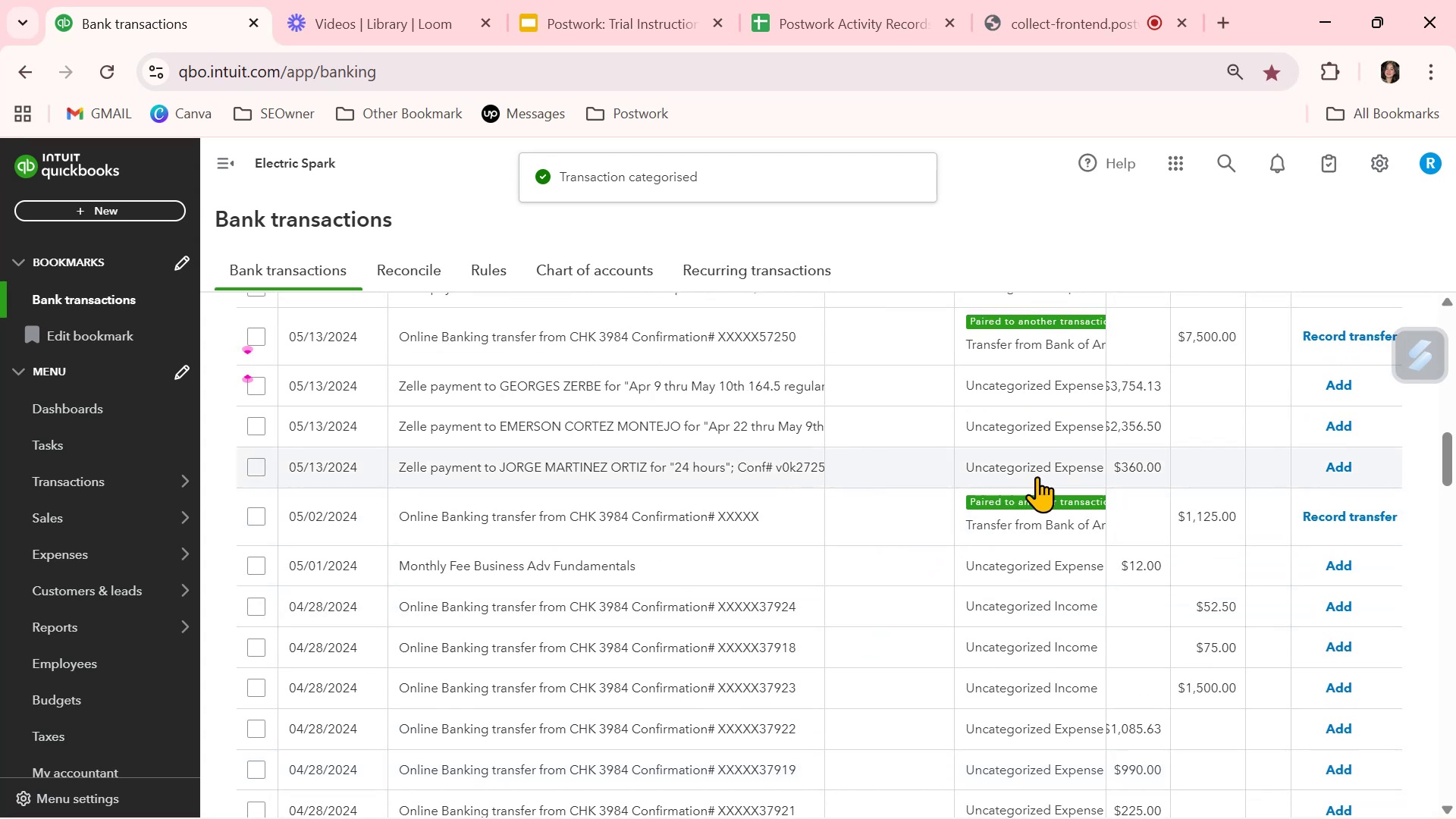 
left_click([993, 457])
 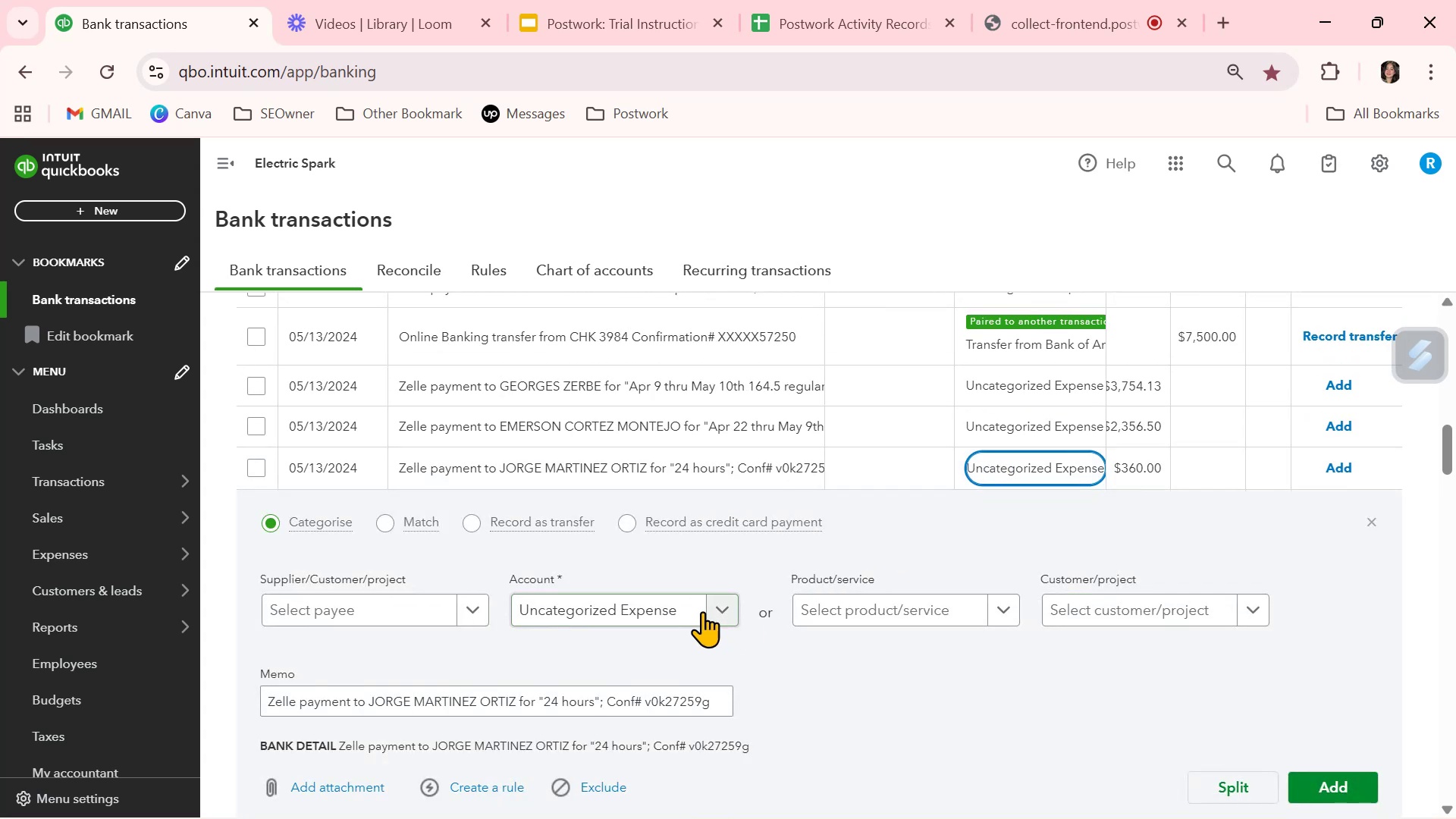 
left_click([718, 605])
 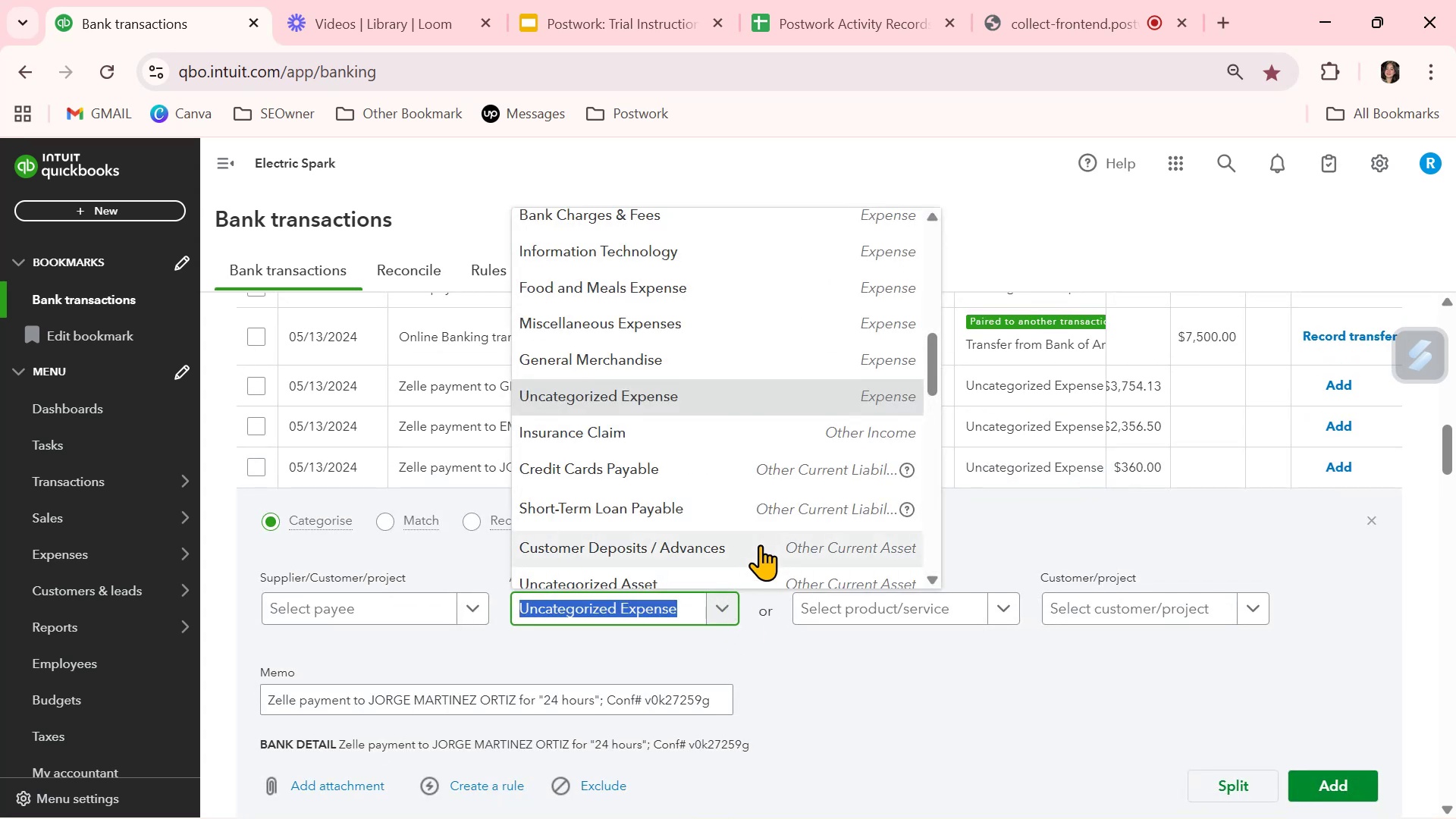 
type(ind)
 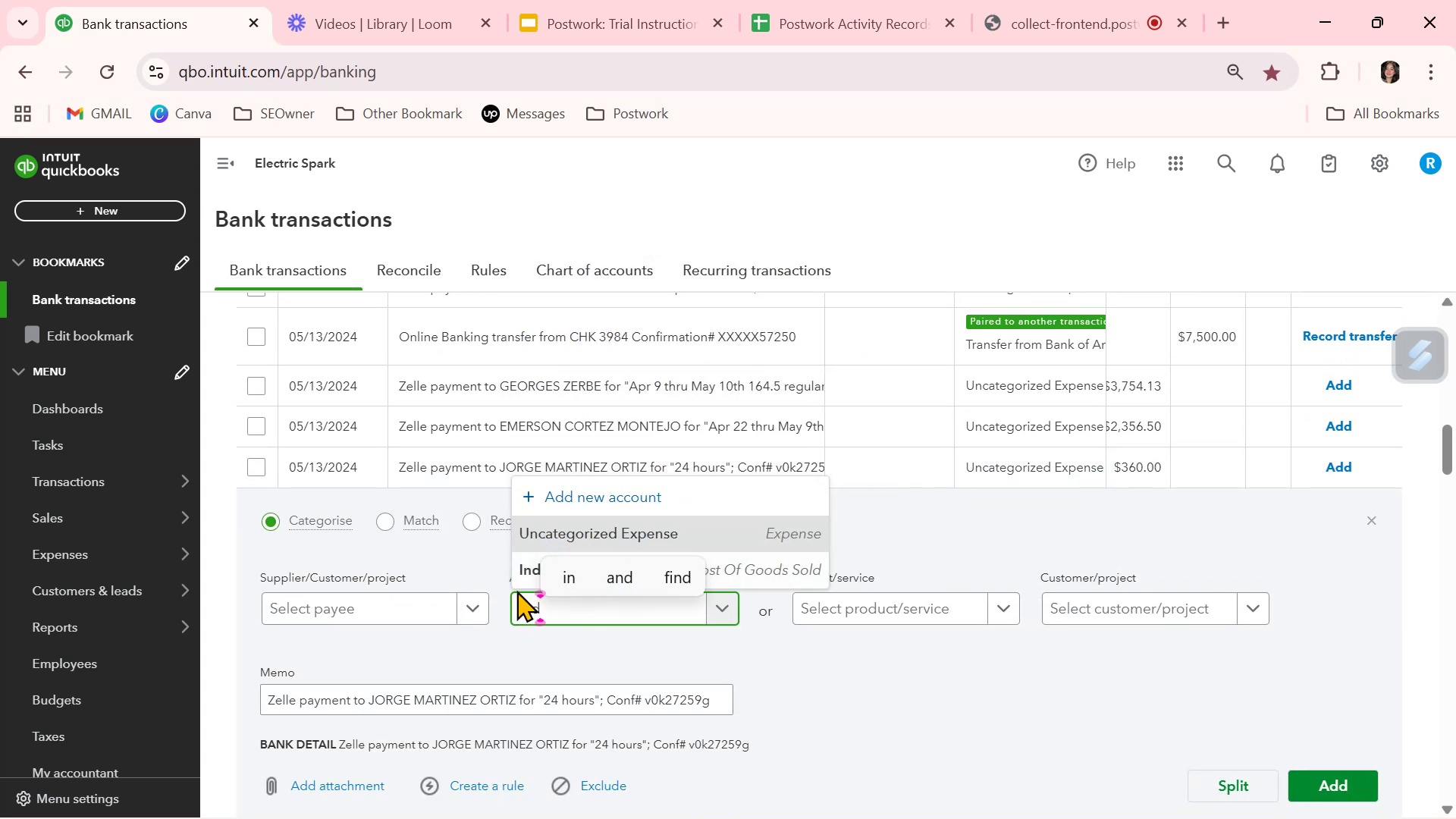 
left_click([526, 576])
 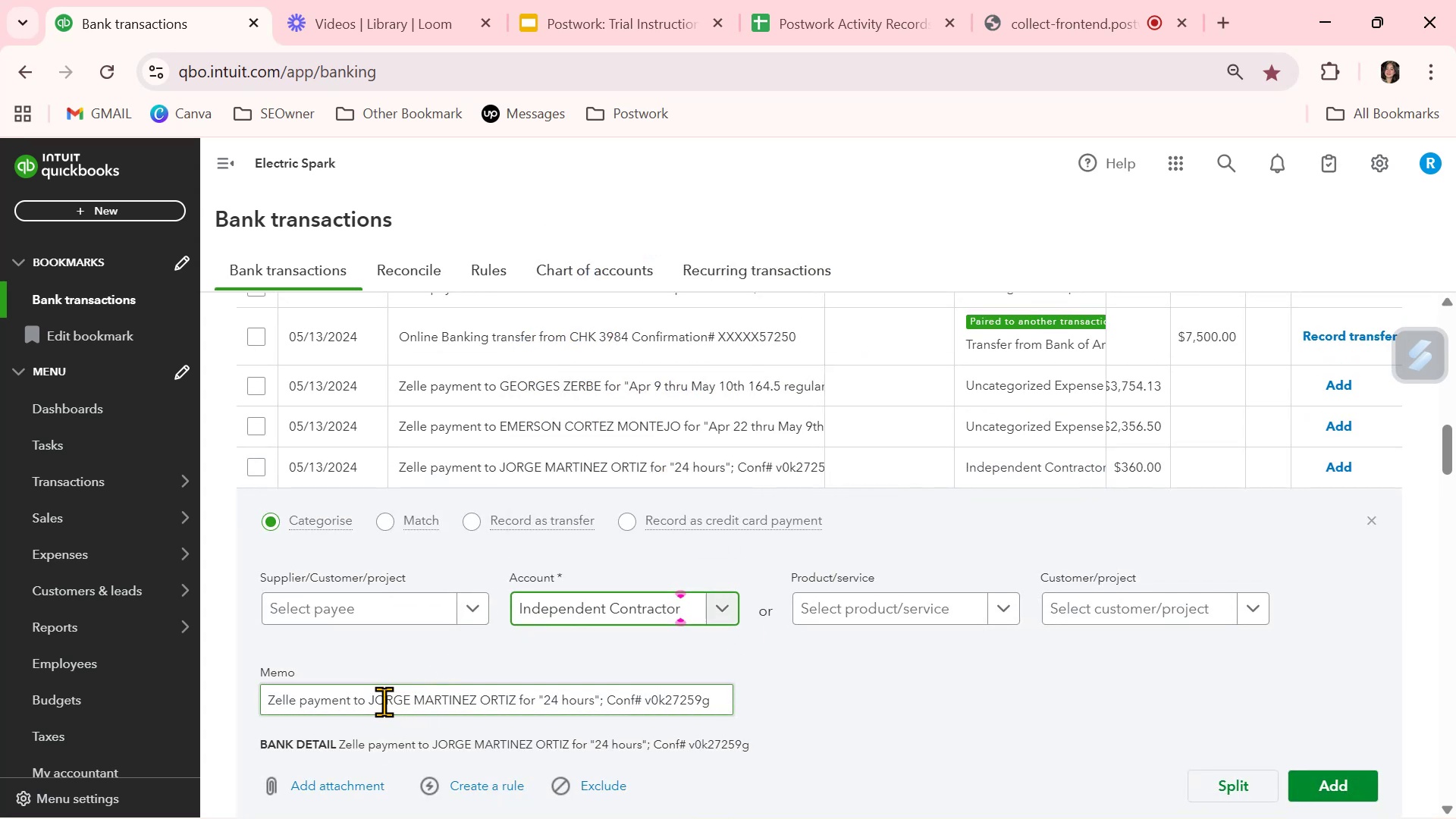 
left_click_drag(start_coordinate=[371, 701], to_coordinate=[516, 699])
 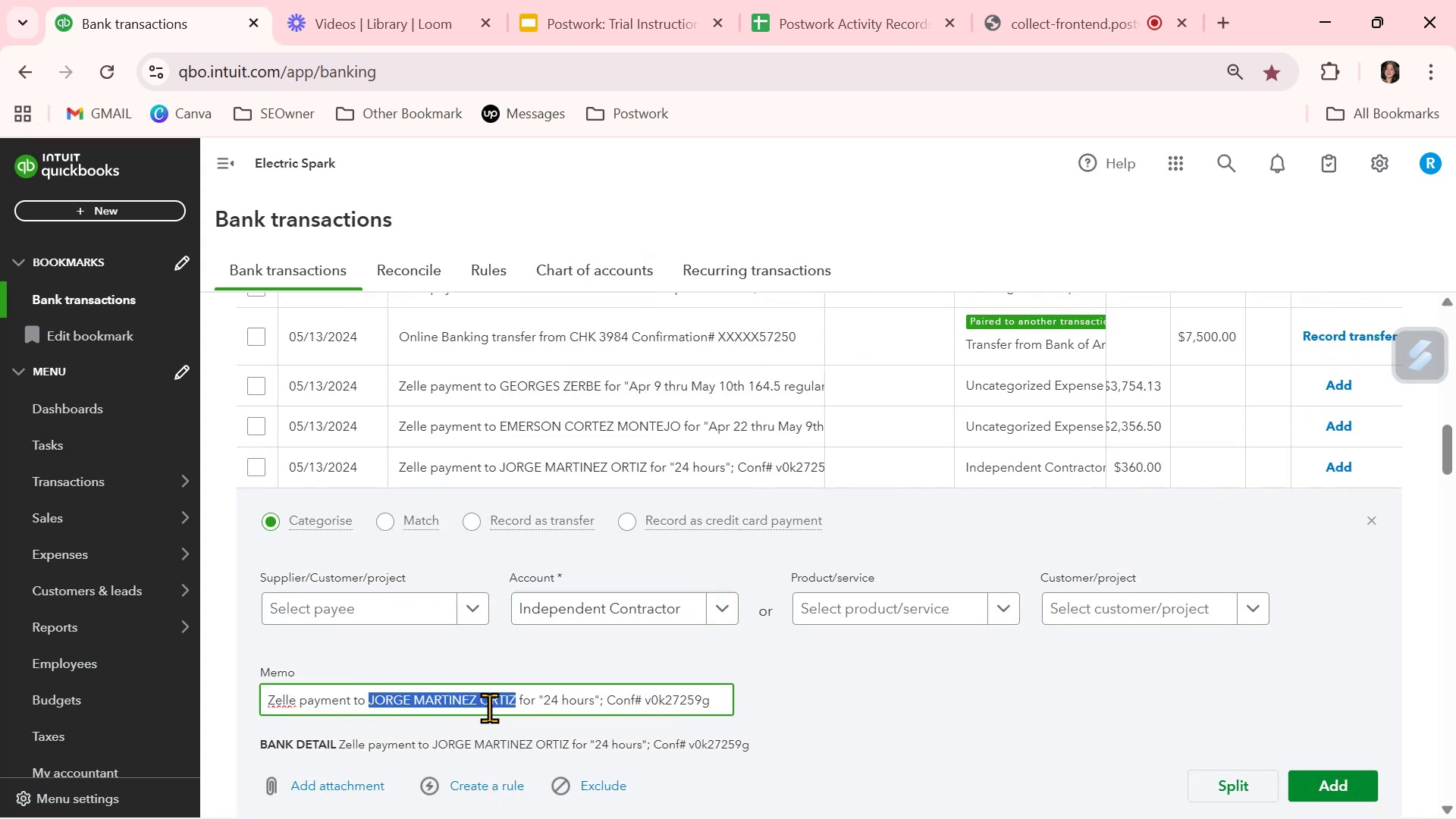 
key(Control+ControlLeft)
 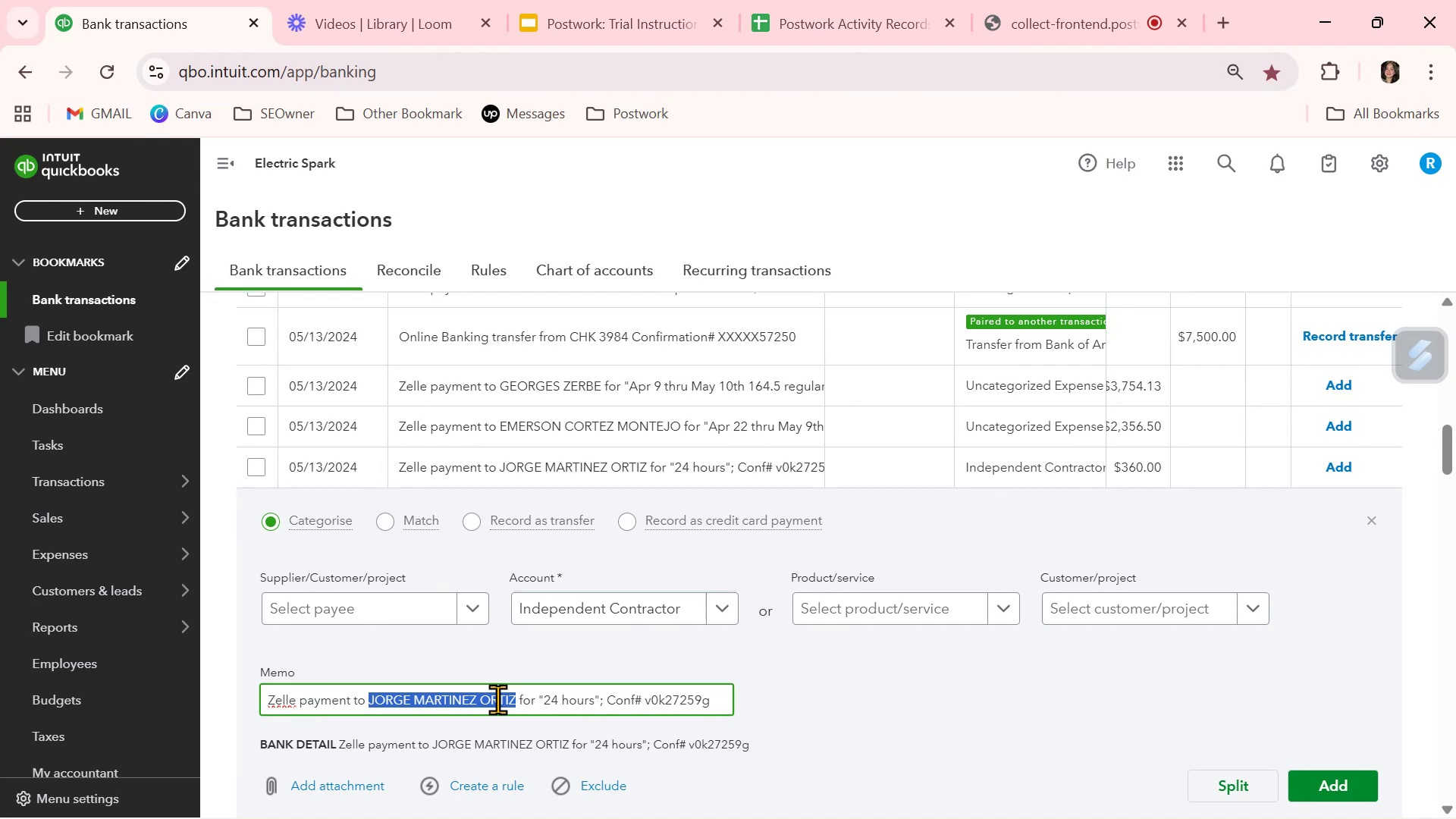 
key(Control+C)
 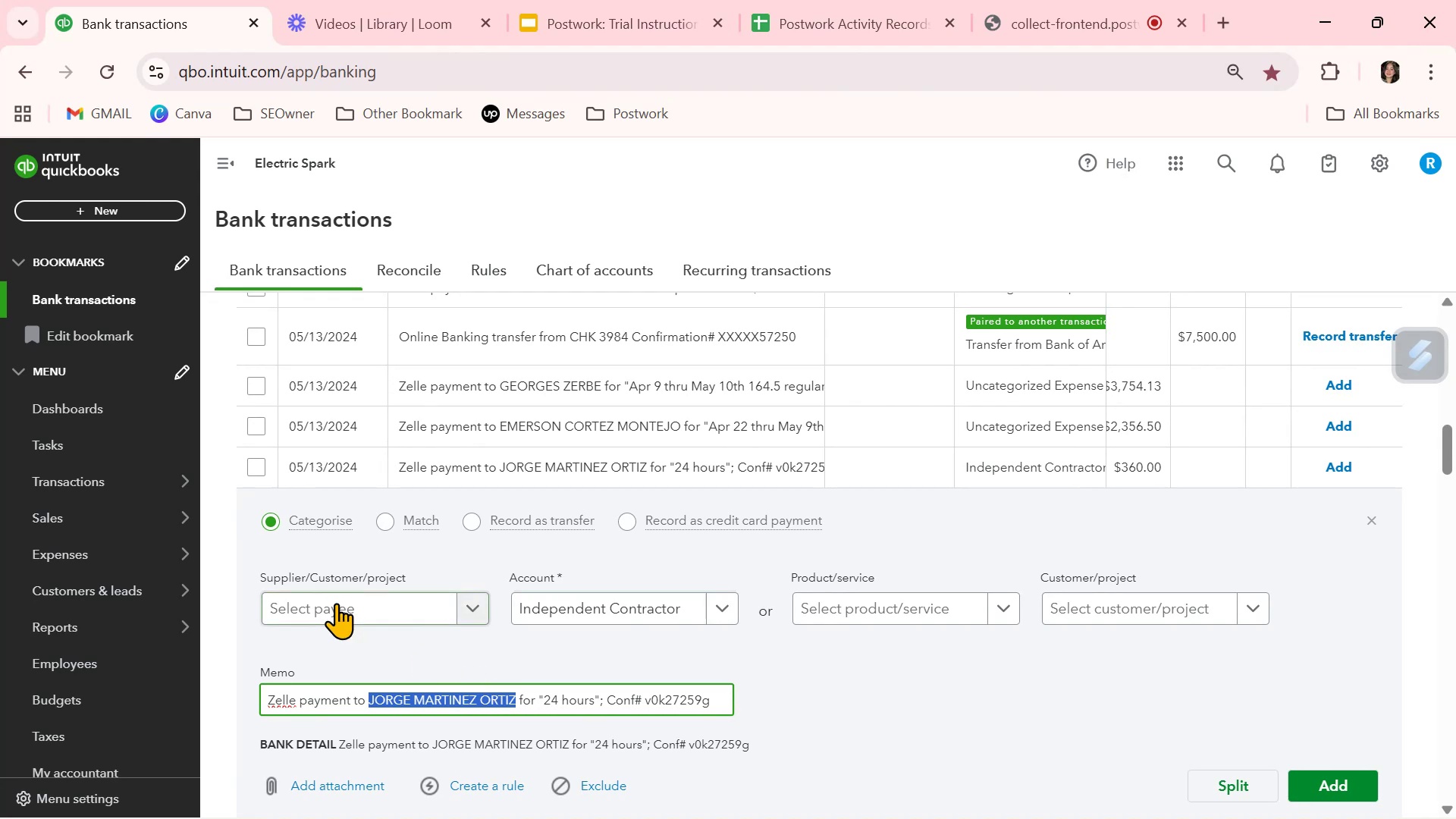 
left_click([336, 603])
 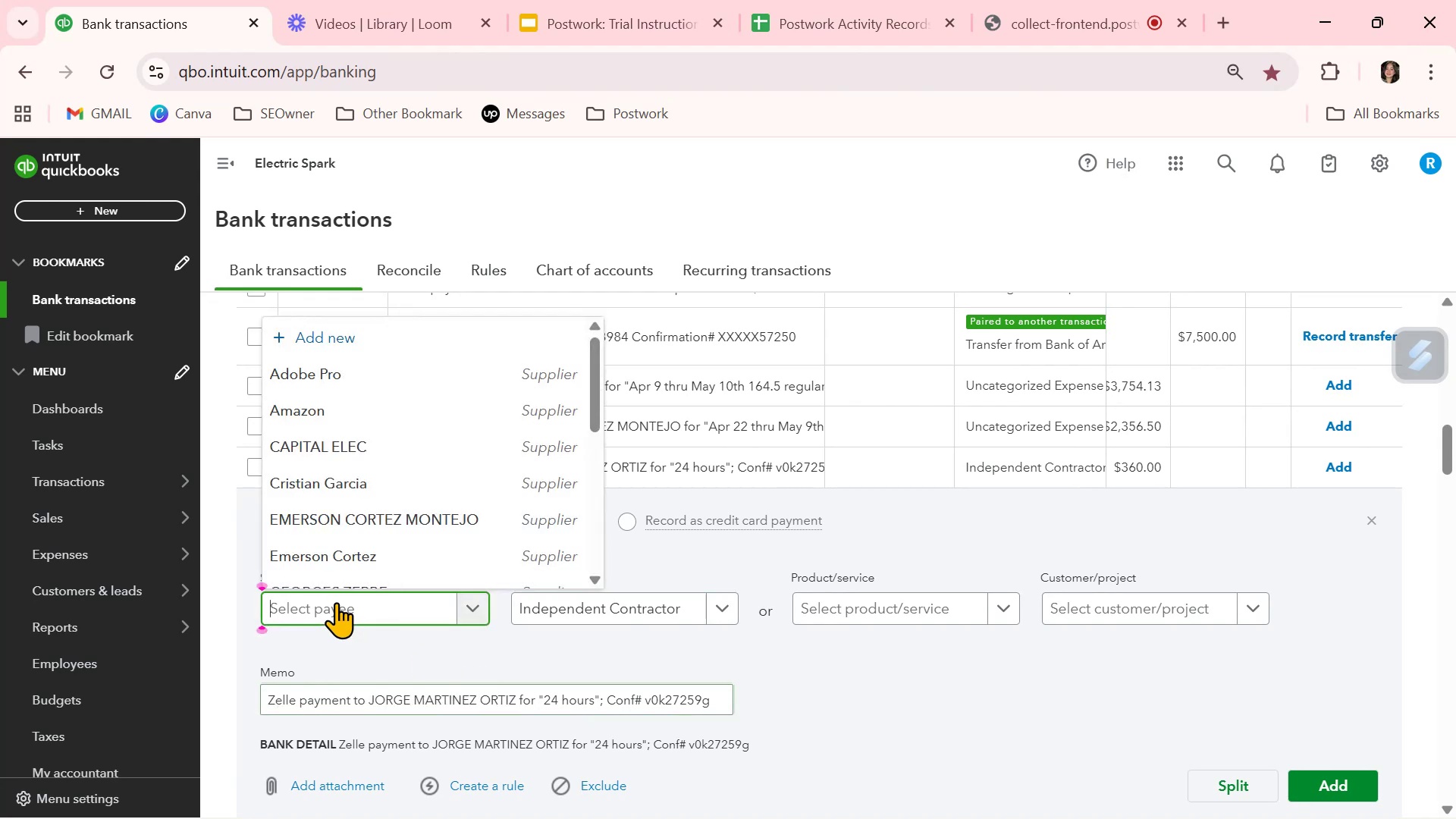 
key(Control+ControlLeft)
 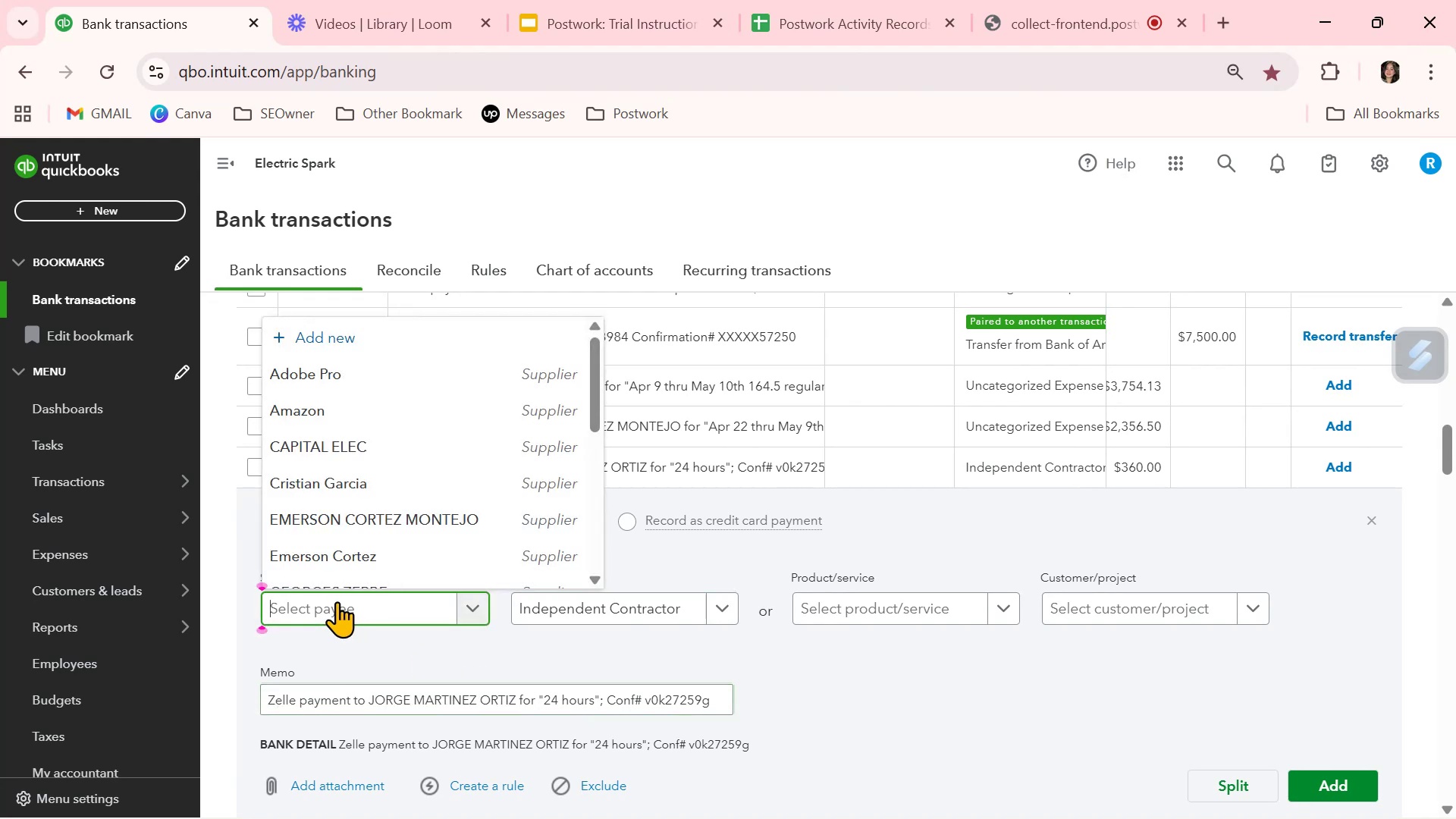 
key(Control+V)
 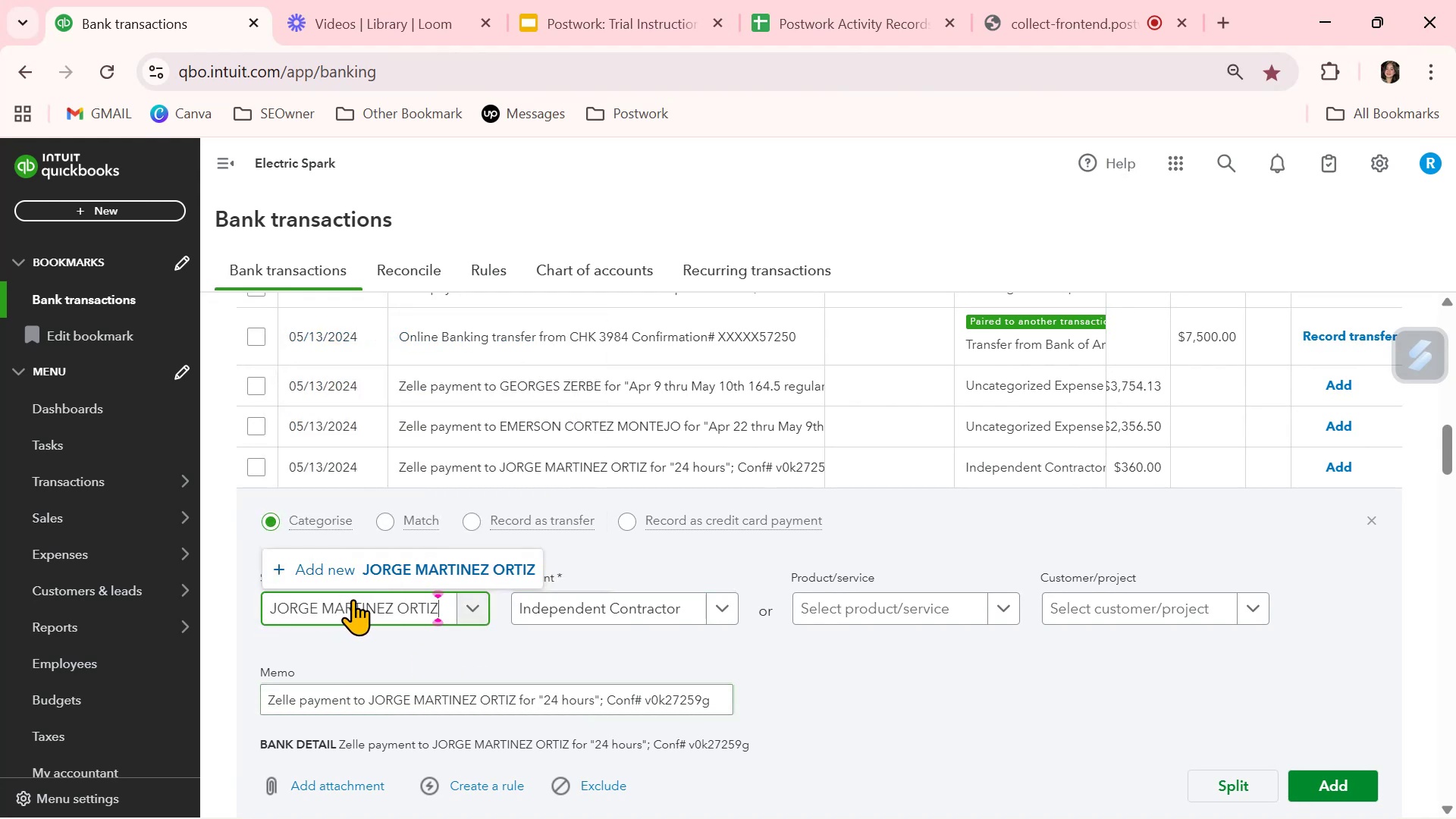 
left_click([403, 570])
 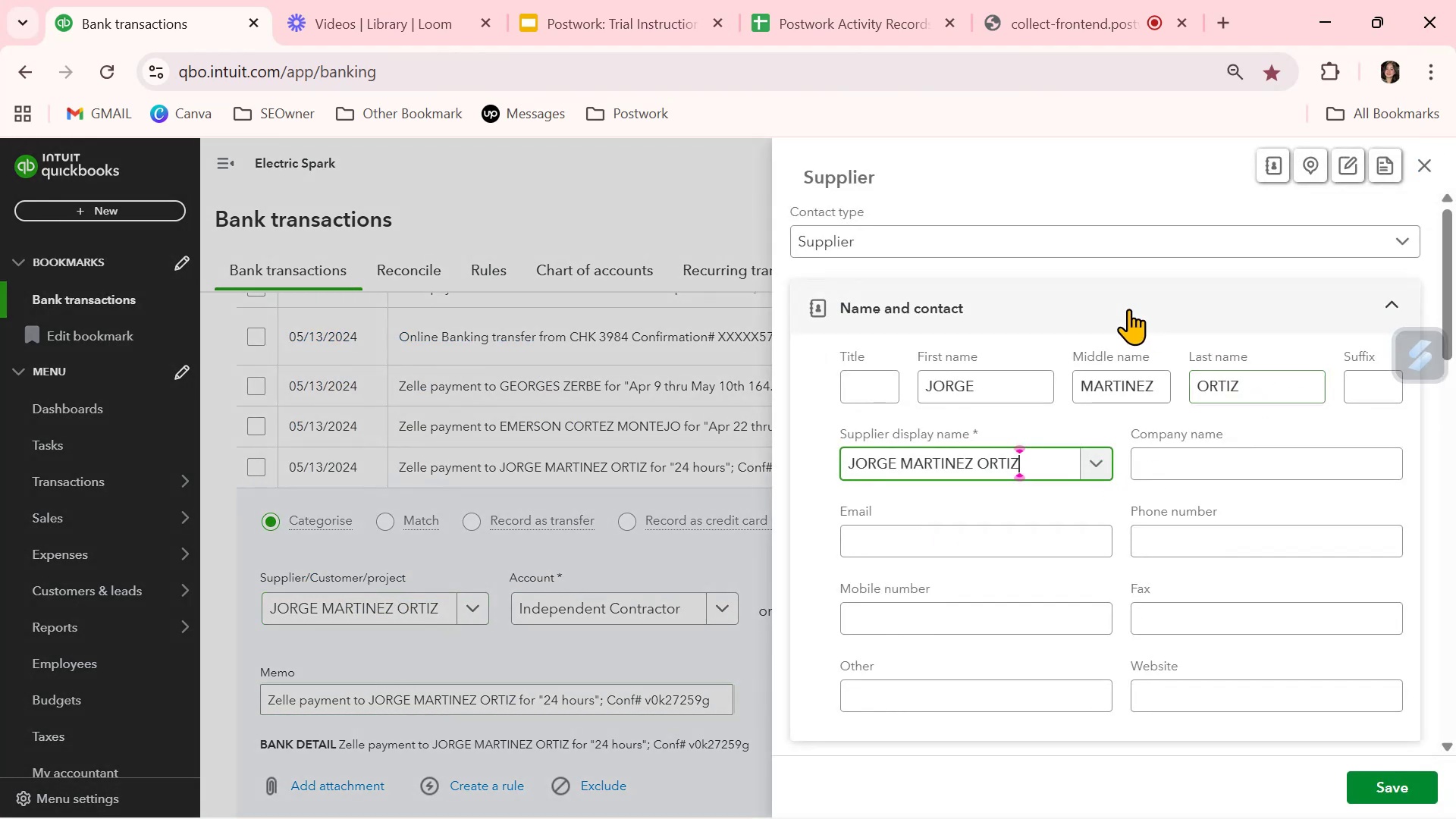 
left_click_drag(start_coordinate=[1011, 385], to_coordinate=[837, 376])
 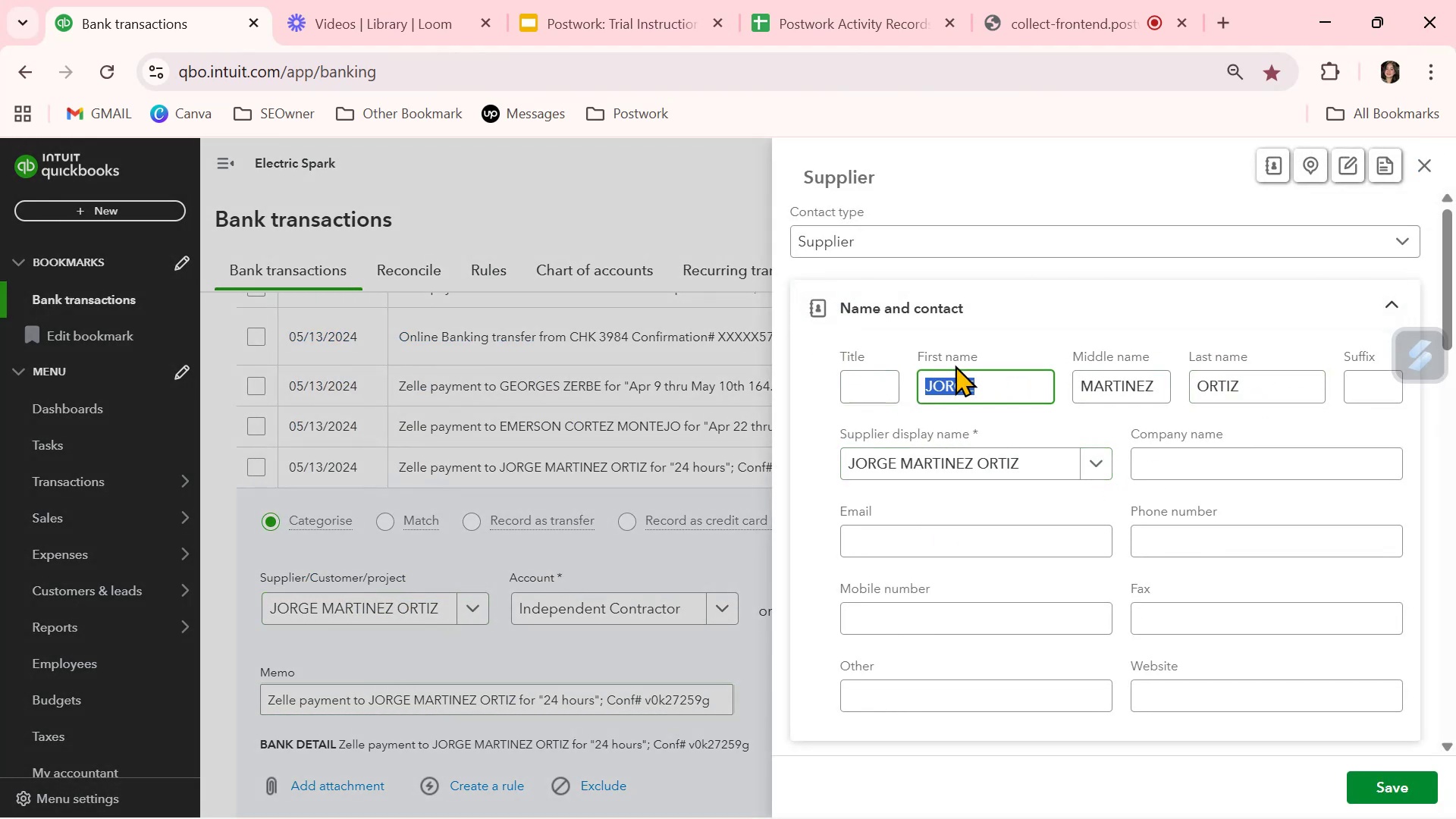 
key(Backspace)
 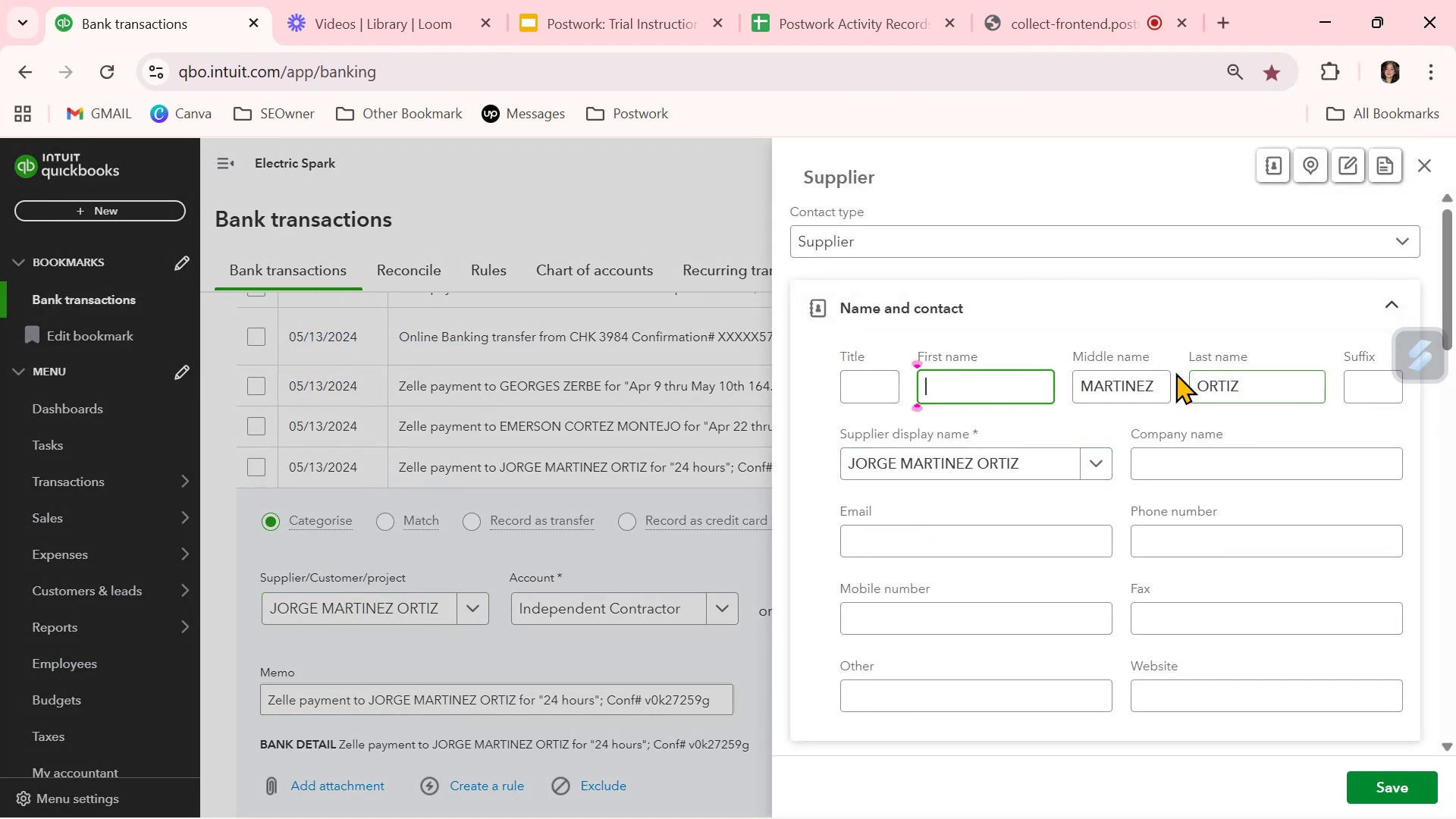 
left_click_drag(start_coordinate=[1150, 384], to_coordinate=[1012, 389])
 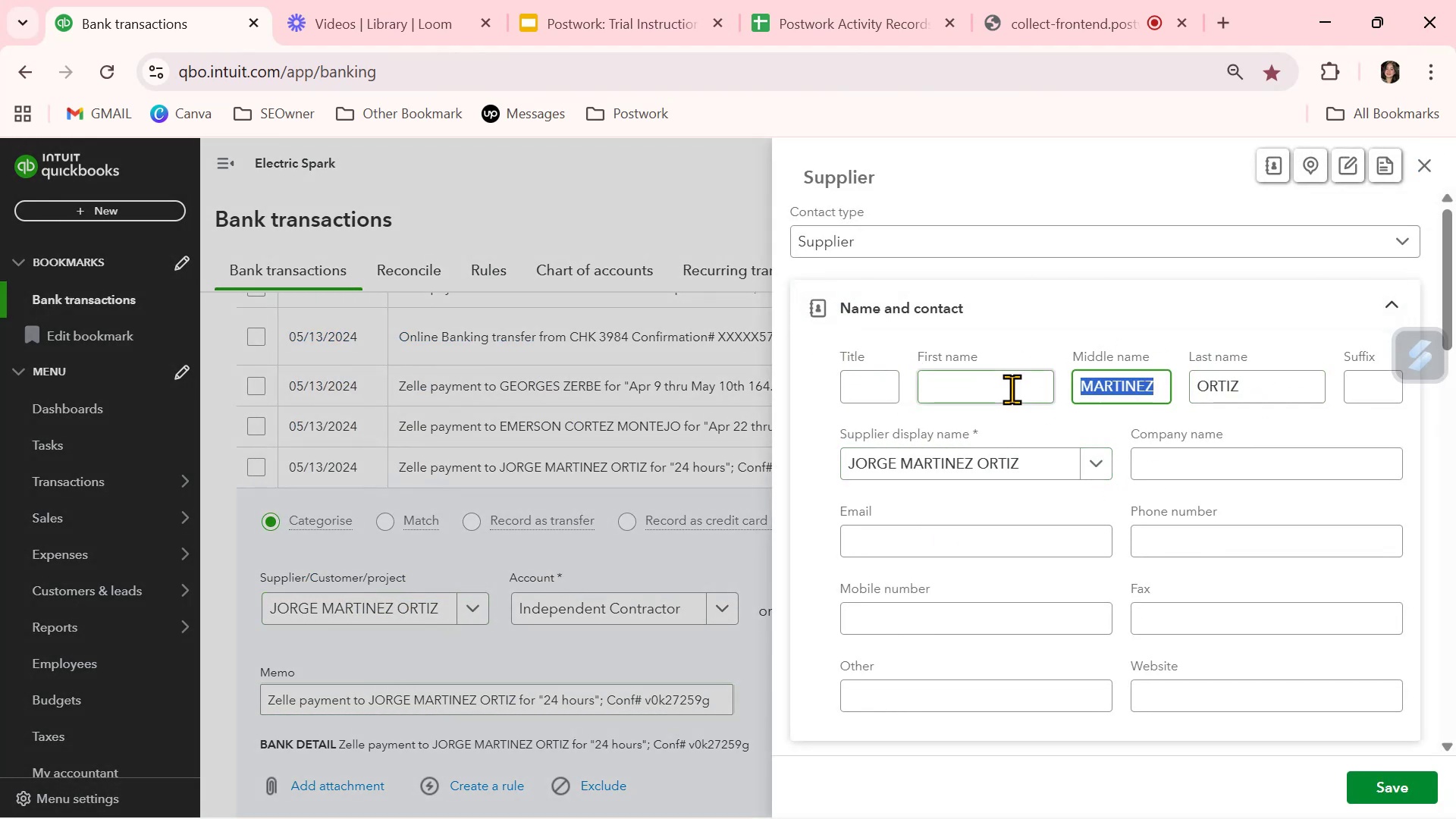 
key(Backspace)
 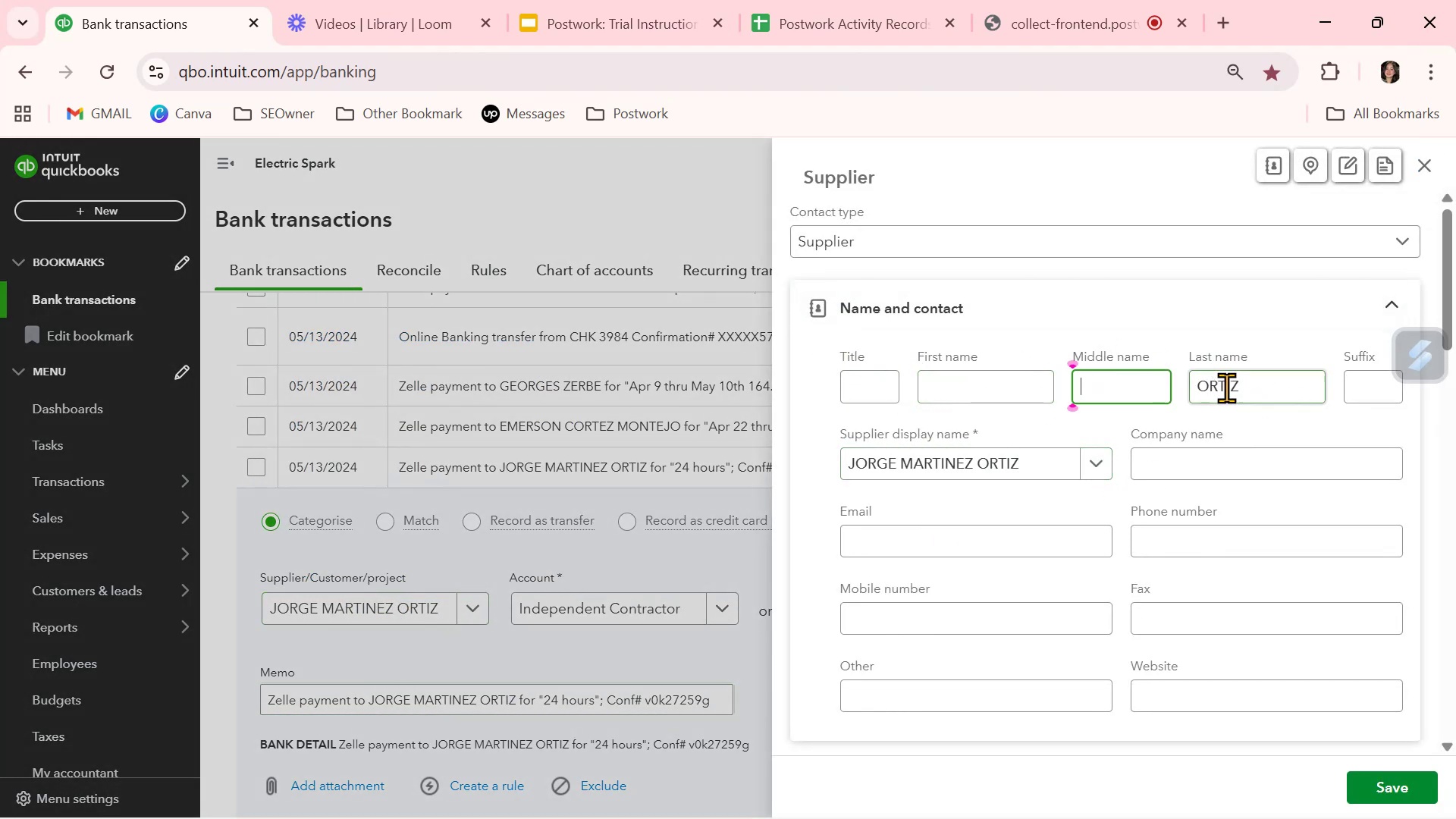 
left_click_drag(start_coordinate=[1257, 387], to_coordinate=[1141, 387])
 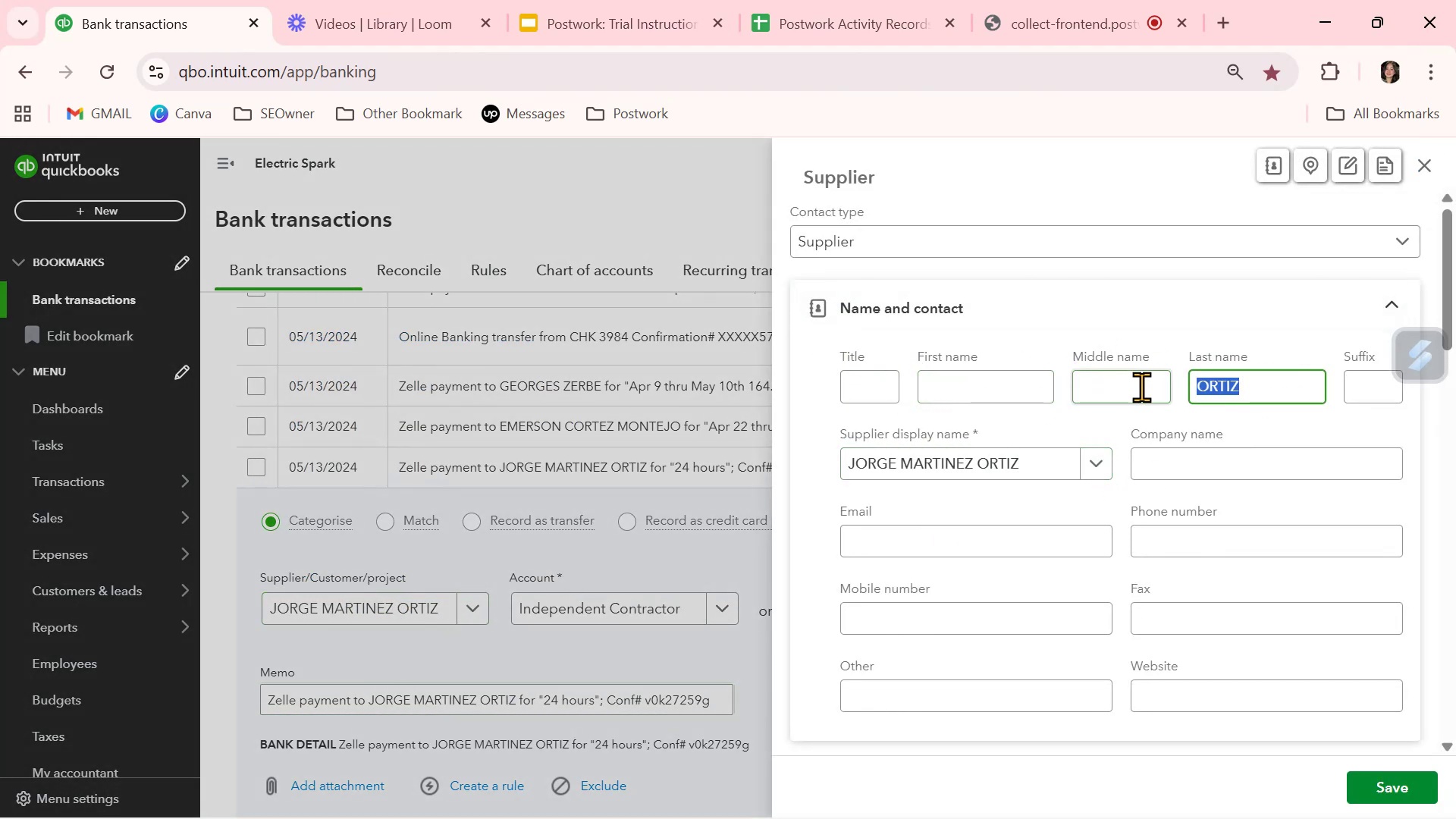 
key(Backspace)
 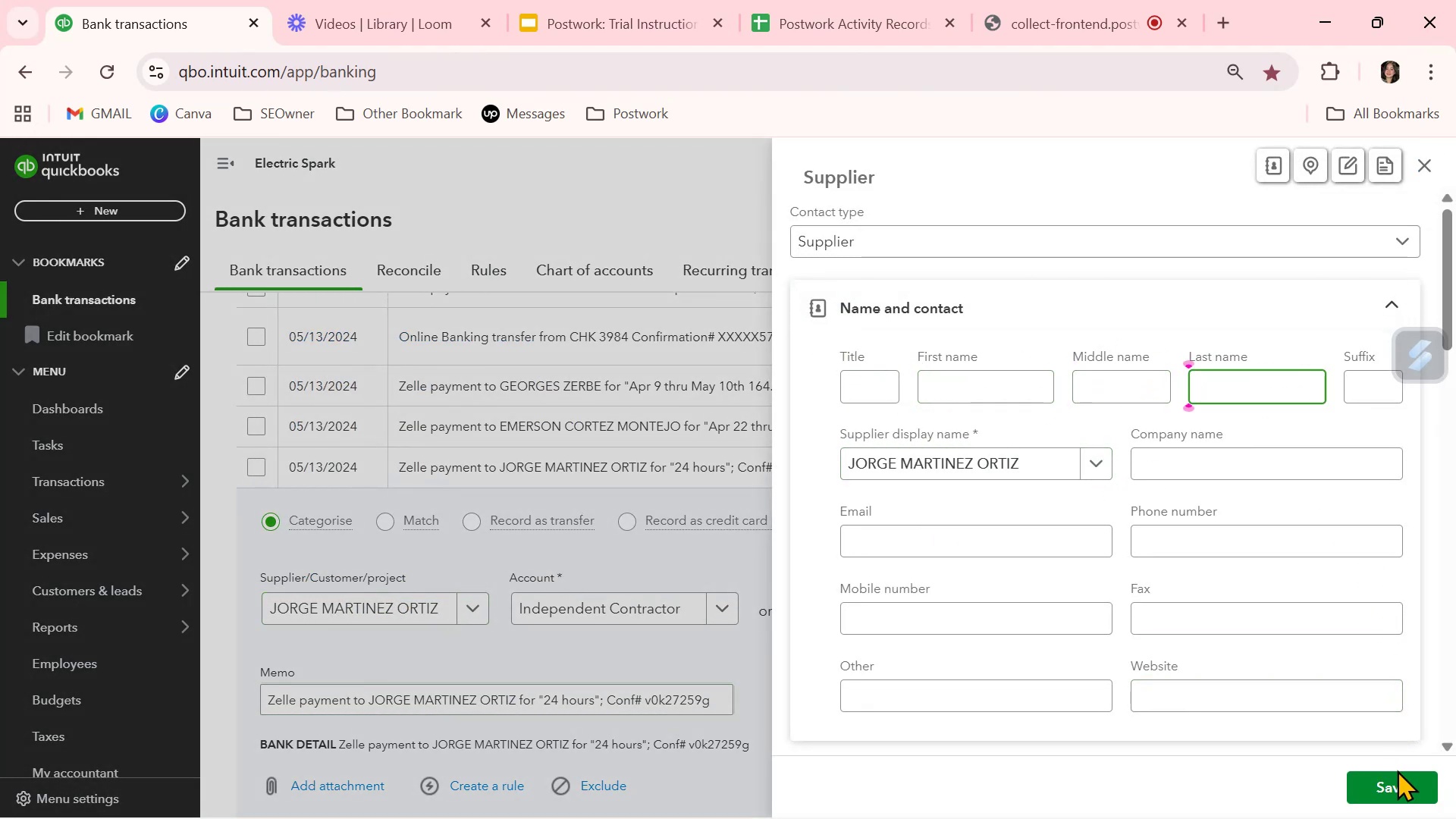 
left_click([1398, 786])
 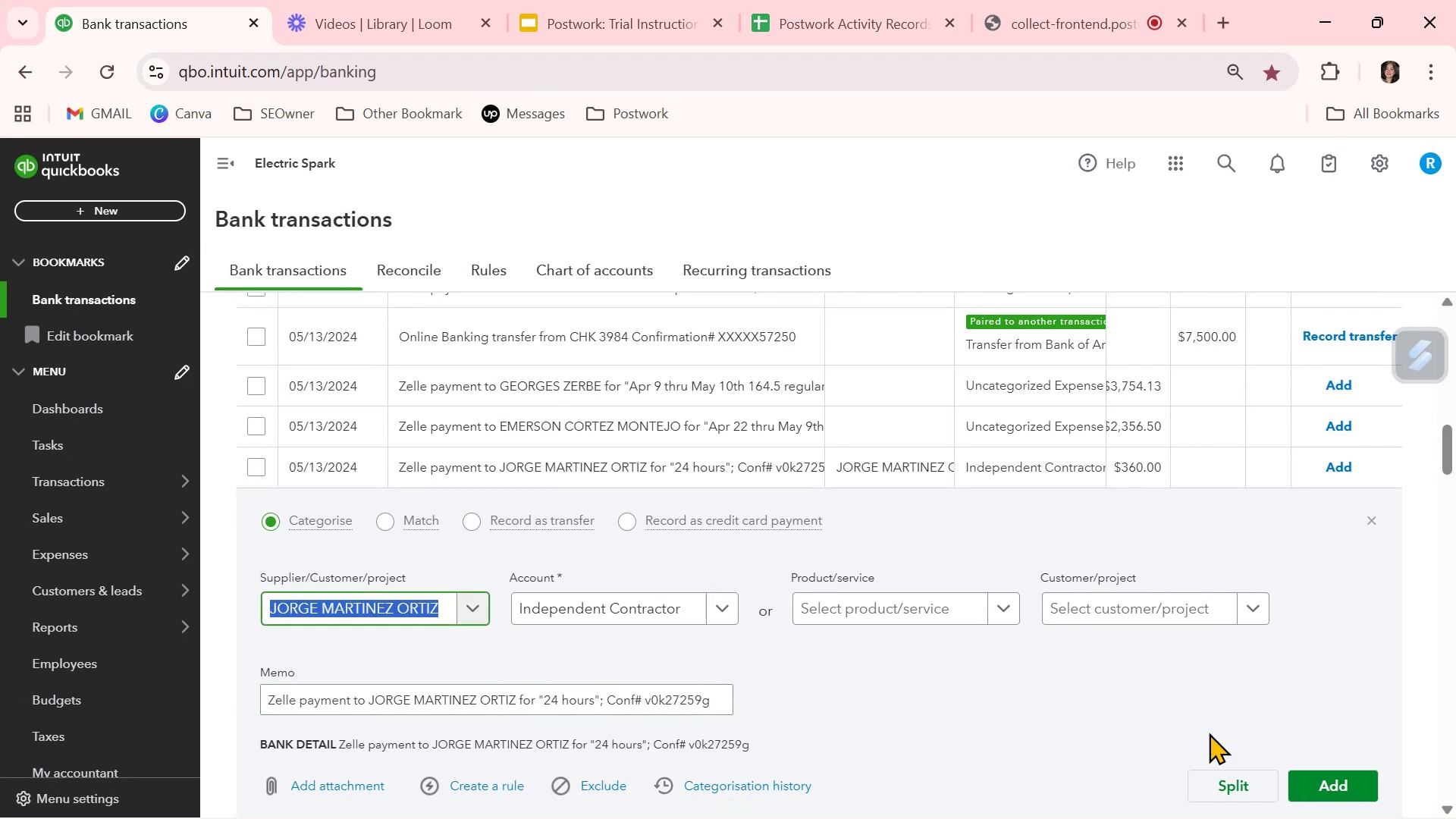 
left_click([1367, 786])
 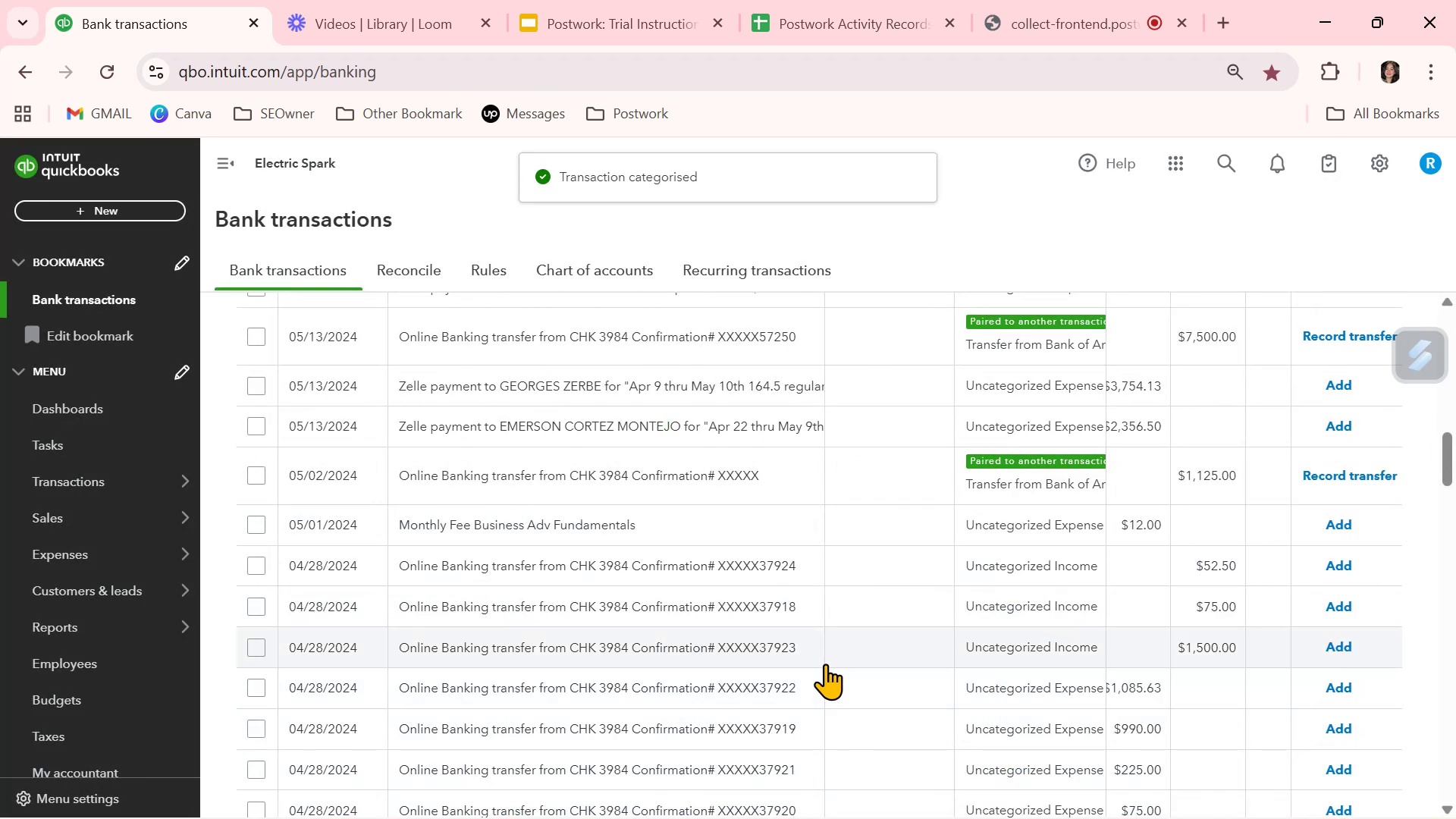 
scroll: coordinate [830, 663], scroll_direction: up, amount: 9.0
 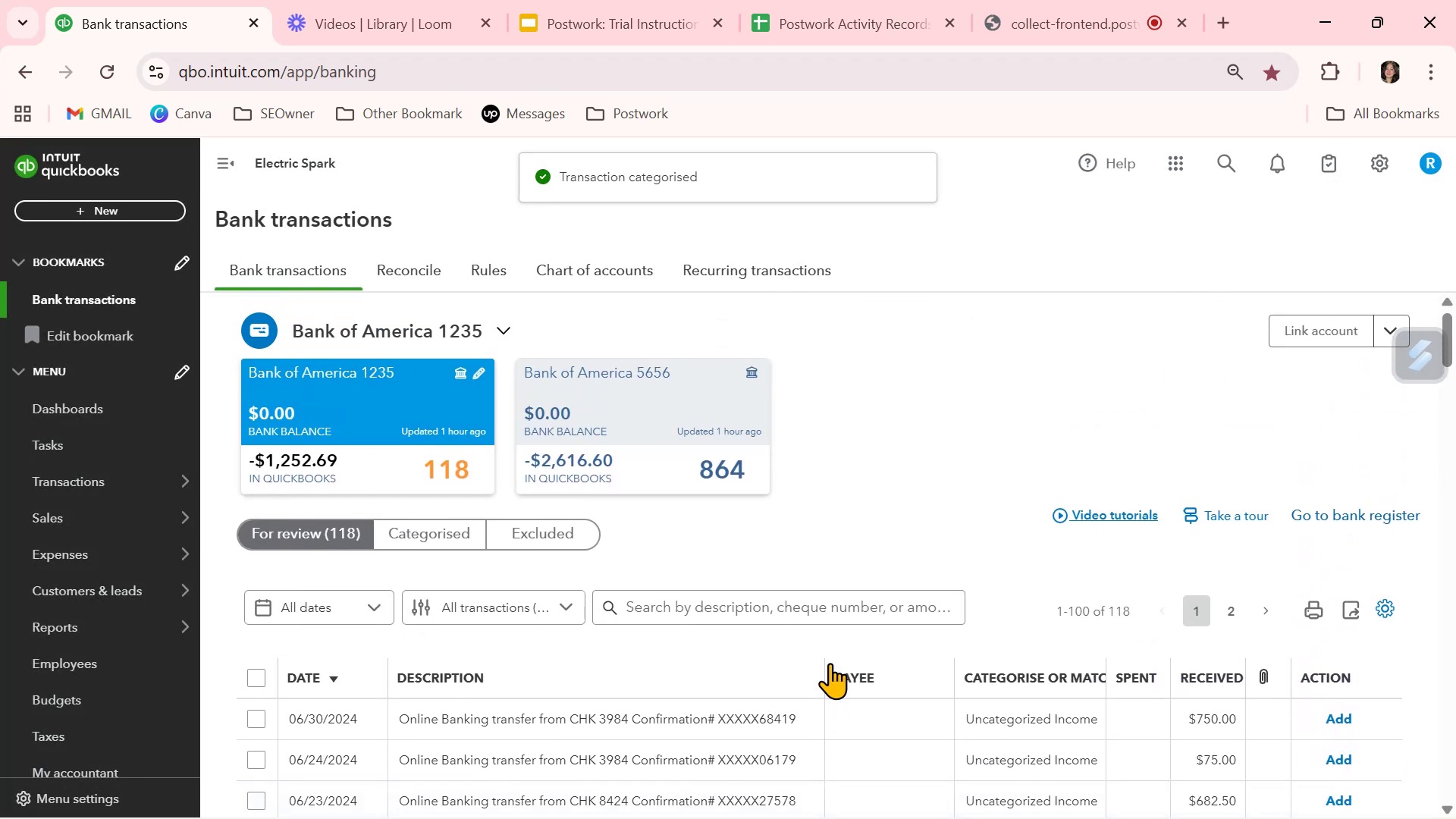 
scroll: coordinate [830, 663], scroll_direction: down, amount: 2.0
 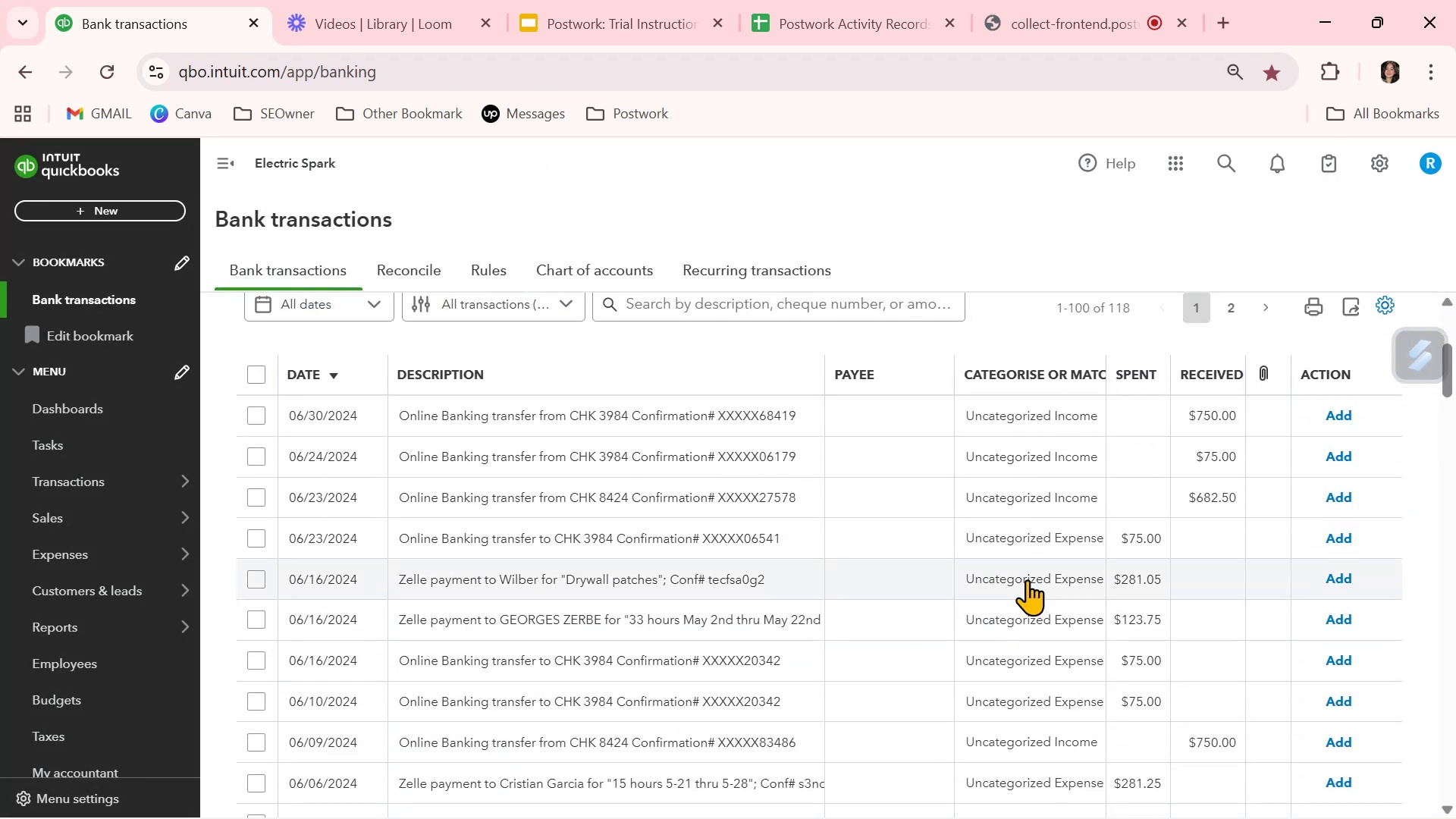 
left_click([1027, 579])
 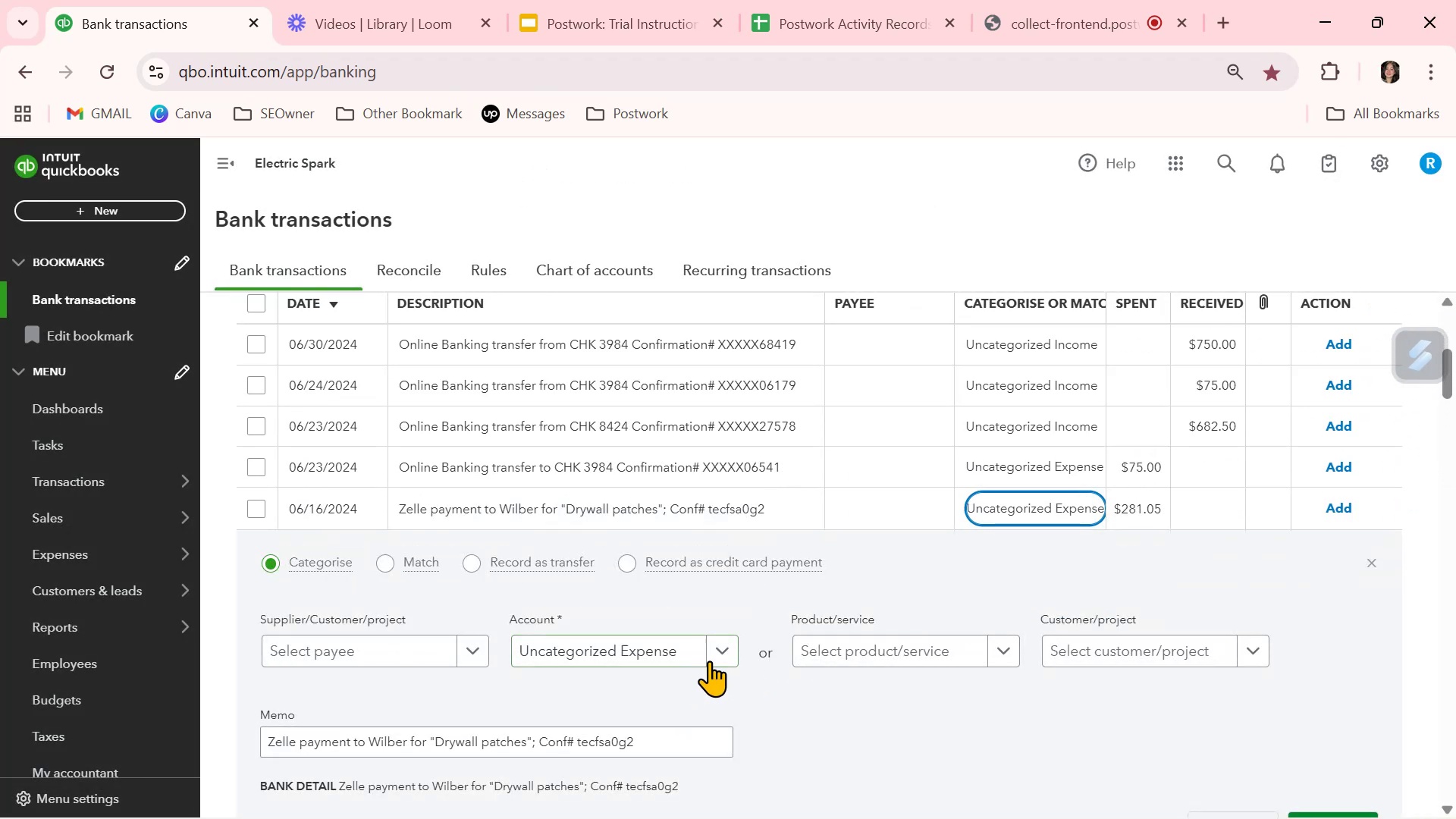 
left_click([714, 656])
 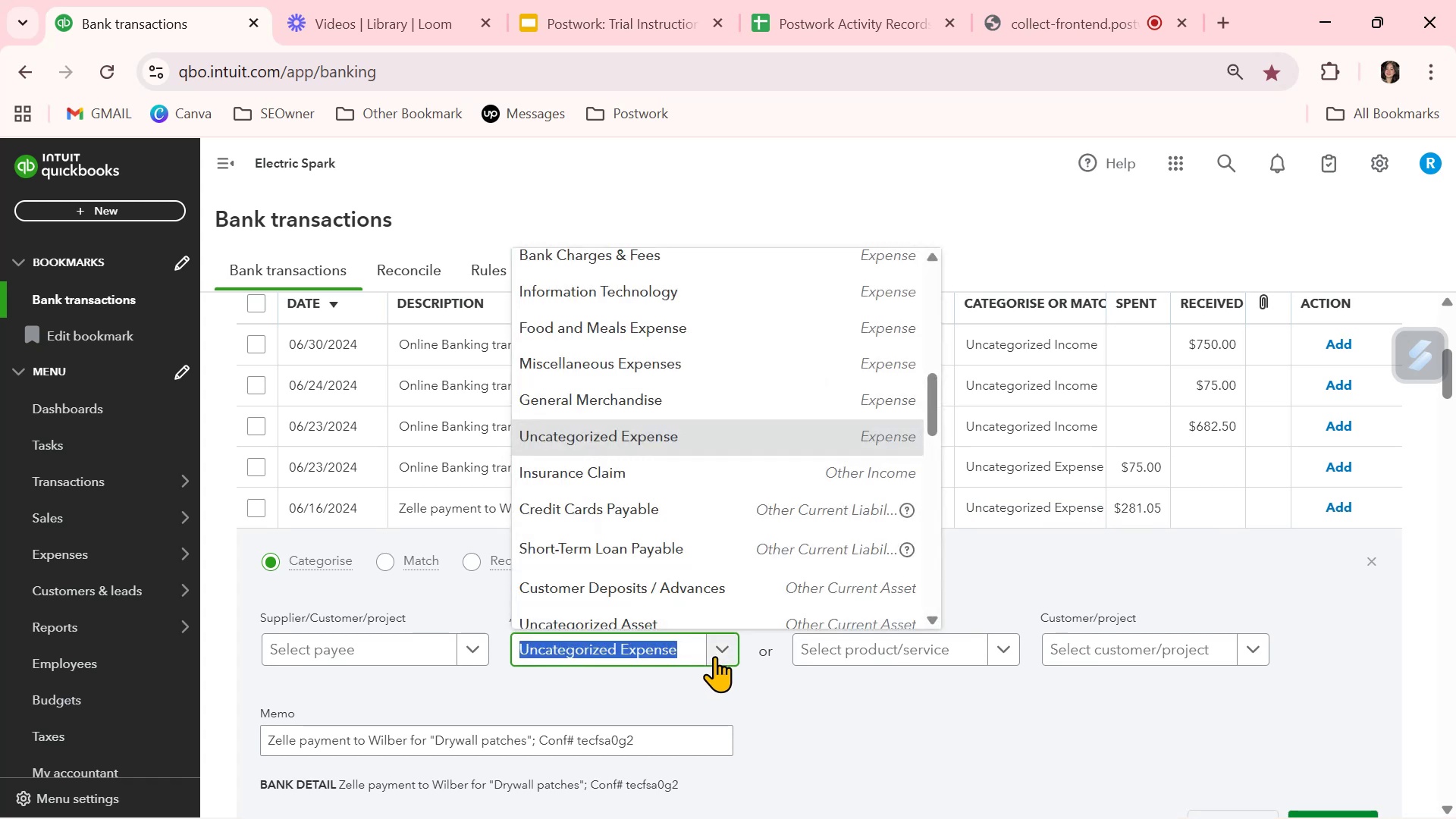 
type(ind)
 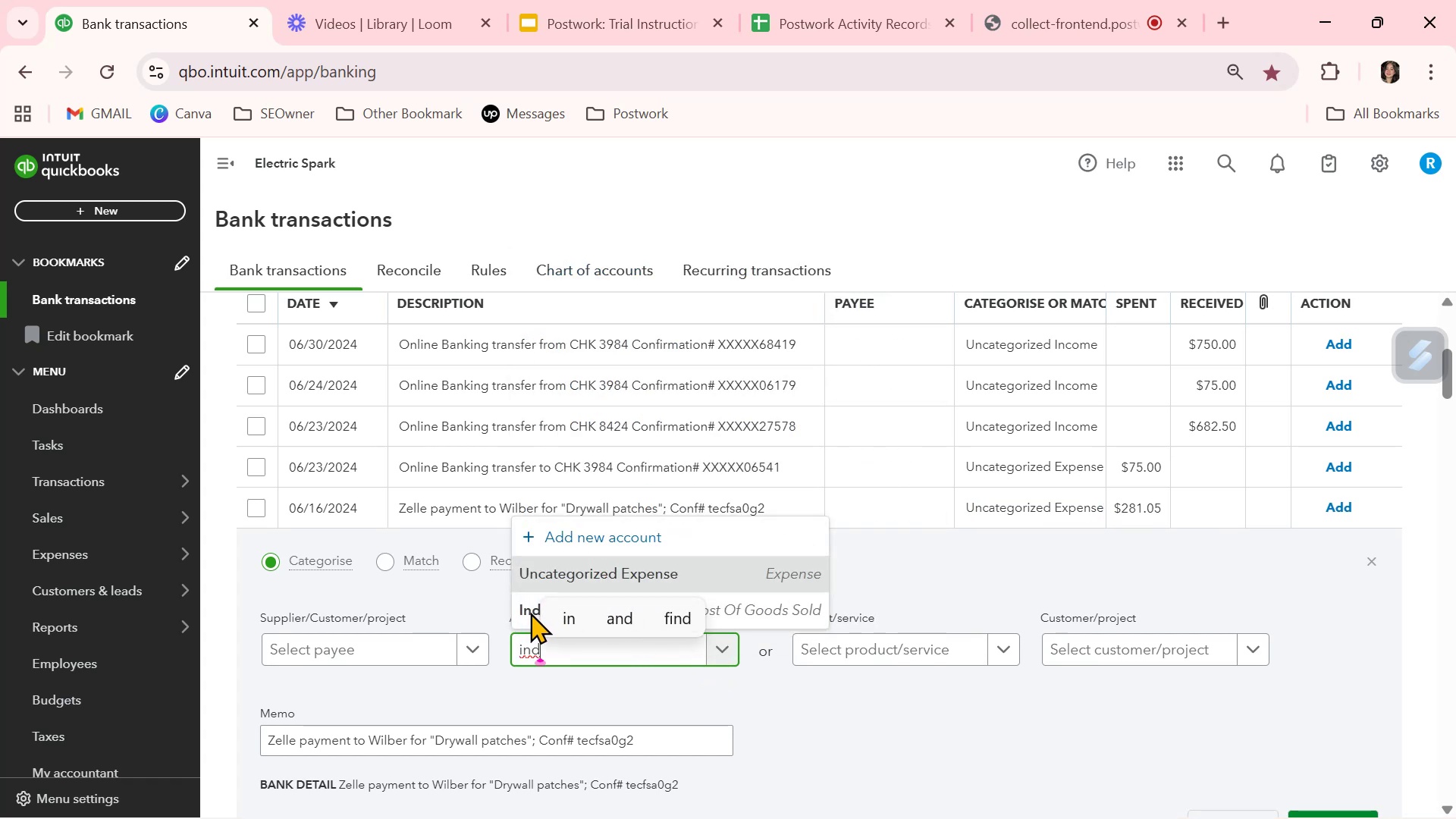 
left_click([524, 611])
 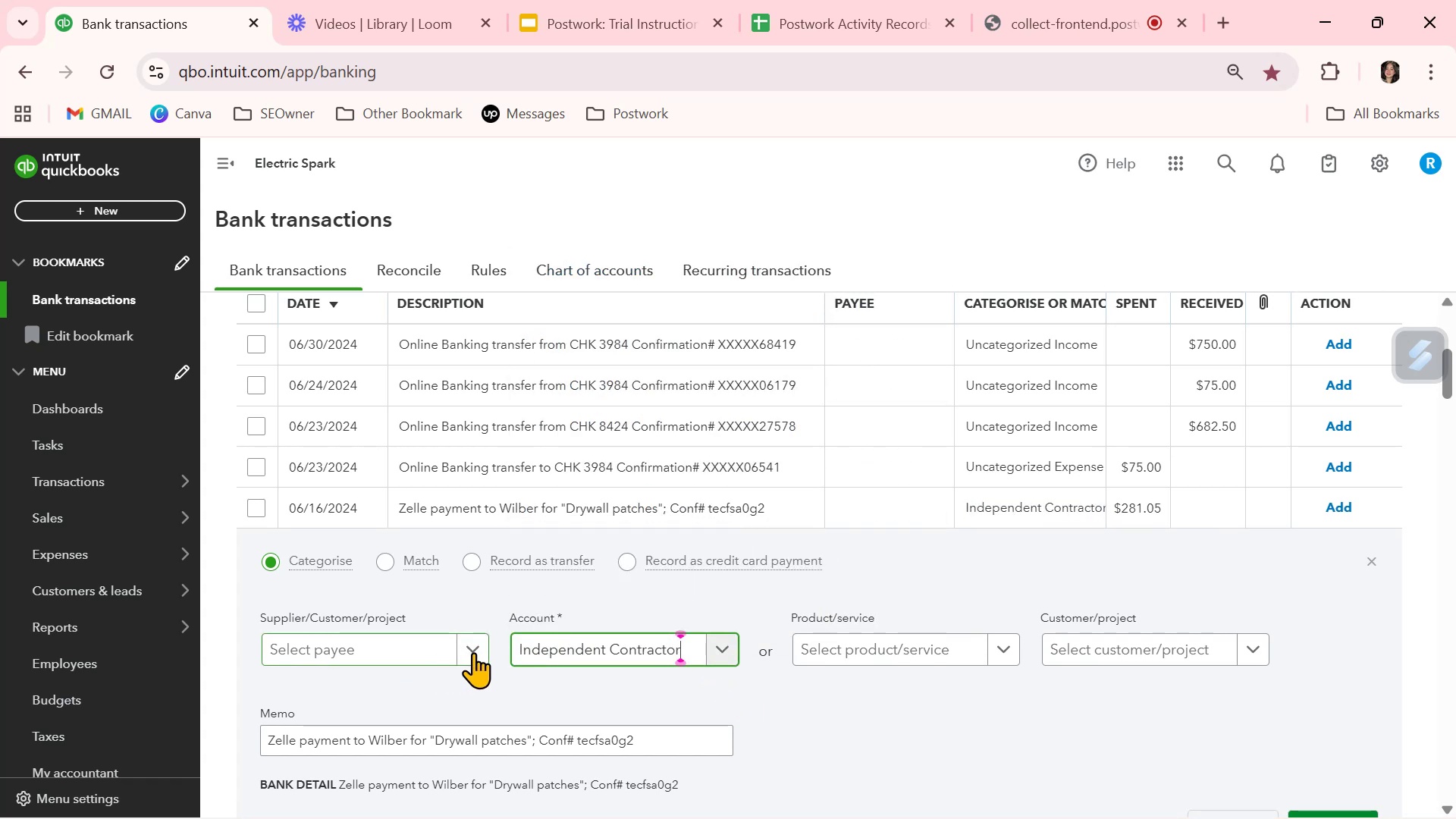 
wait(6.46)
 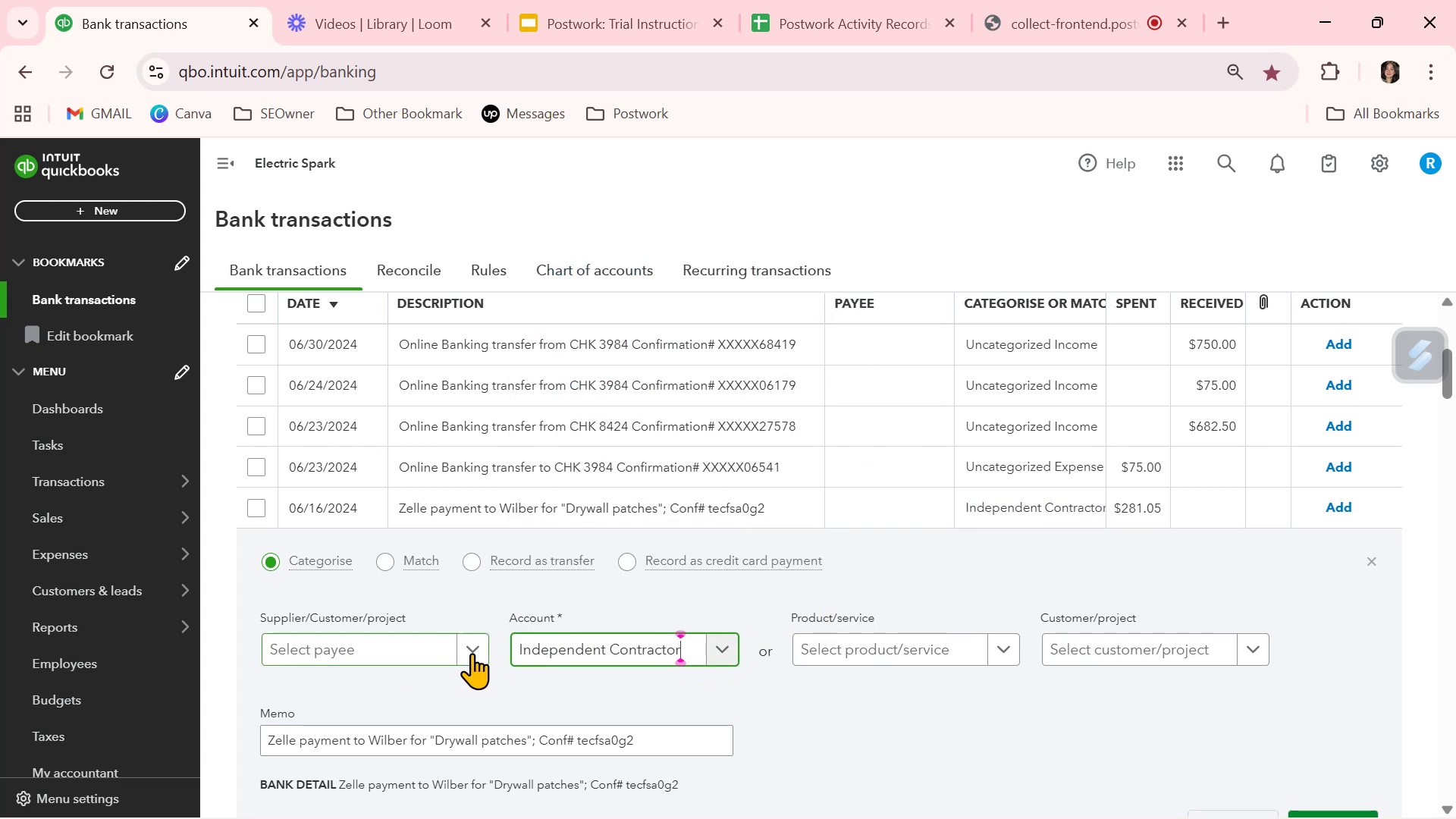 
scroll: coordinate [482, 745], scroll_direction: down, amount: 1.0
 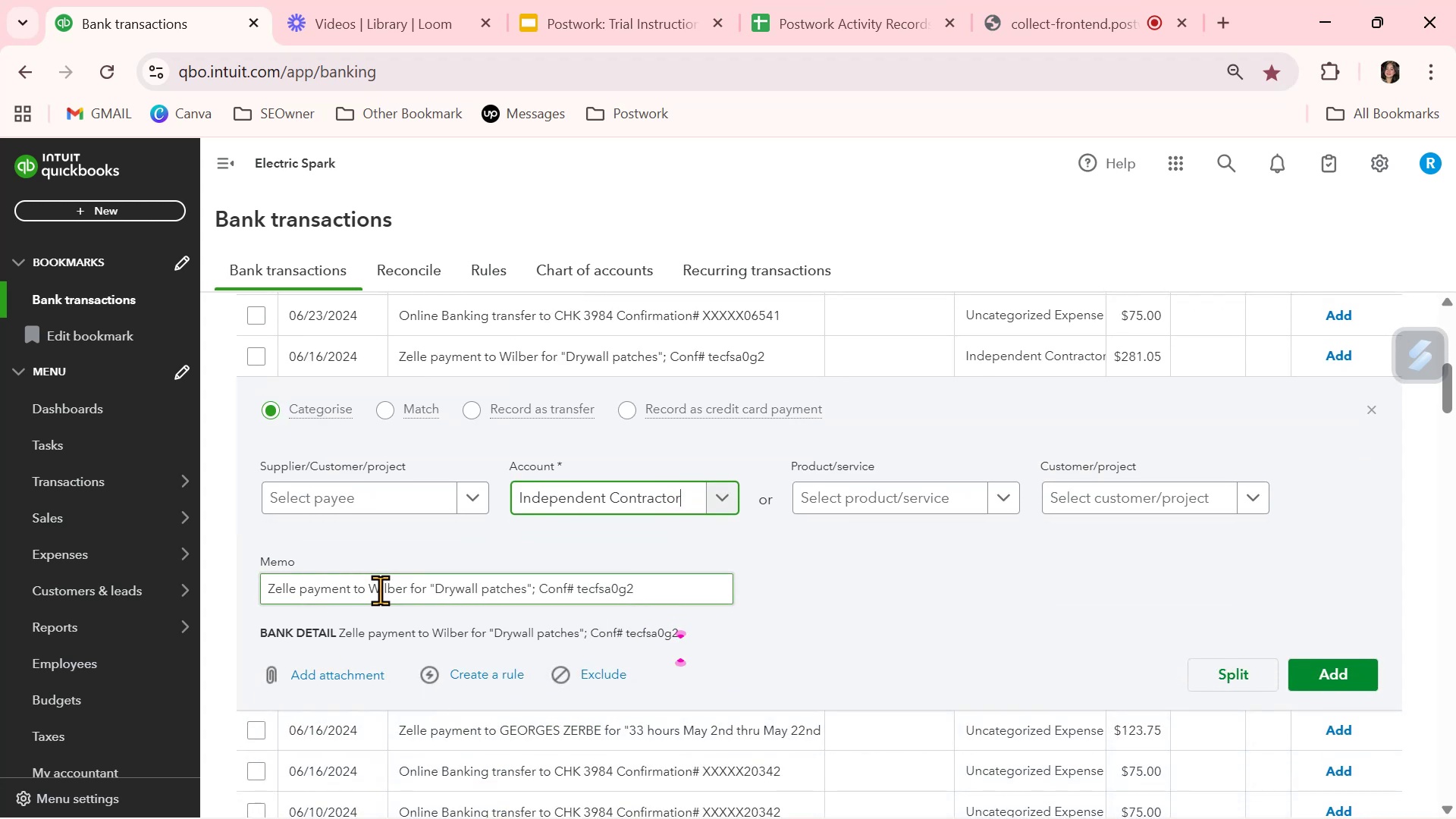 
double_click([380, 590])
 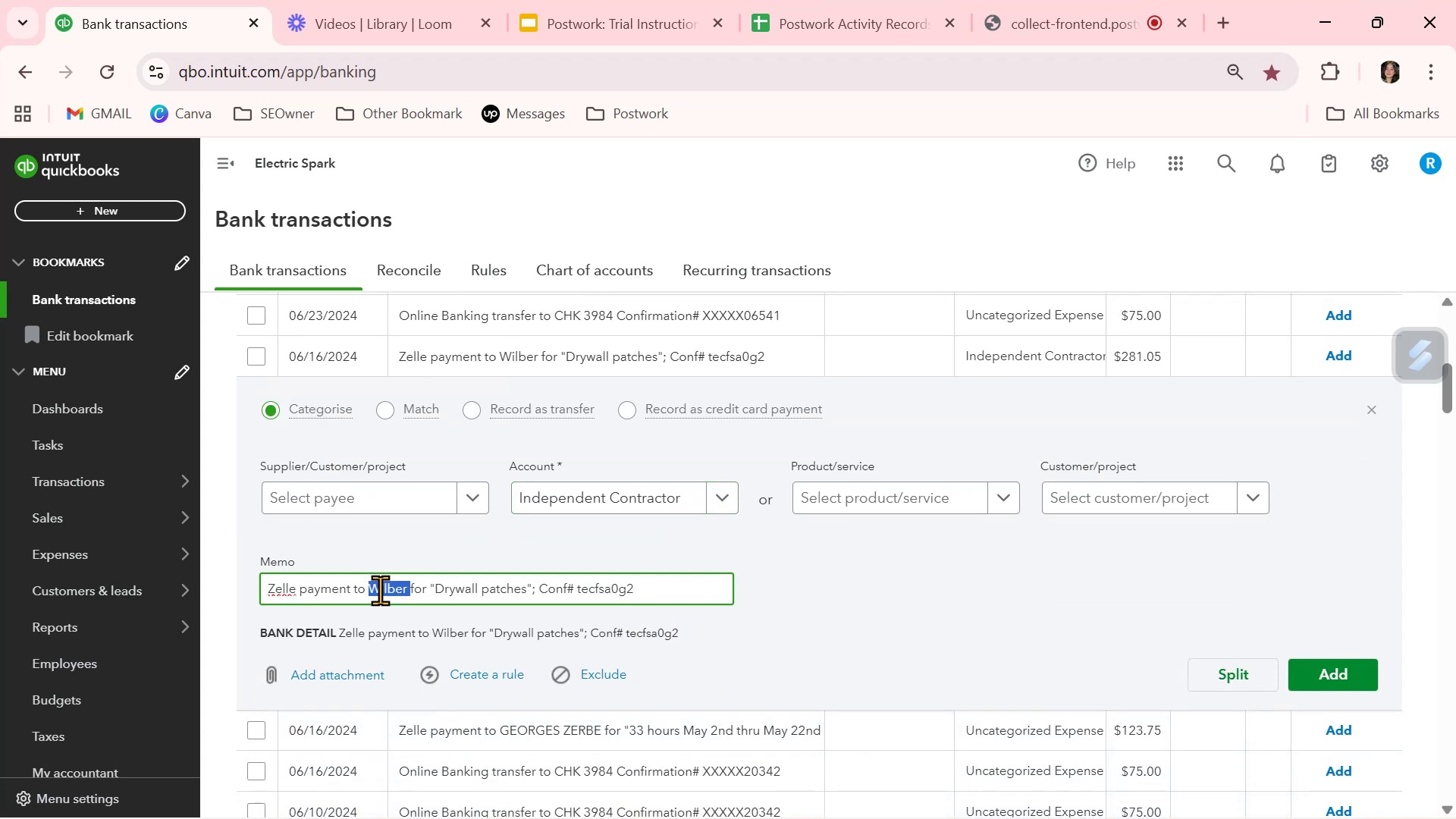 
left_click([380, 590])
 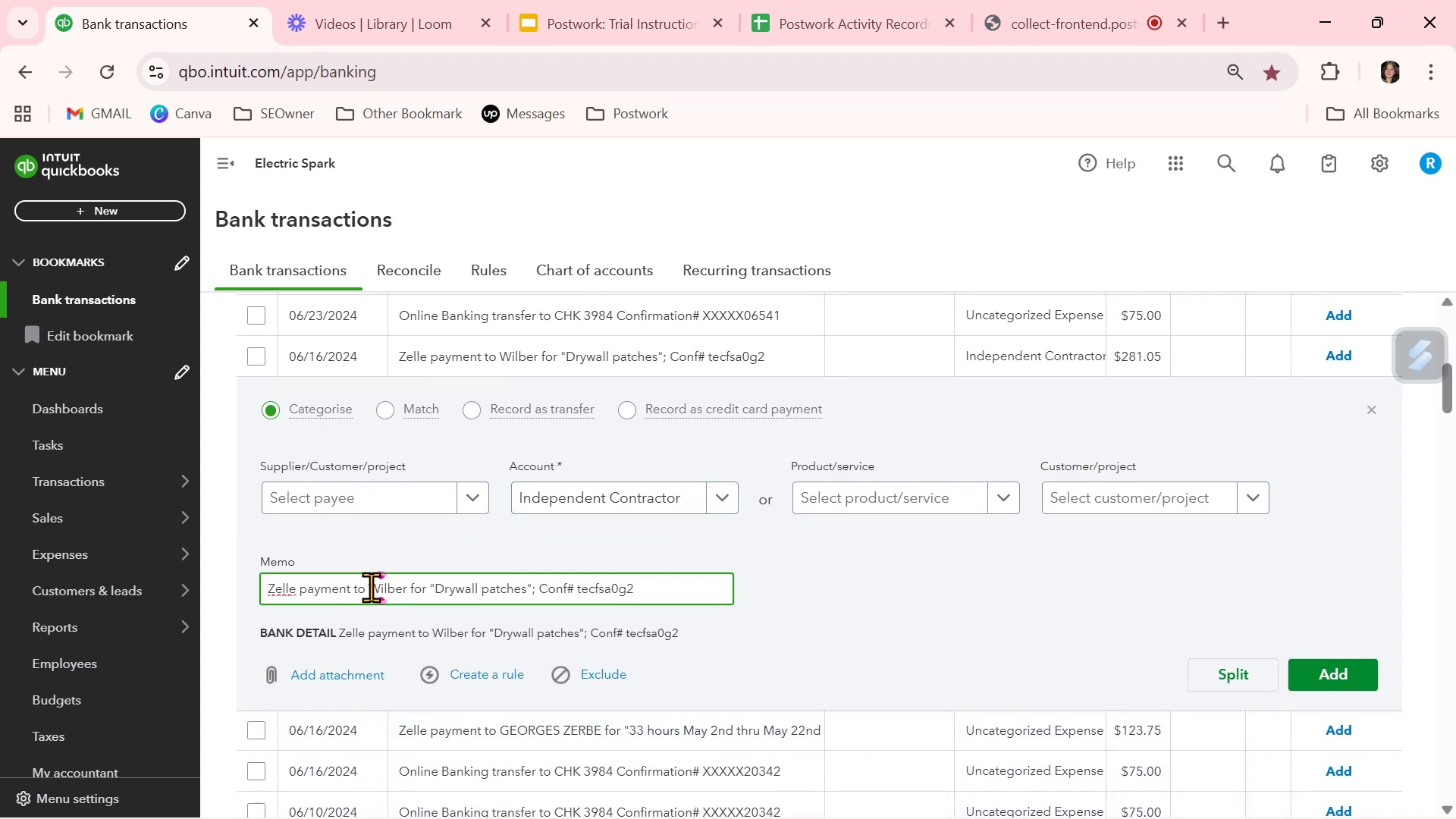 
left_click_drag(start_coordinate=[371, 587], to_coordinate=[406, 586])
 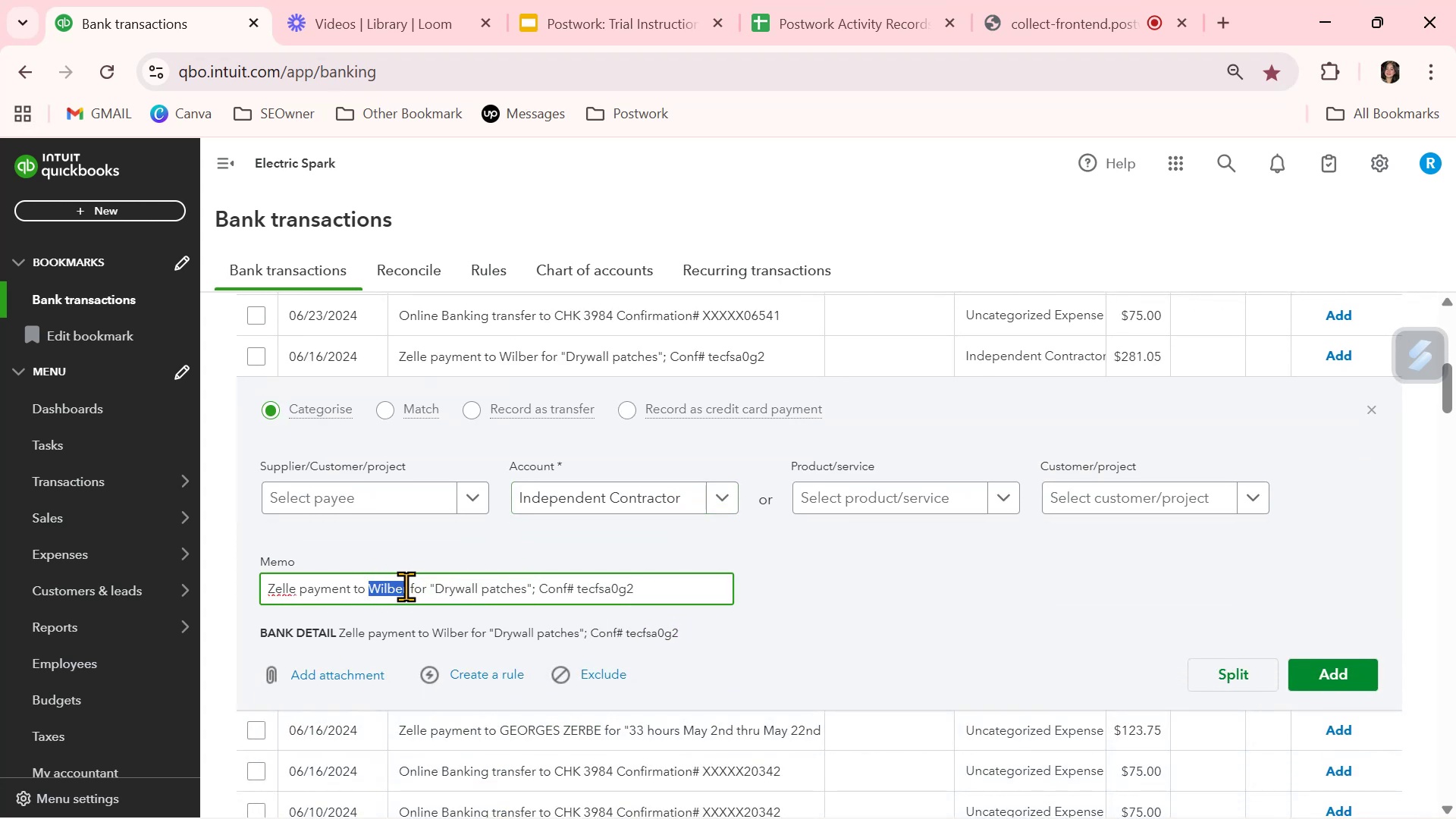 
key(Control+ControlLeft)
 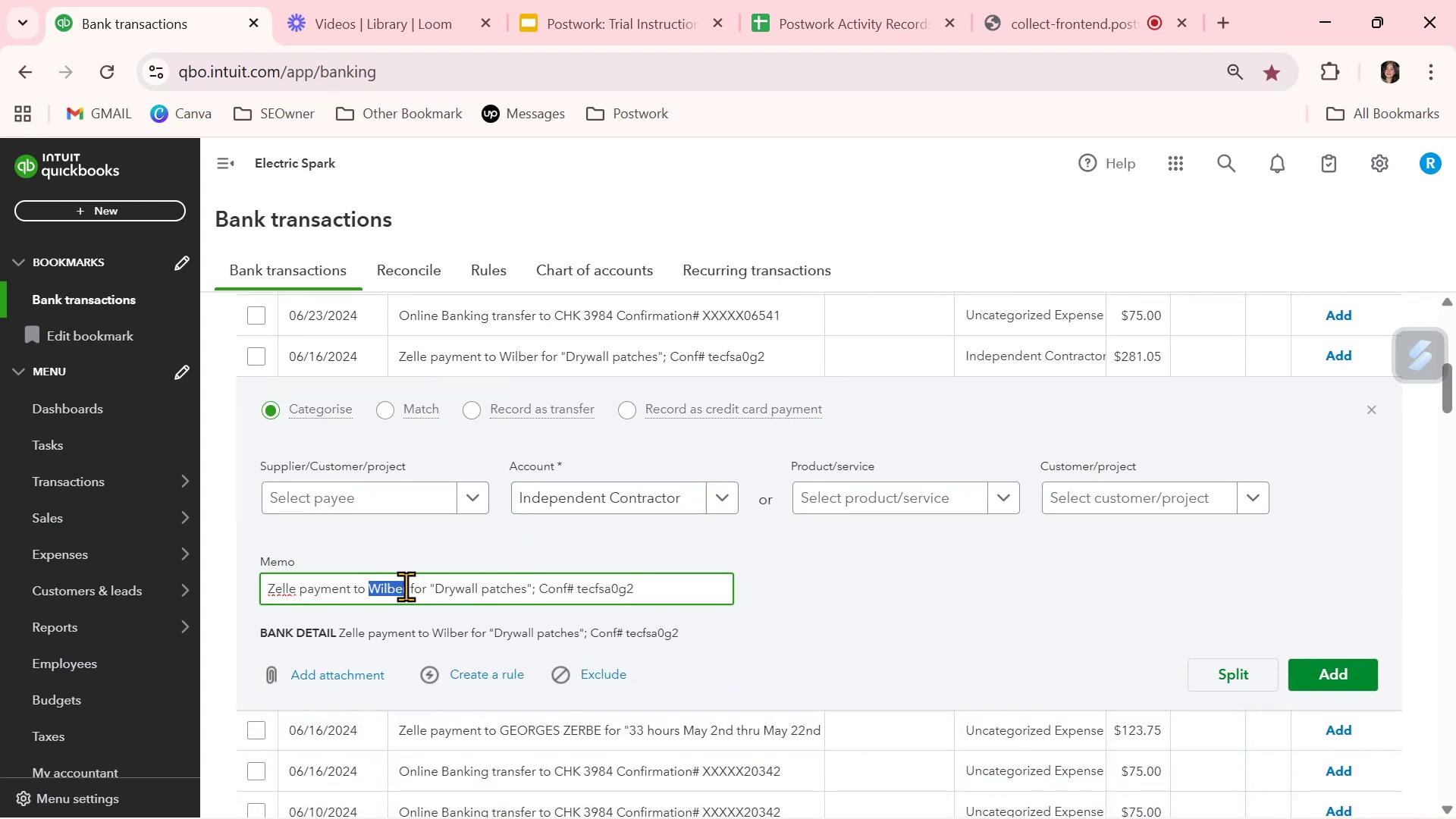 
key(Control+C)
 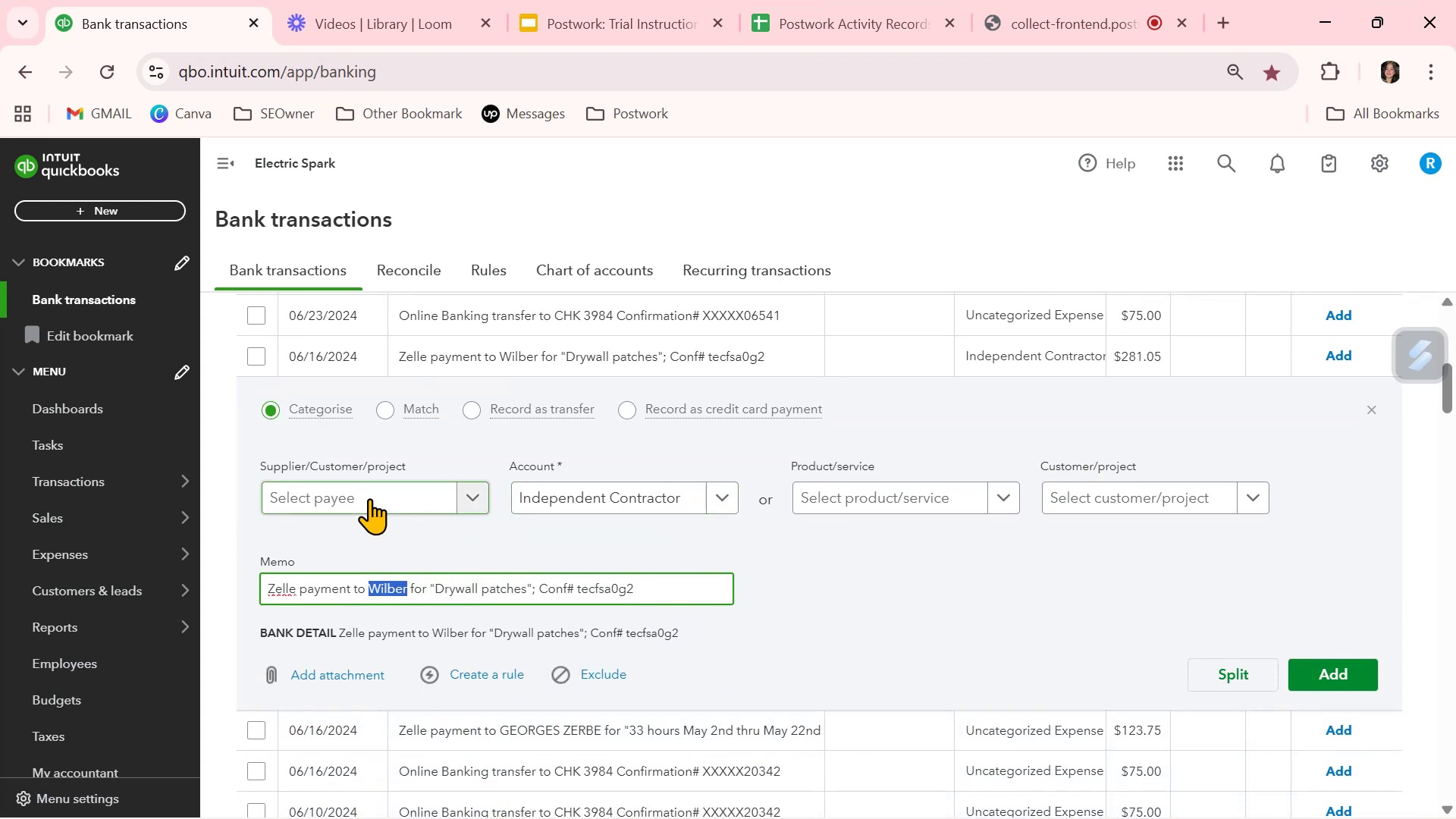 
left_click([369, 498])
 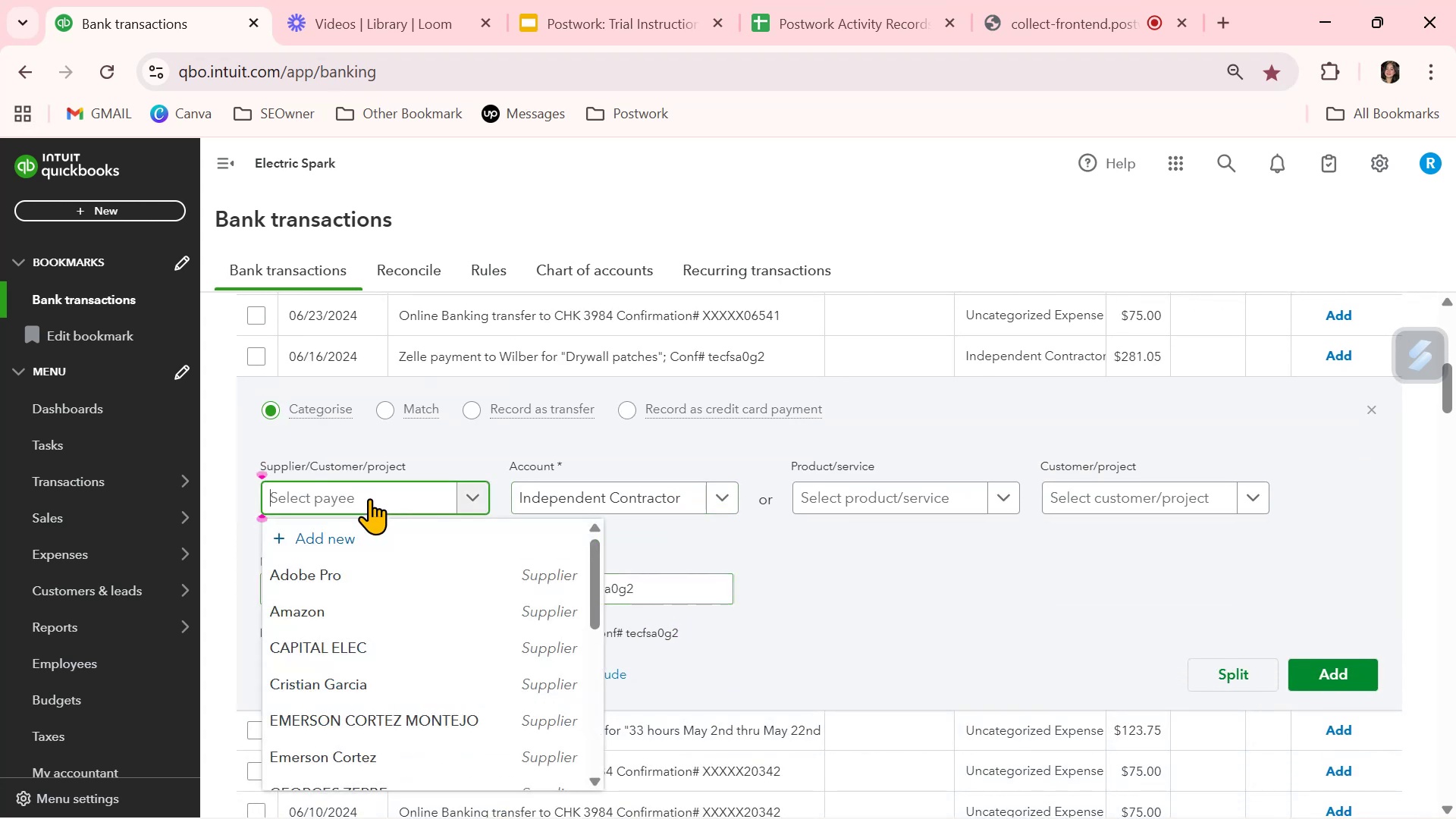 
key(Control+V)
 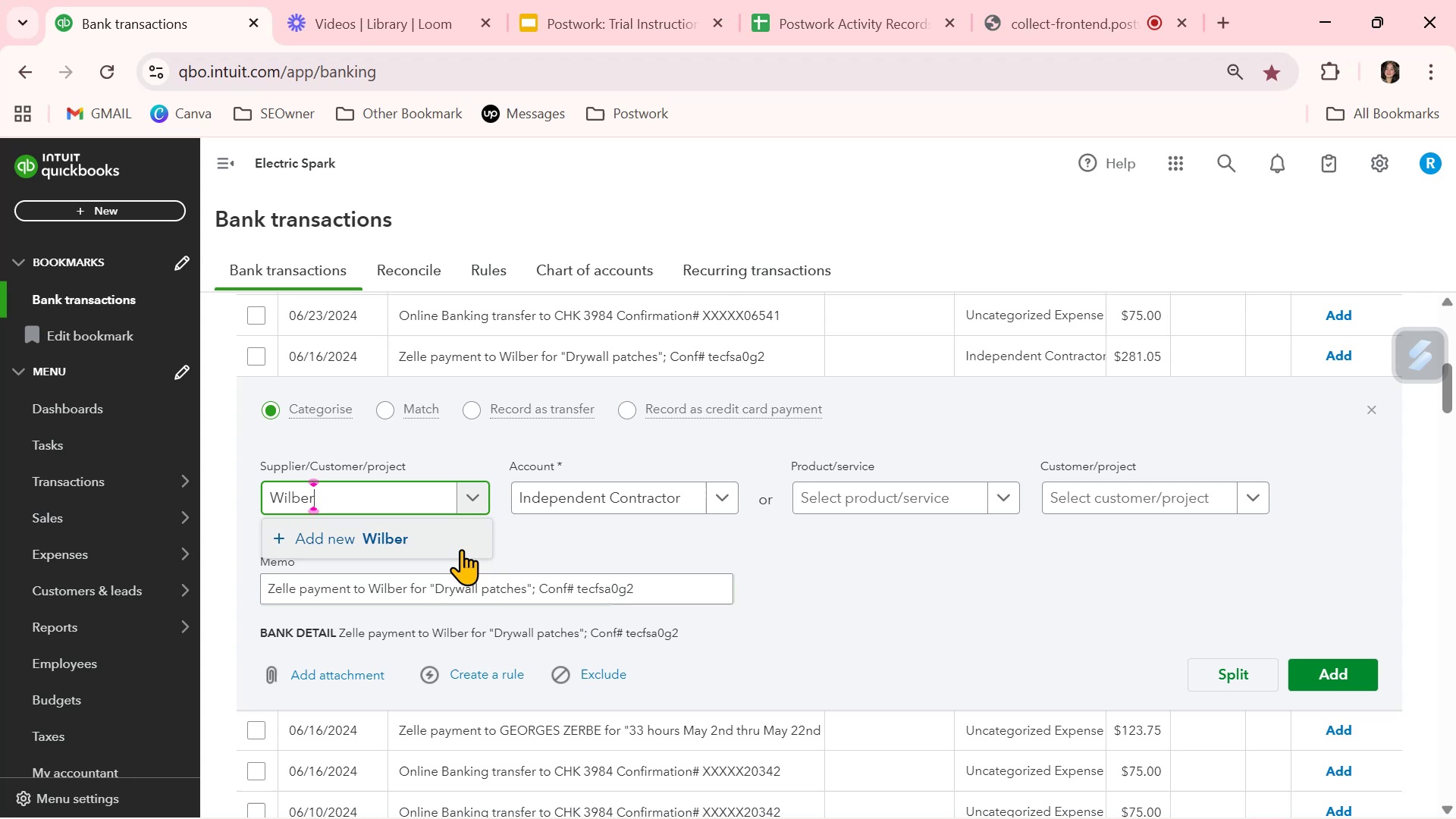 
left_click([460, 547])
 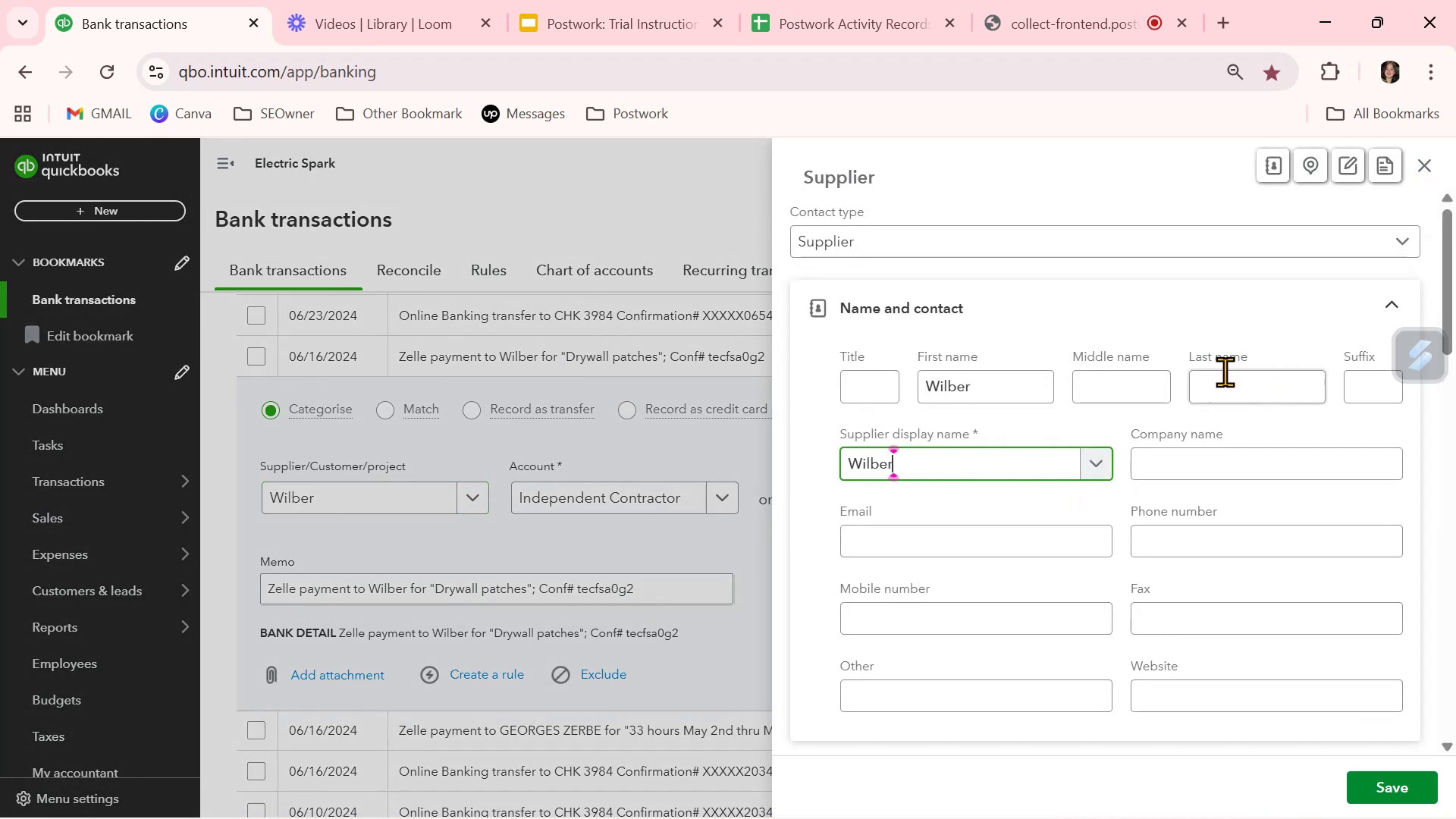 
left_click_drag(start_coordinate=[1013, 386], to_coordinate=[797, 385])
 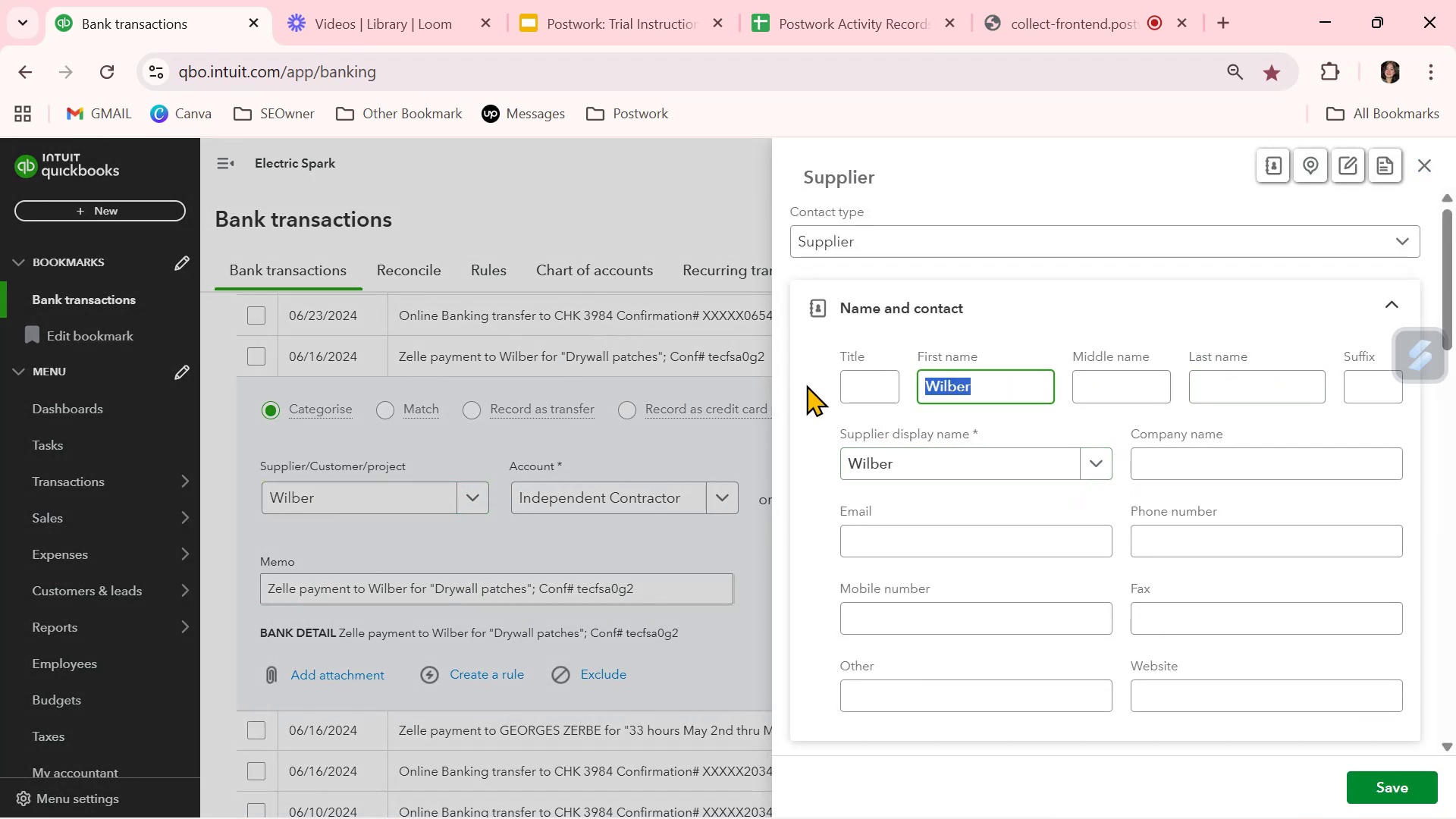 
key(Backspace)
 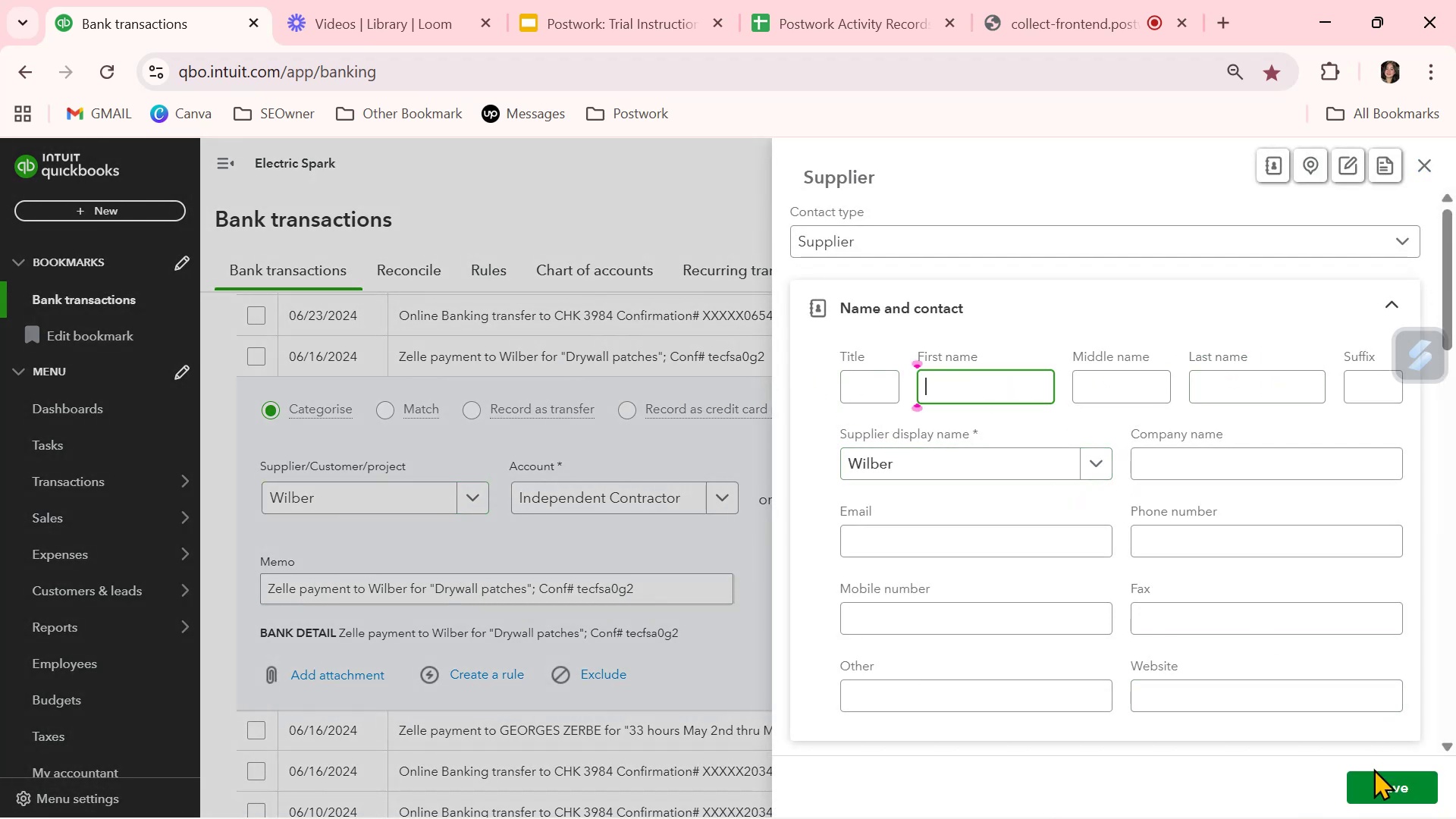 
left_click([1376, 780])
 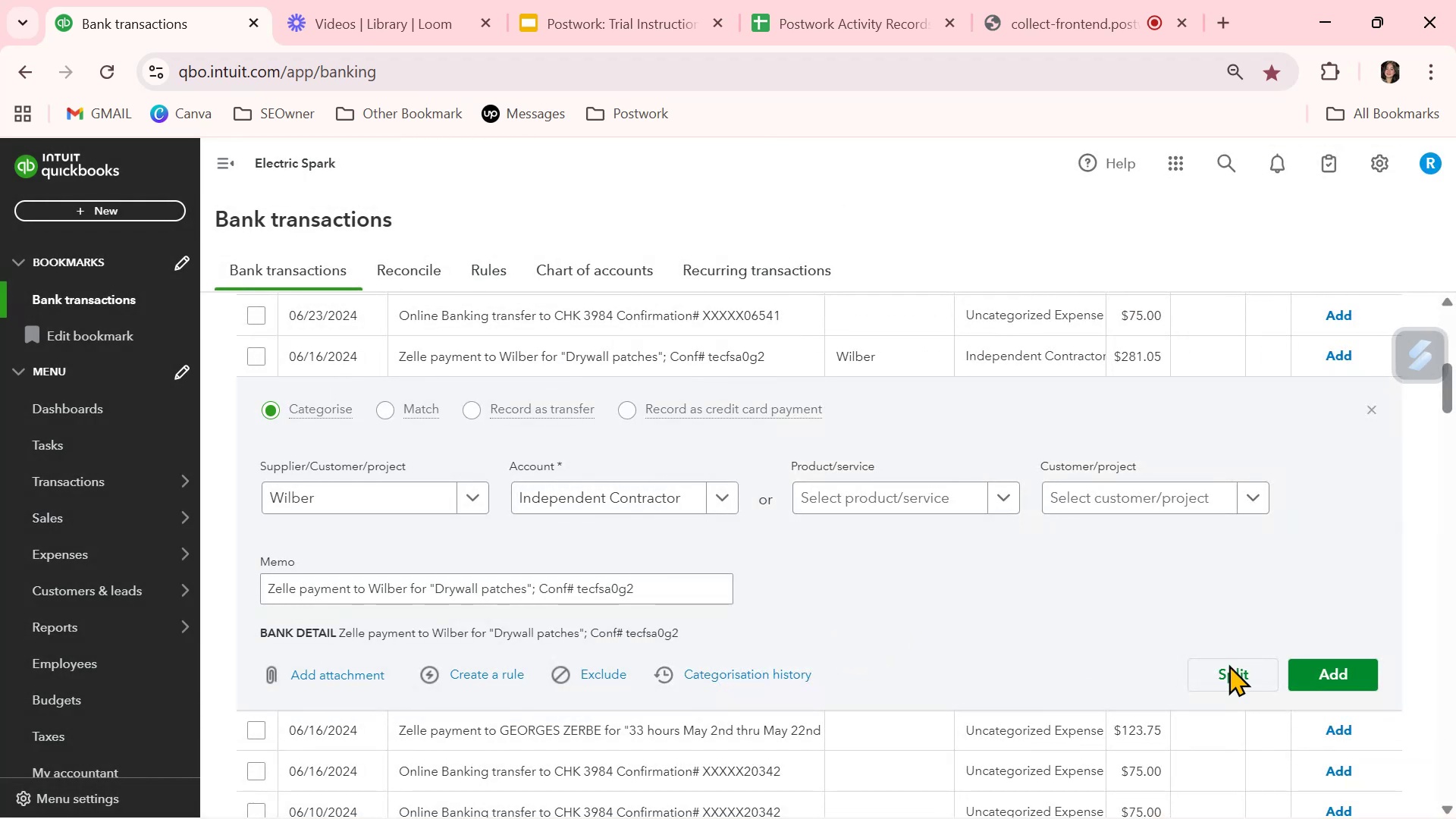 
left_click([1323, 661])
 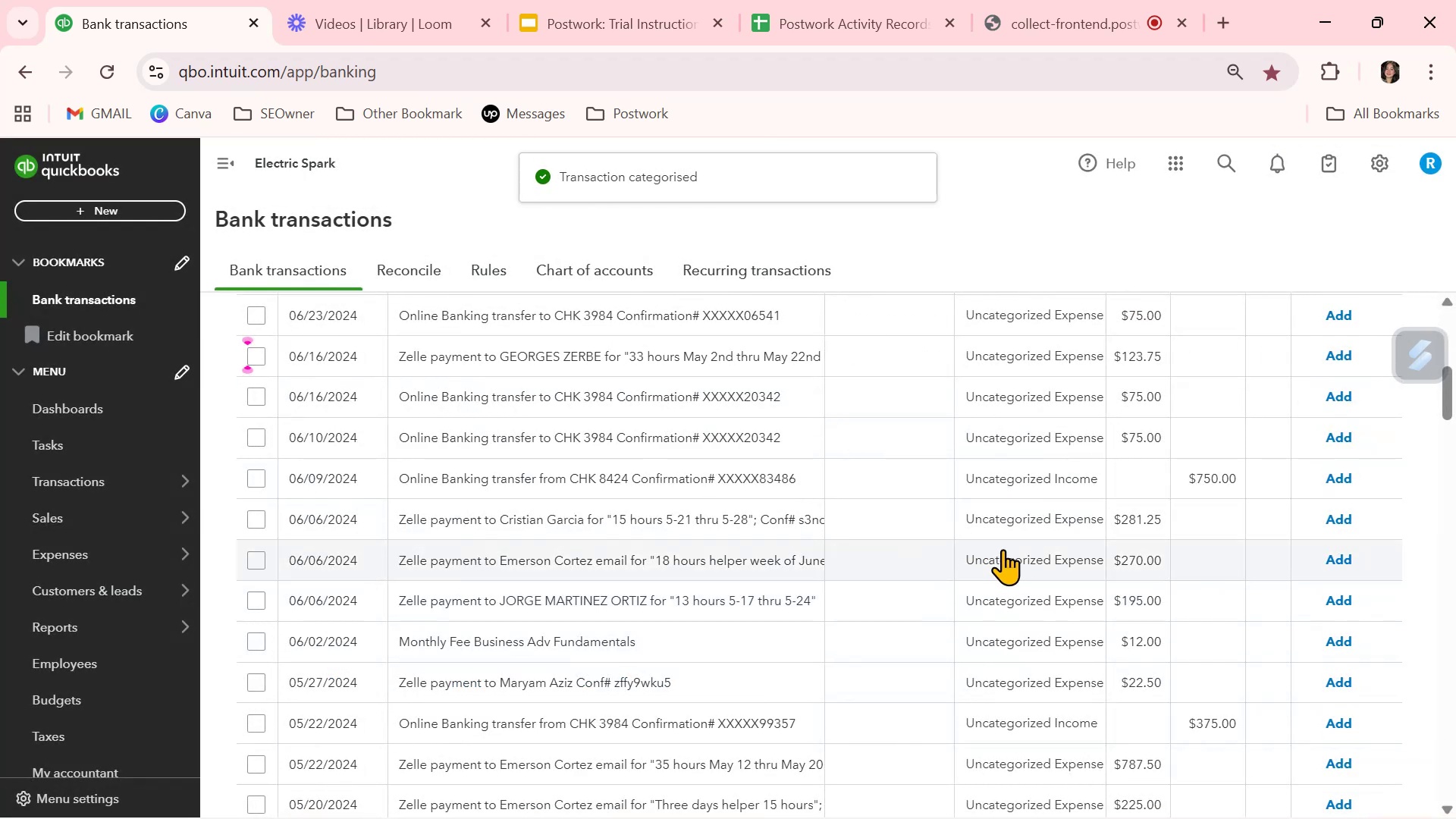 
left_click([1057, 351])
 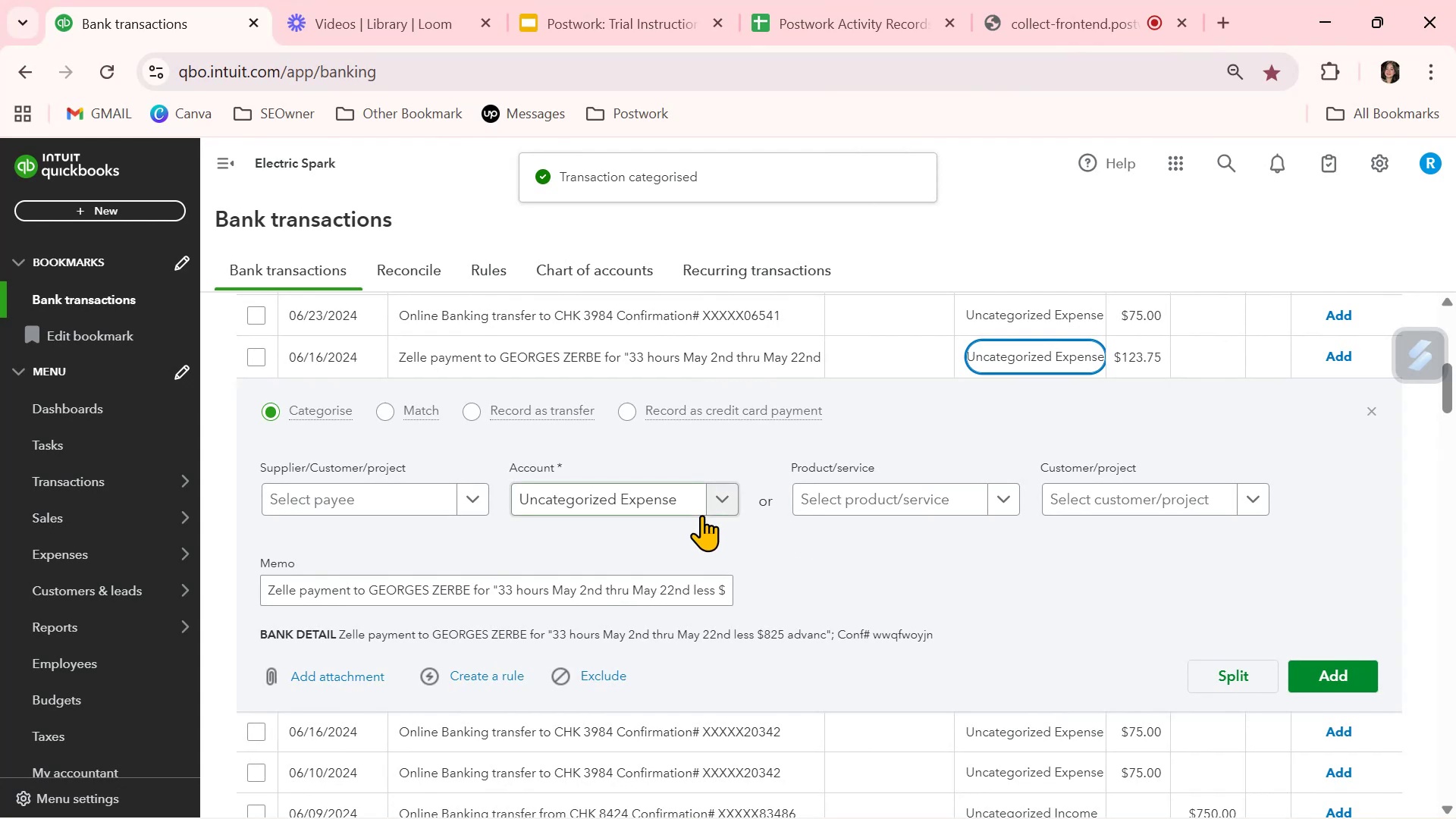 
left_click([730, 511])
 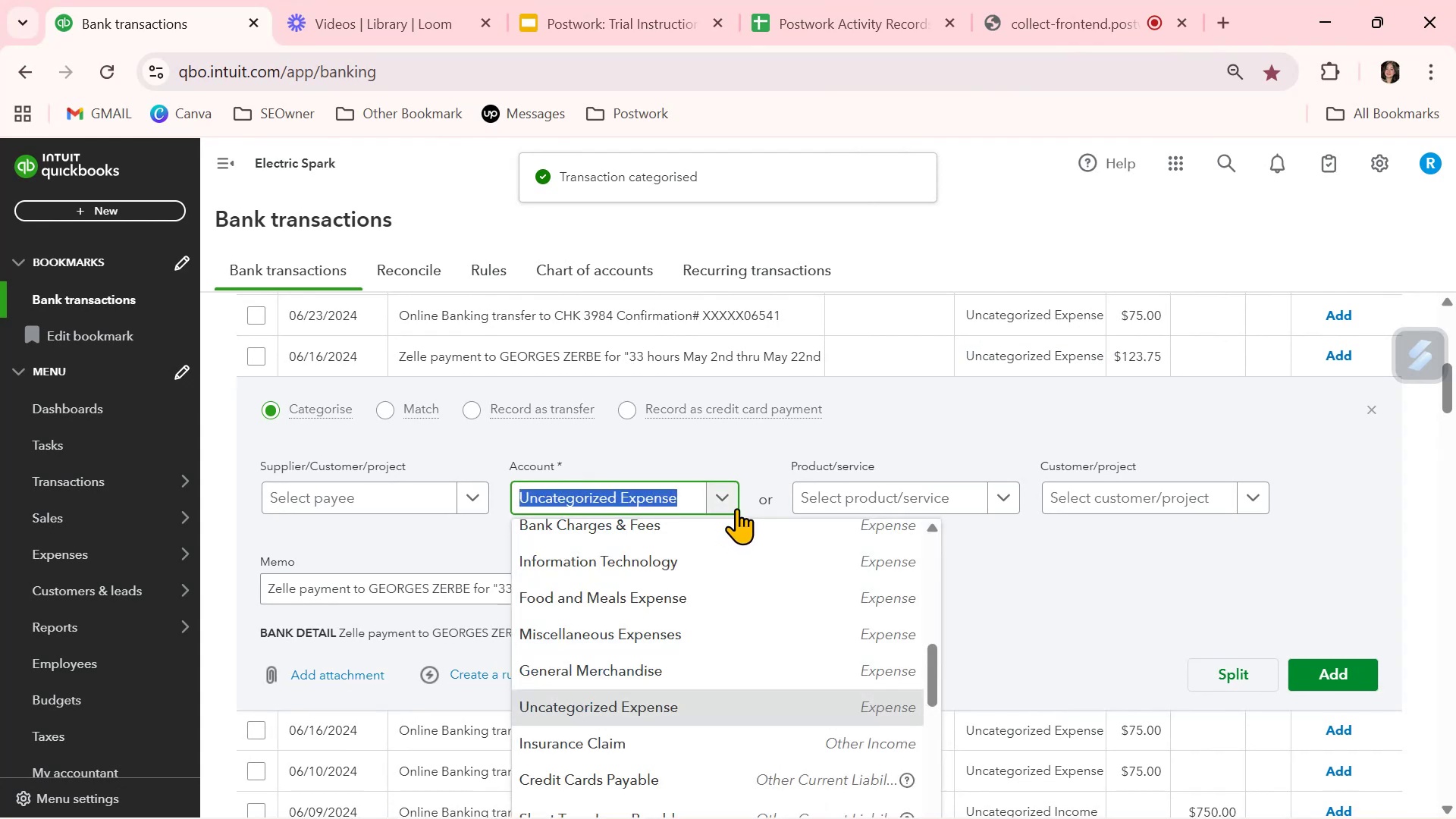 
type(ind)
 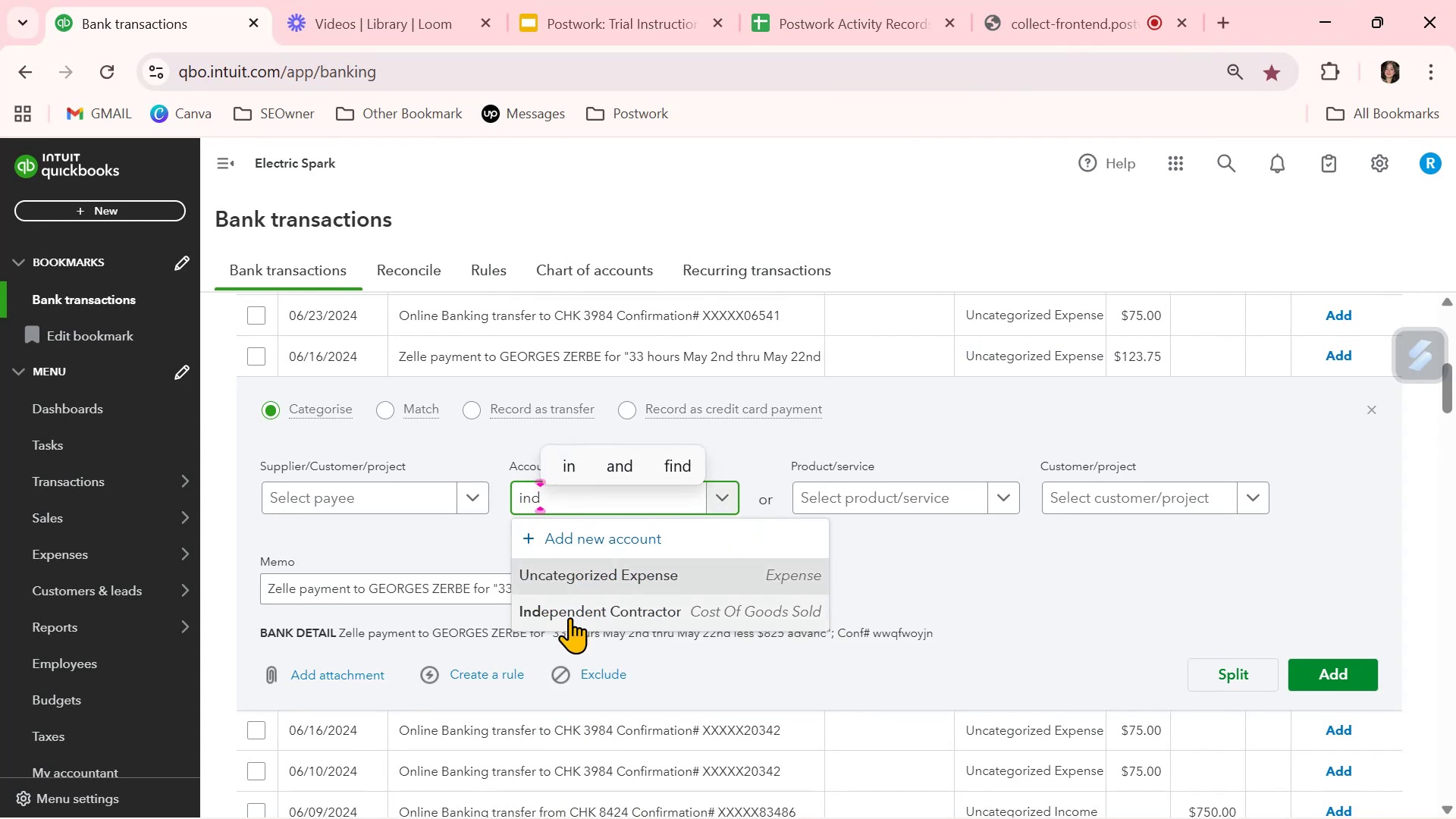 
left_click([570, 610])
 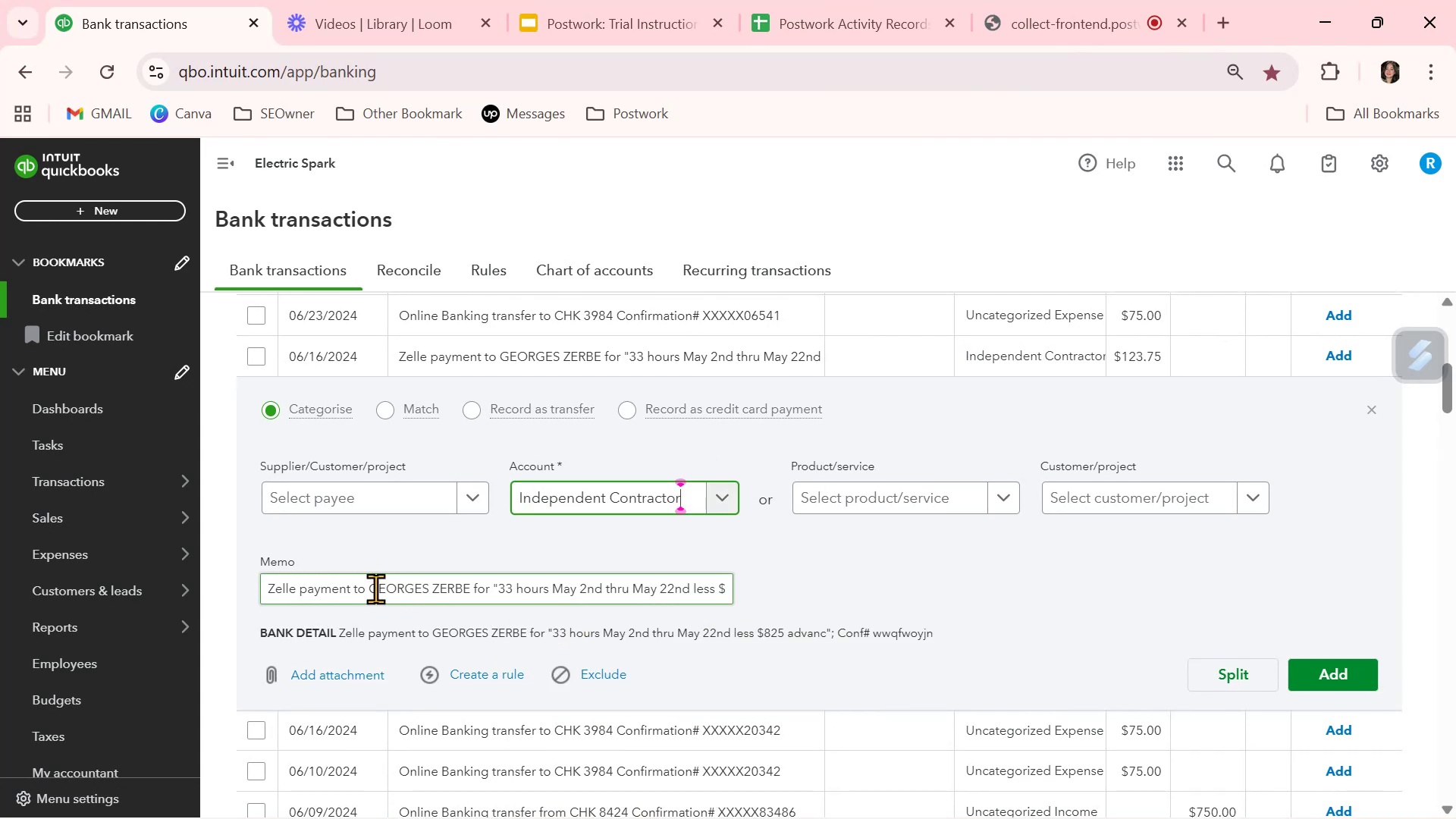 
left_click_drag(start_coordinate=[370, 588], to_coordinate=[468, 588])
 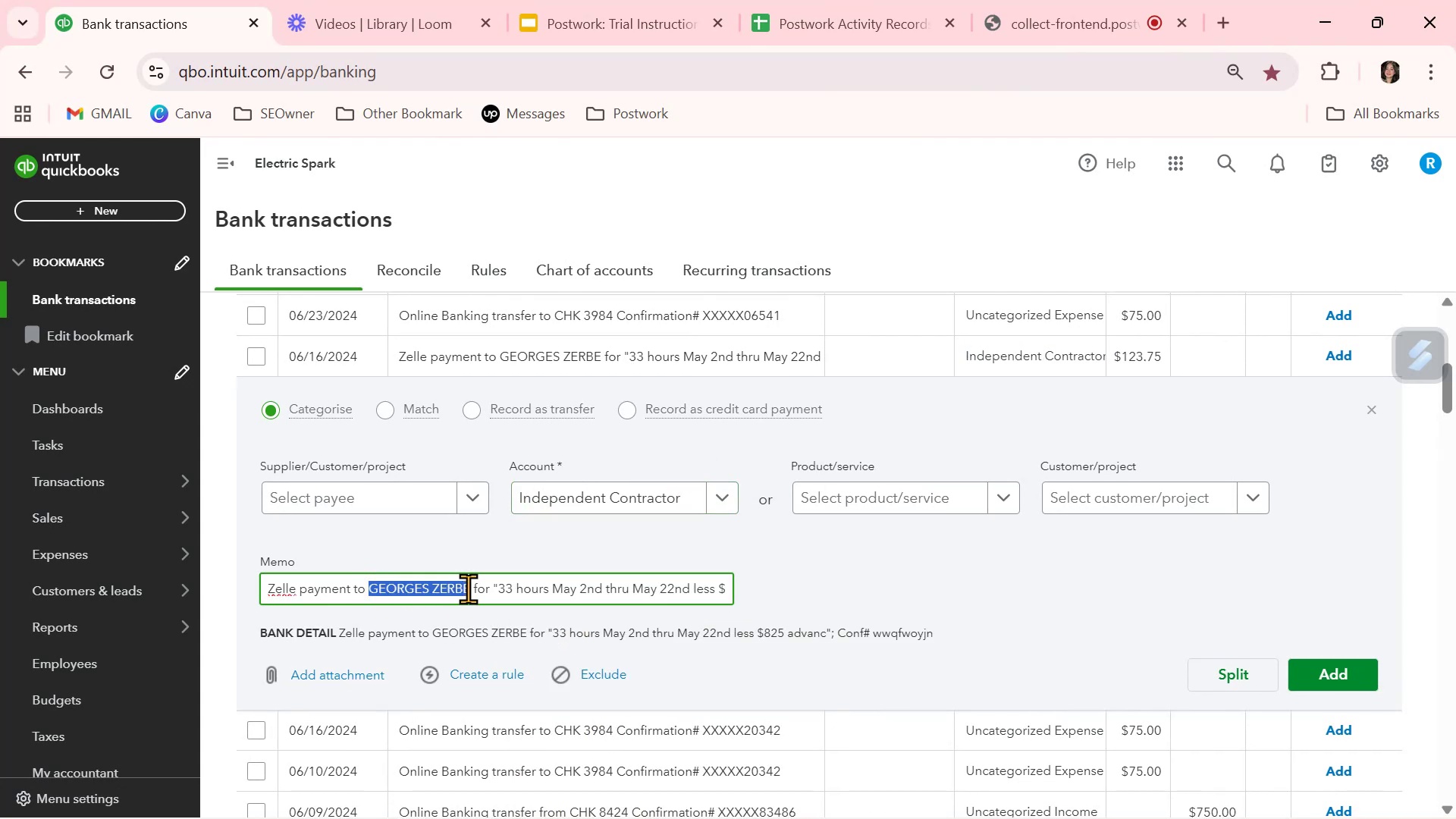 
key(Control+C)
 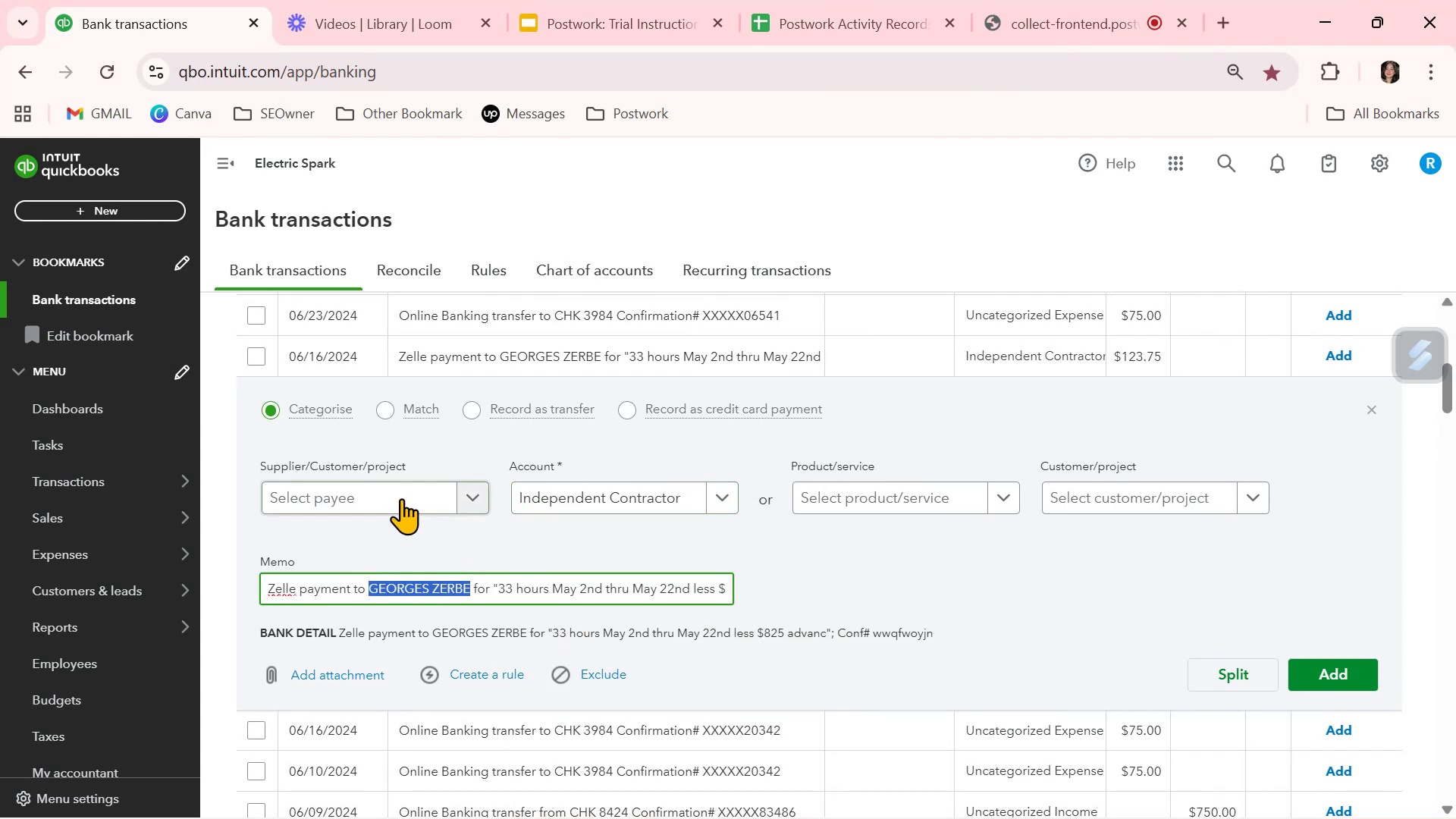 
left_click([401, 497])
 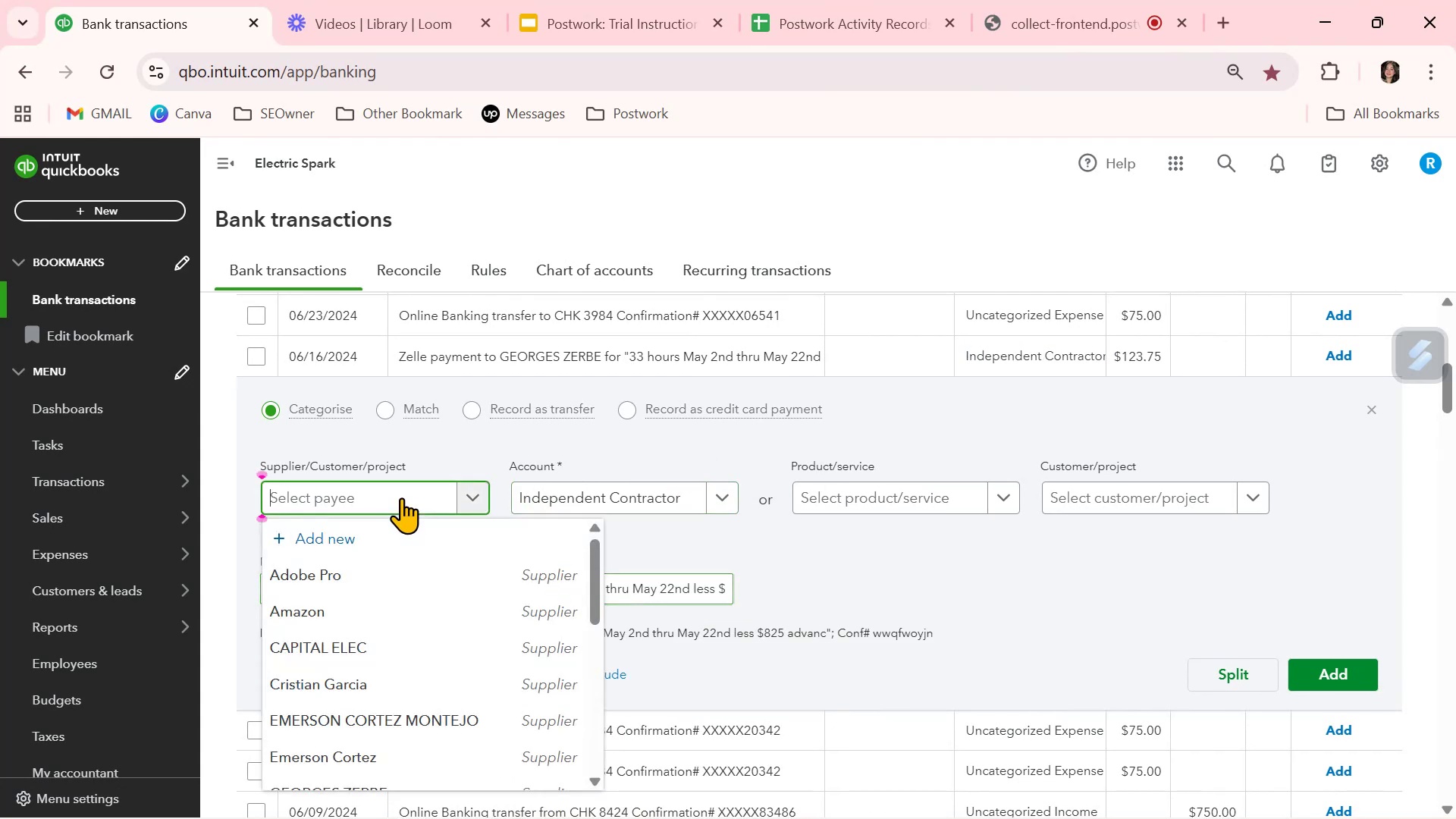 
key(Control+ControlLeft)
 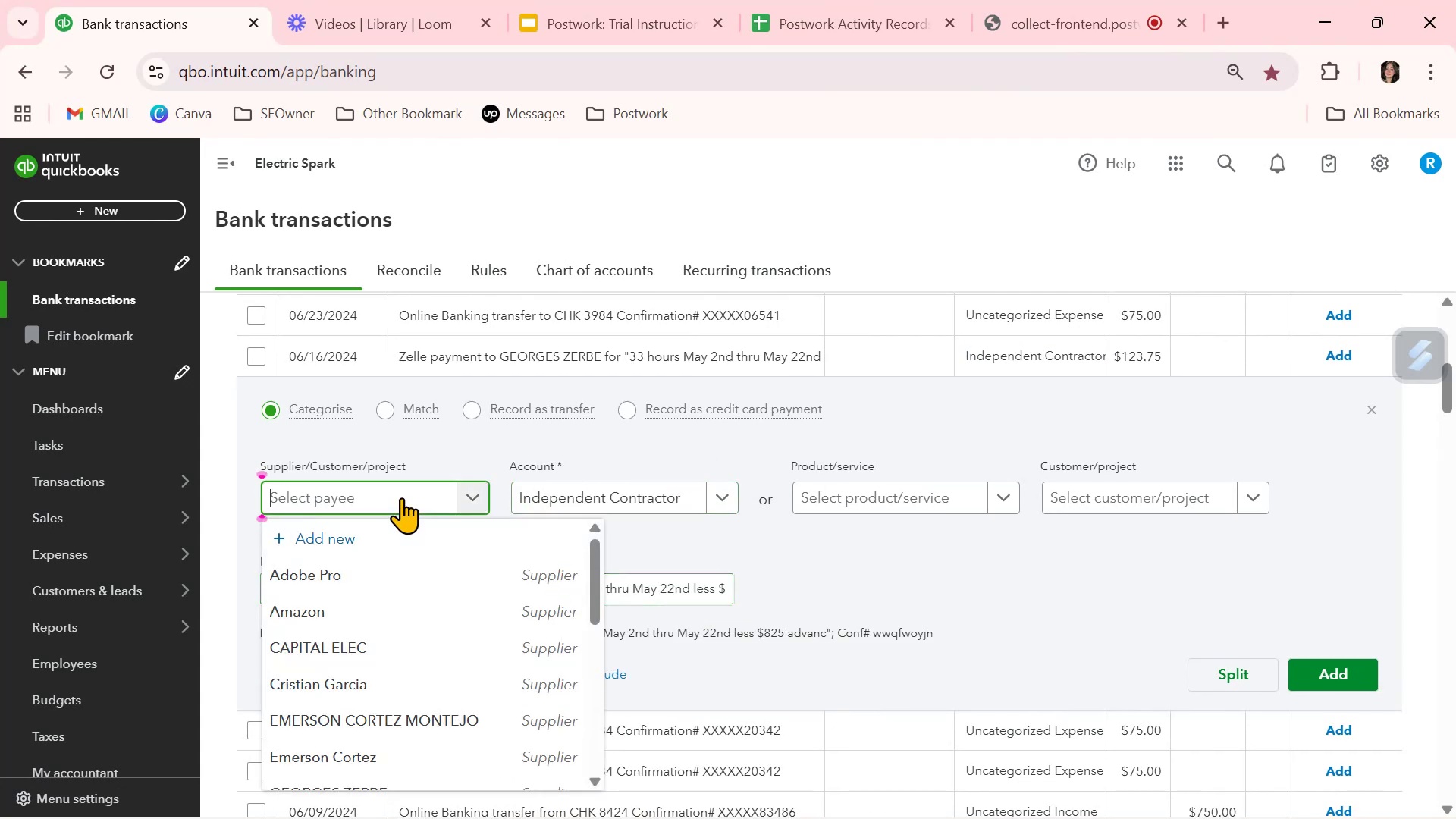 
key(Control+V)
 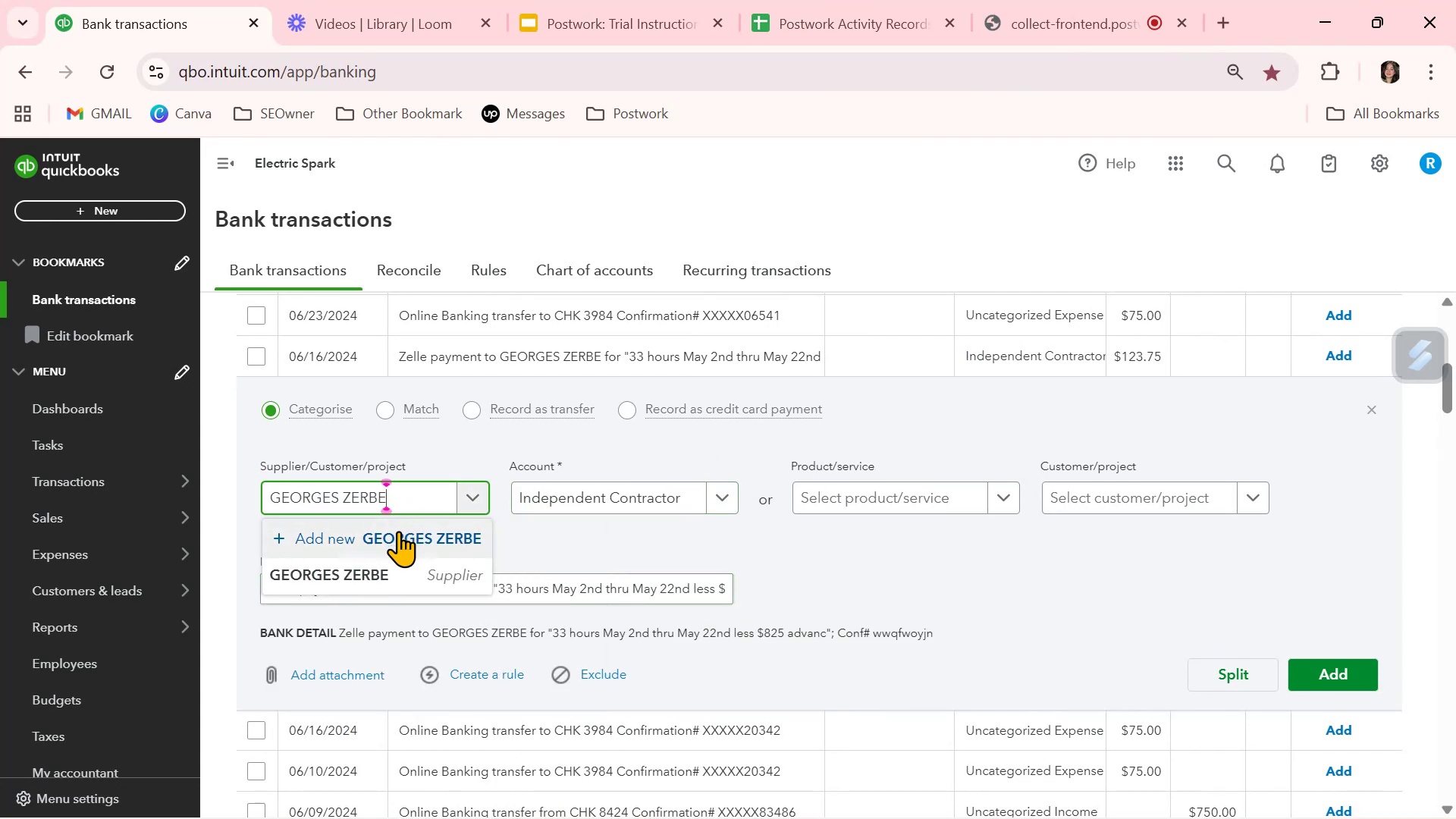 
left_click([379, 579])
 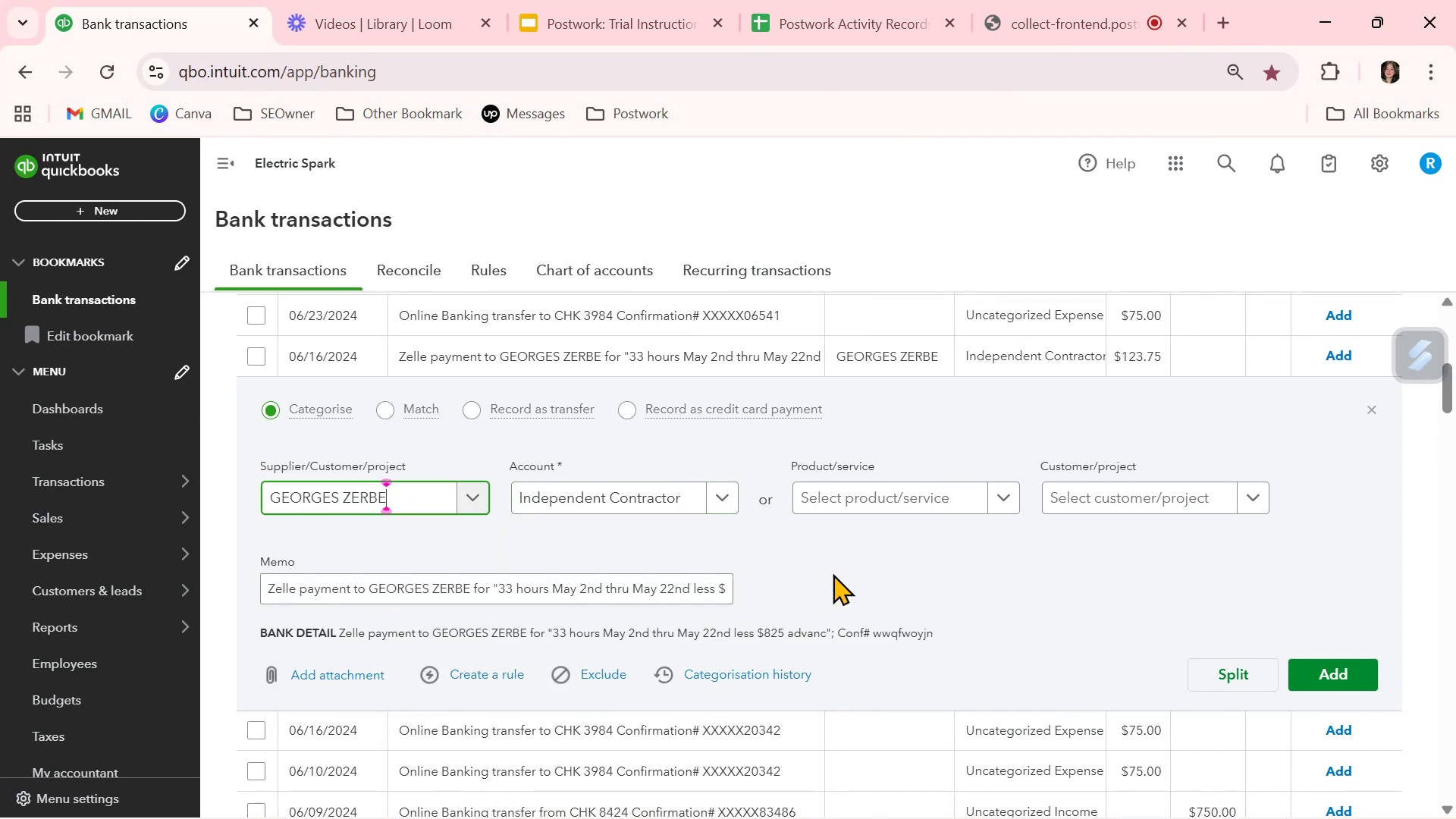 
left_click([864, 566])
 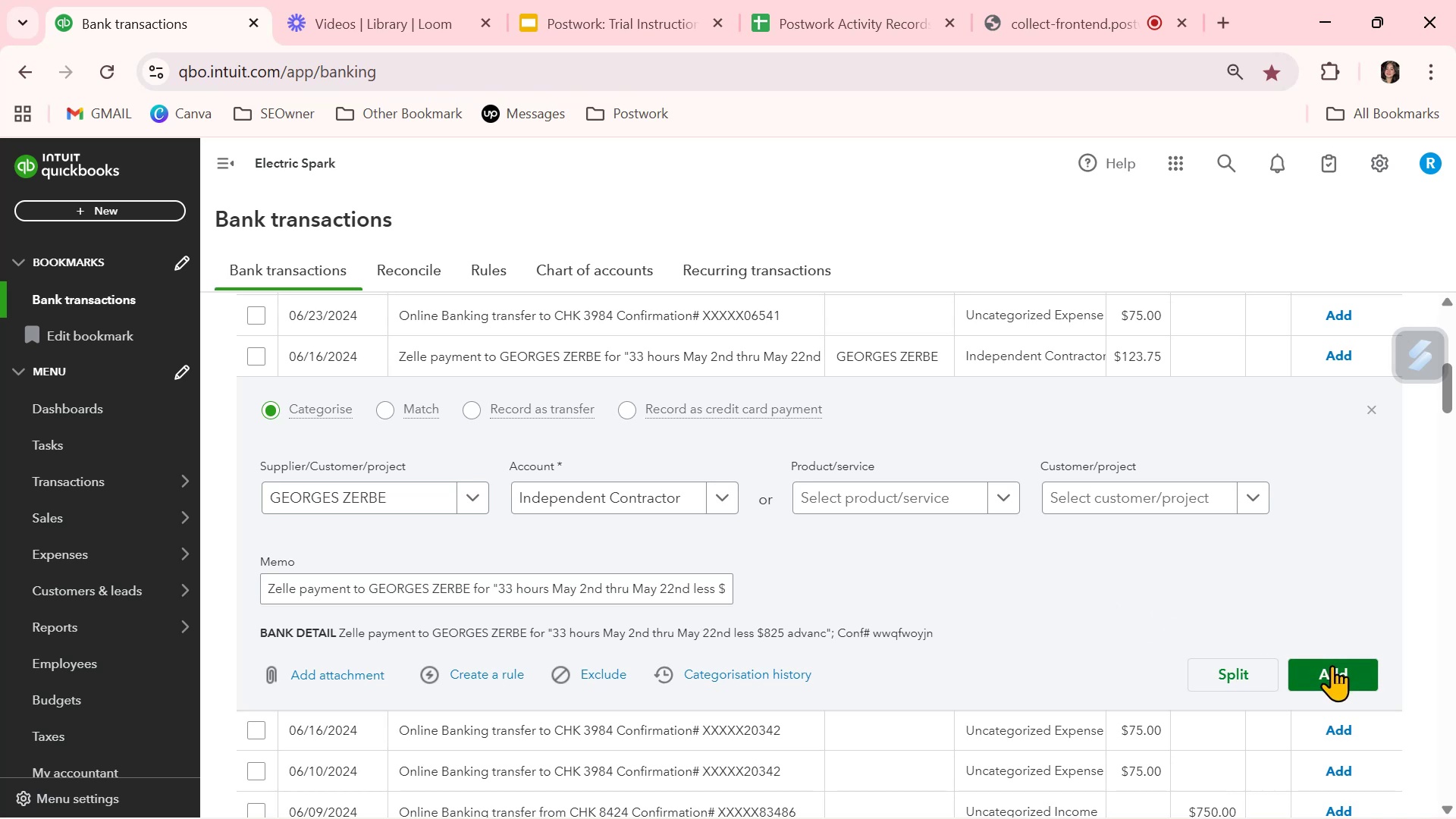 
left_click([1339, 666])
 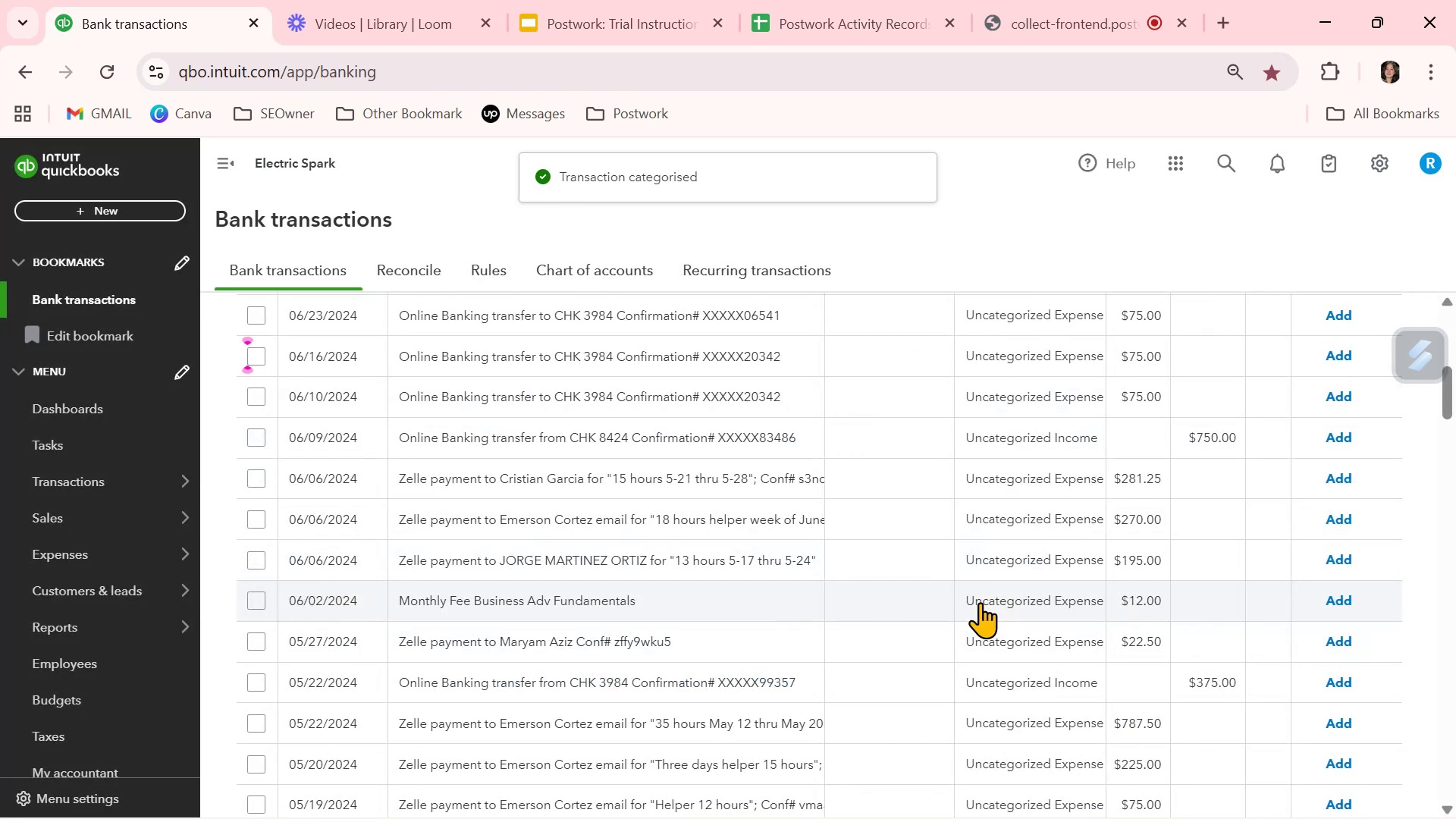 
left_click([1046, 481])
 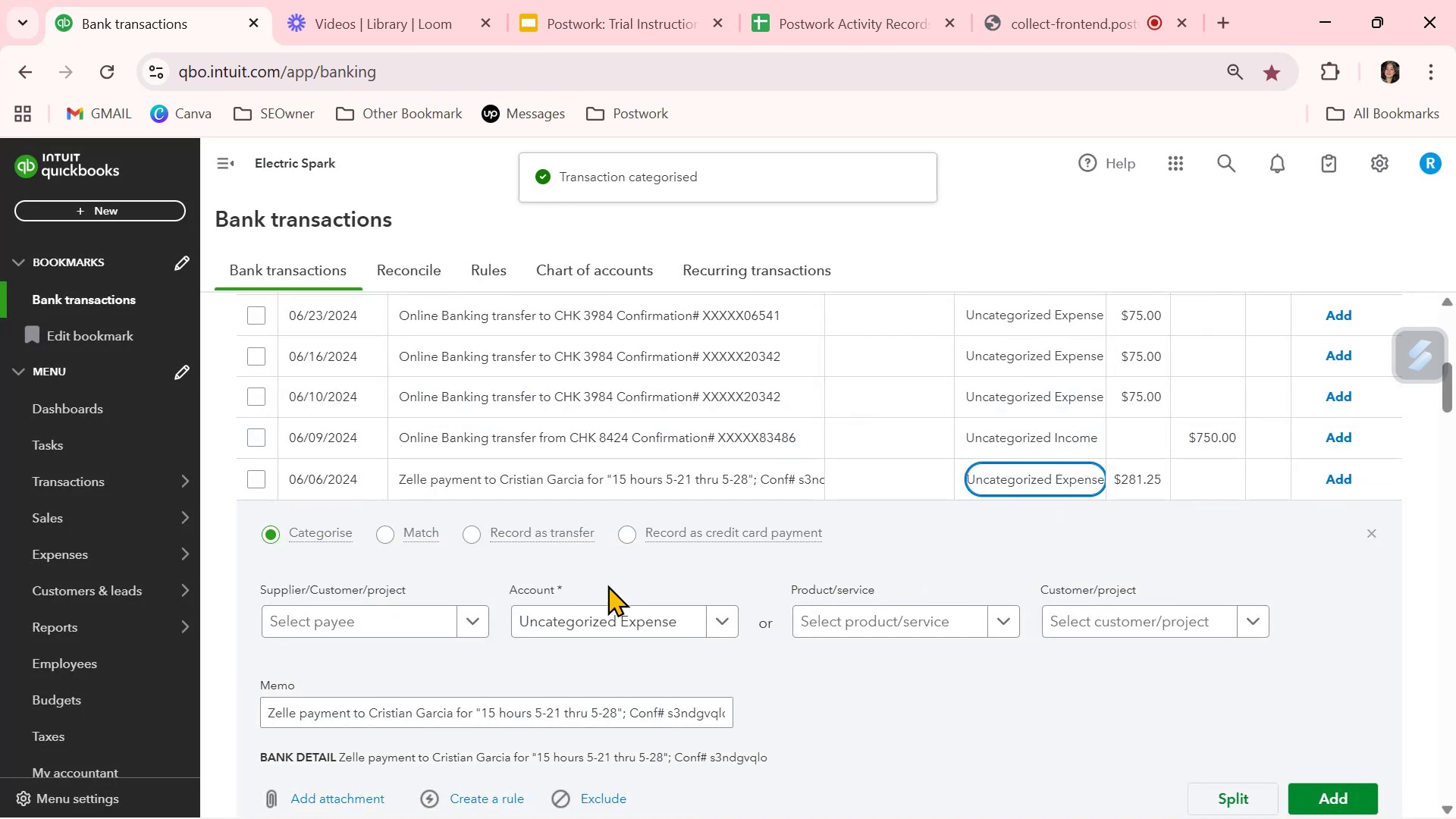 
left_click([723, 615])
 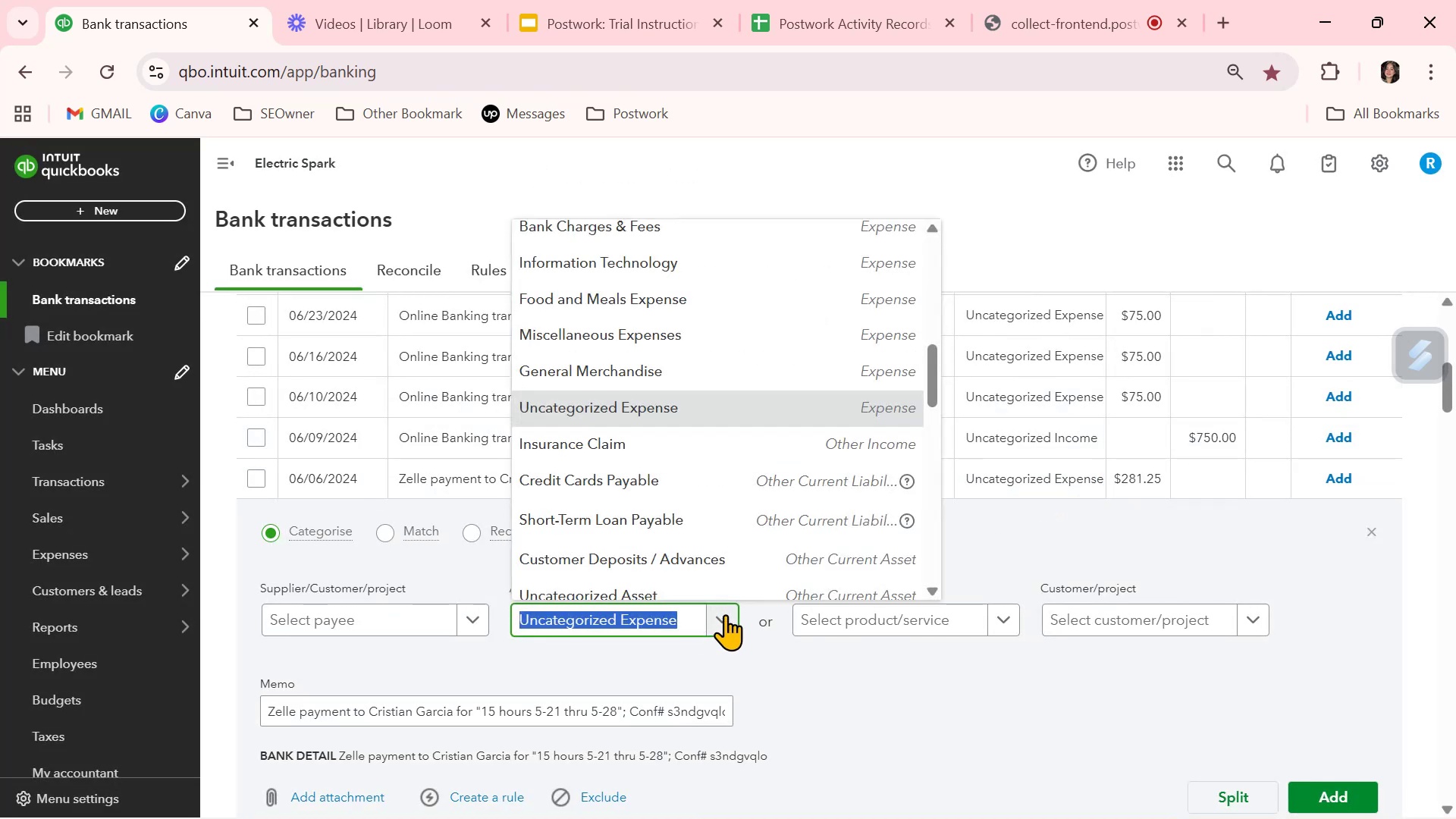 
type(ind)
 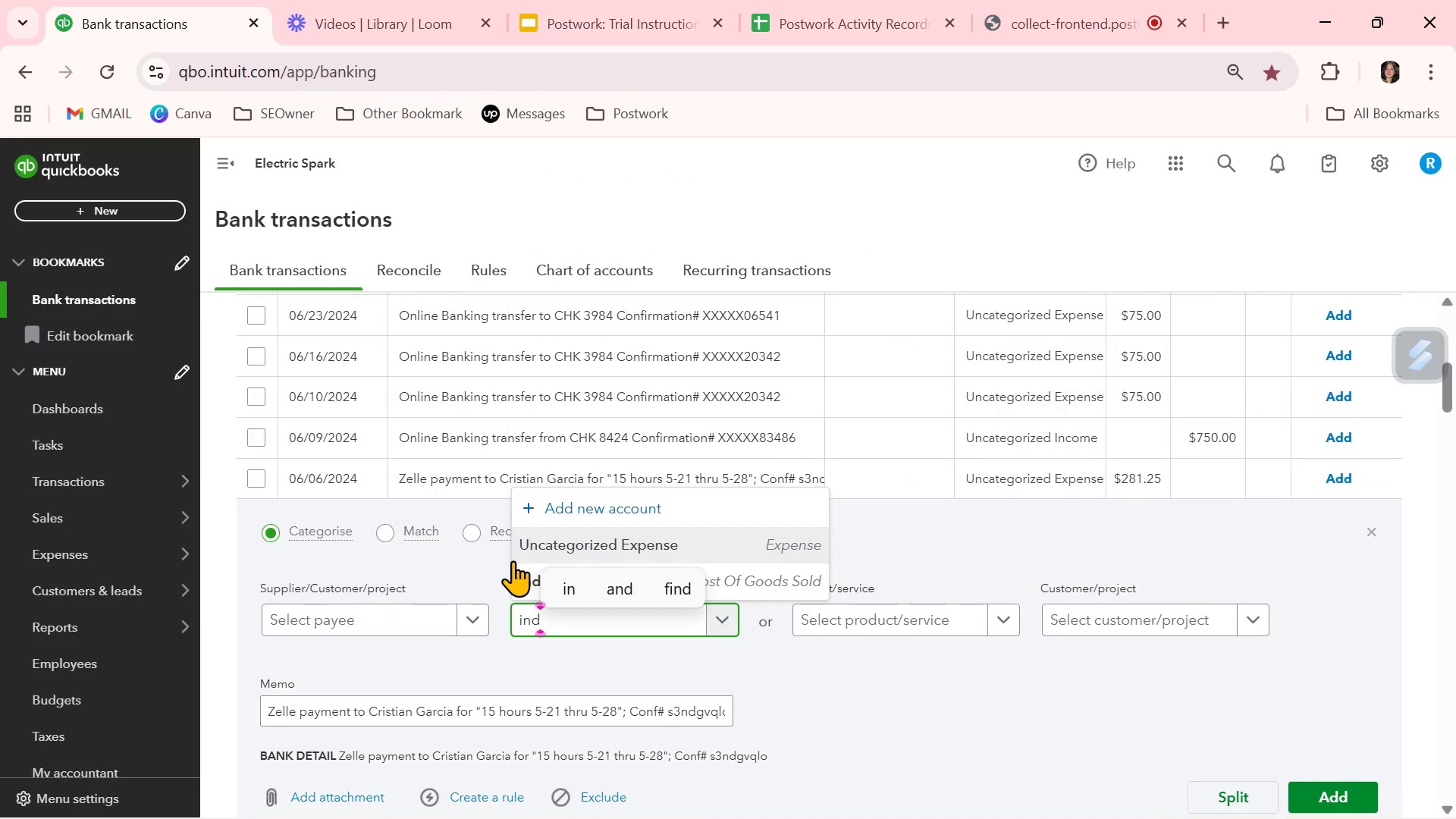 
left_click([529, 576])
 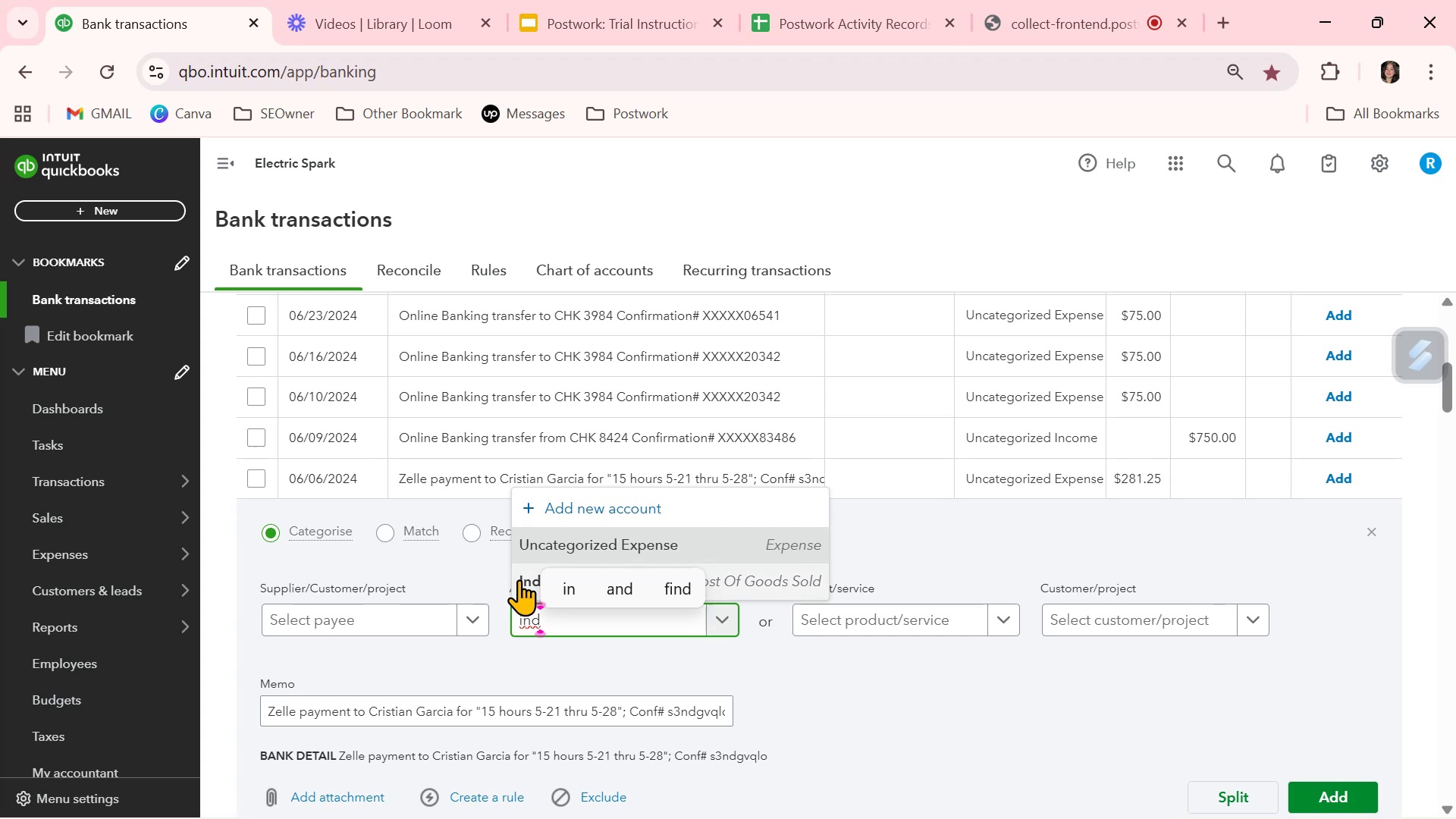 
left_click([519, 580])
 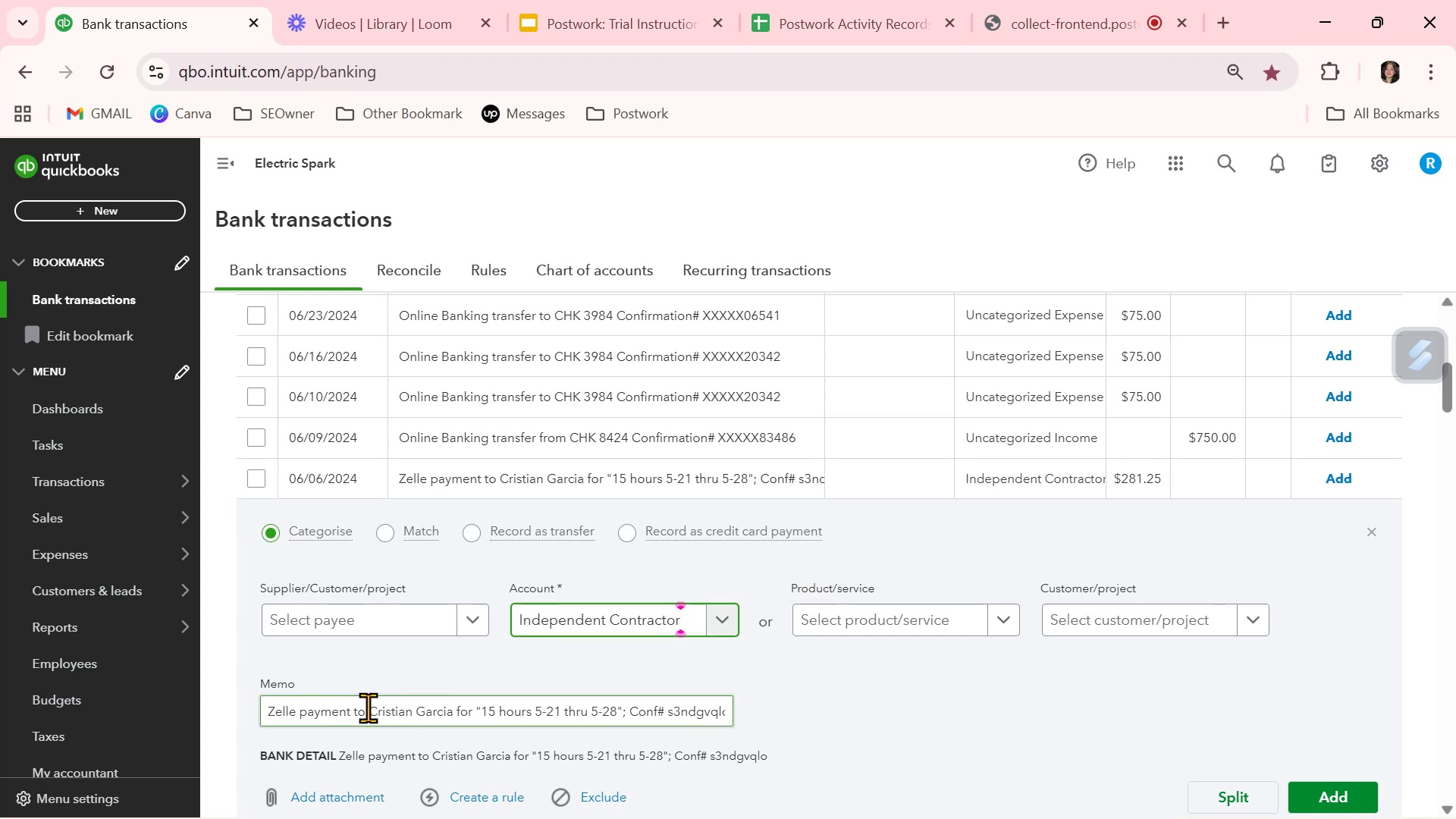 
left_click_drag(start_coordinate=[366, 708], to_coordinate=[455, 711])
 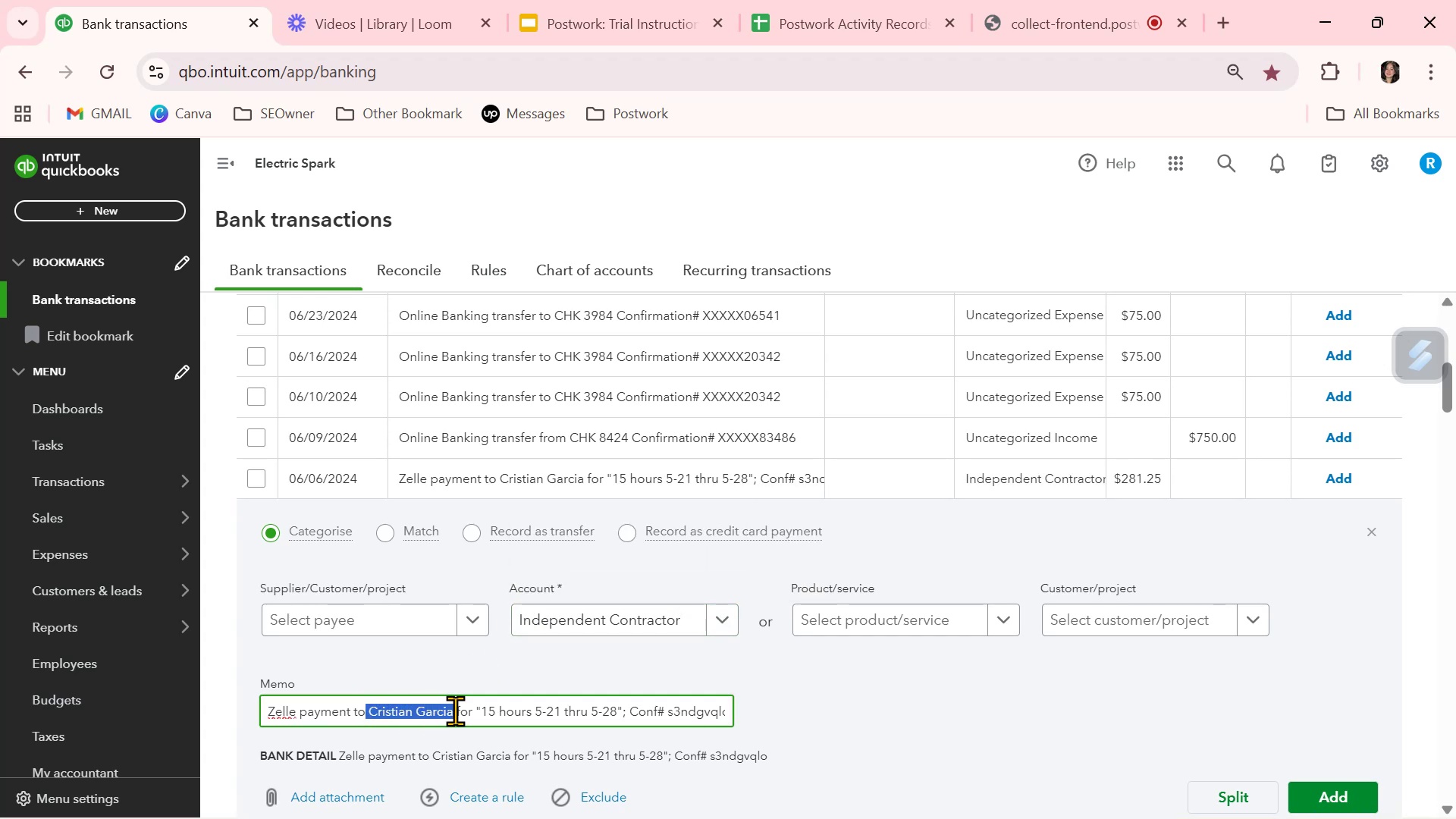 
key(Control+ControlLeft)
 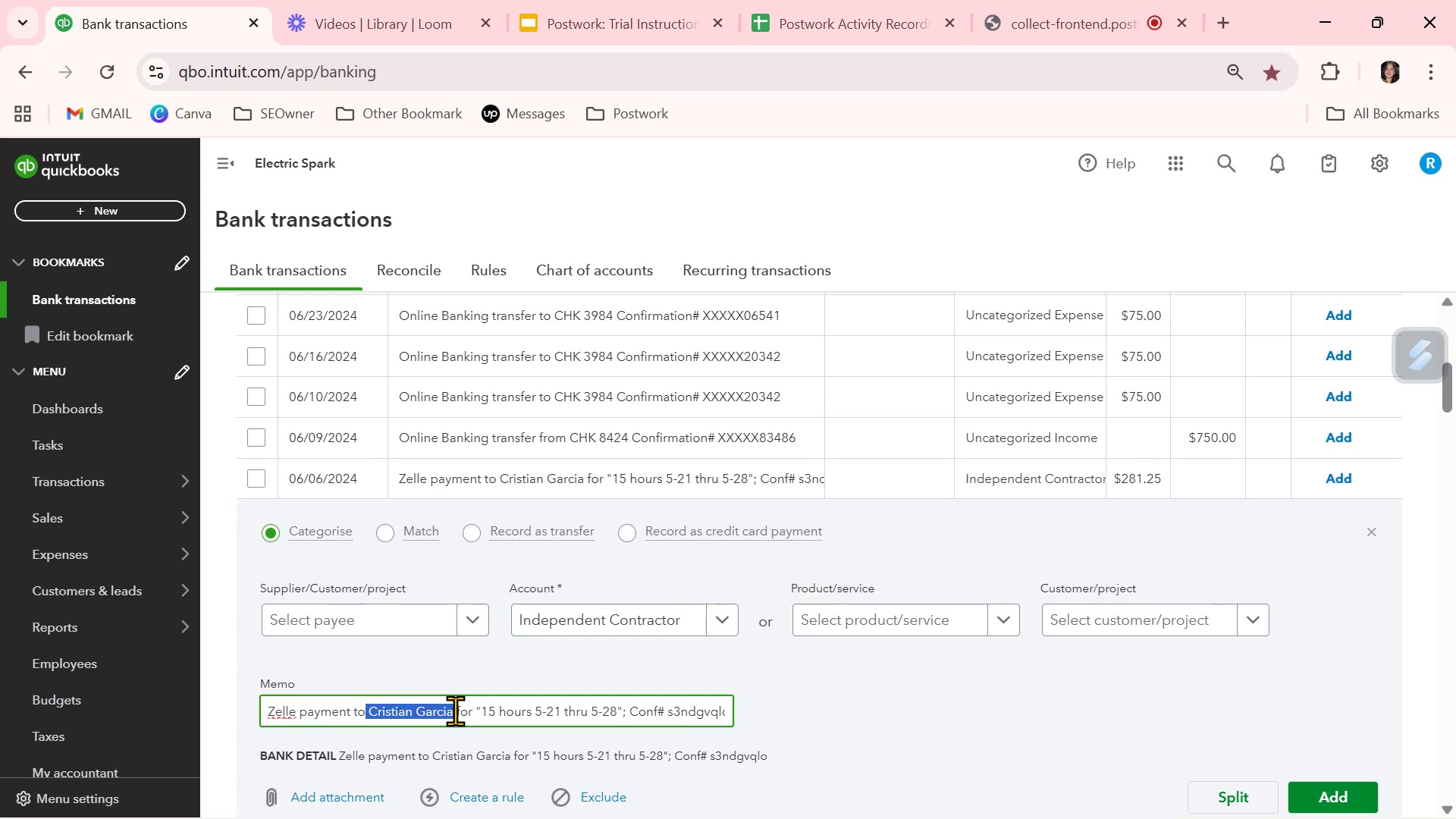 
key(Control+C)
 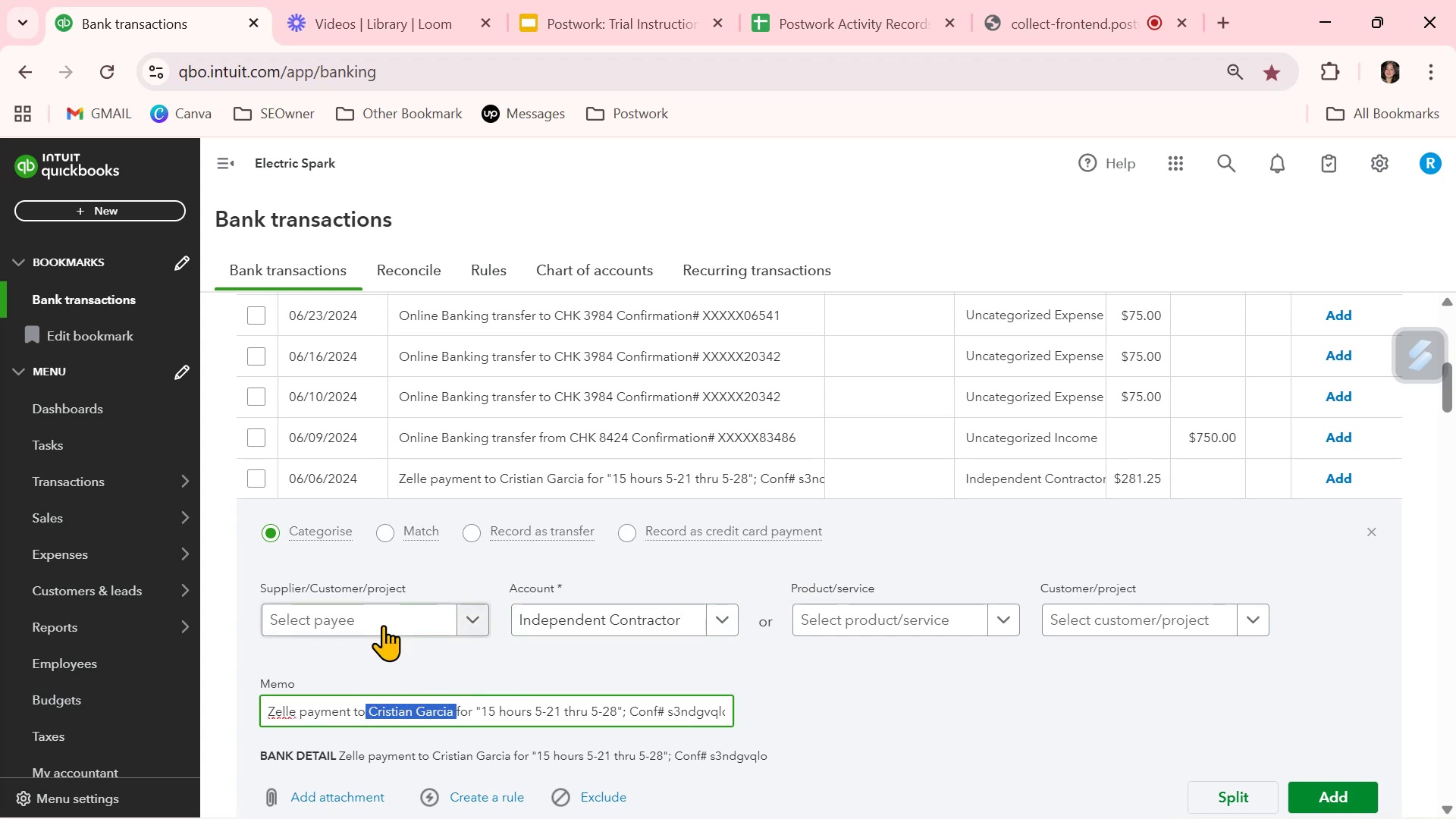 
left_click([383, 625])
 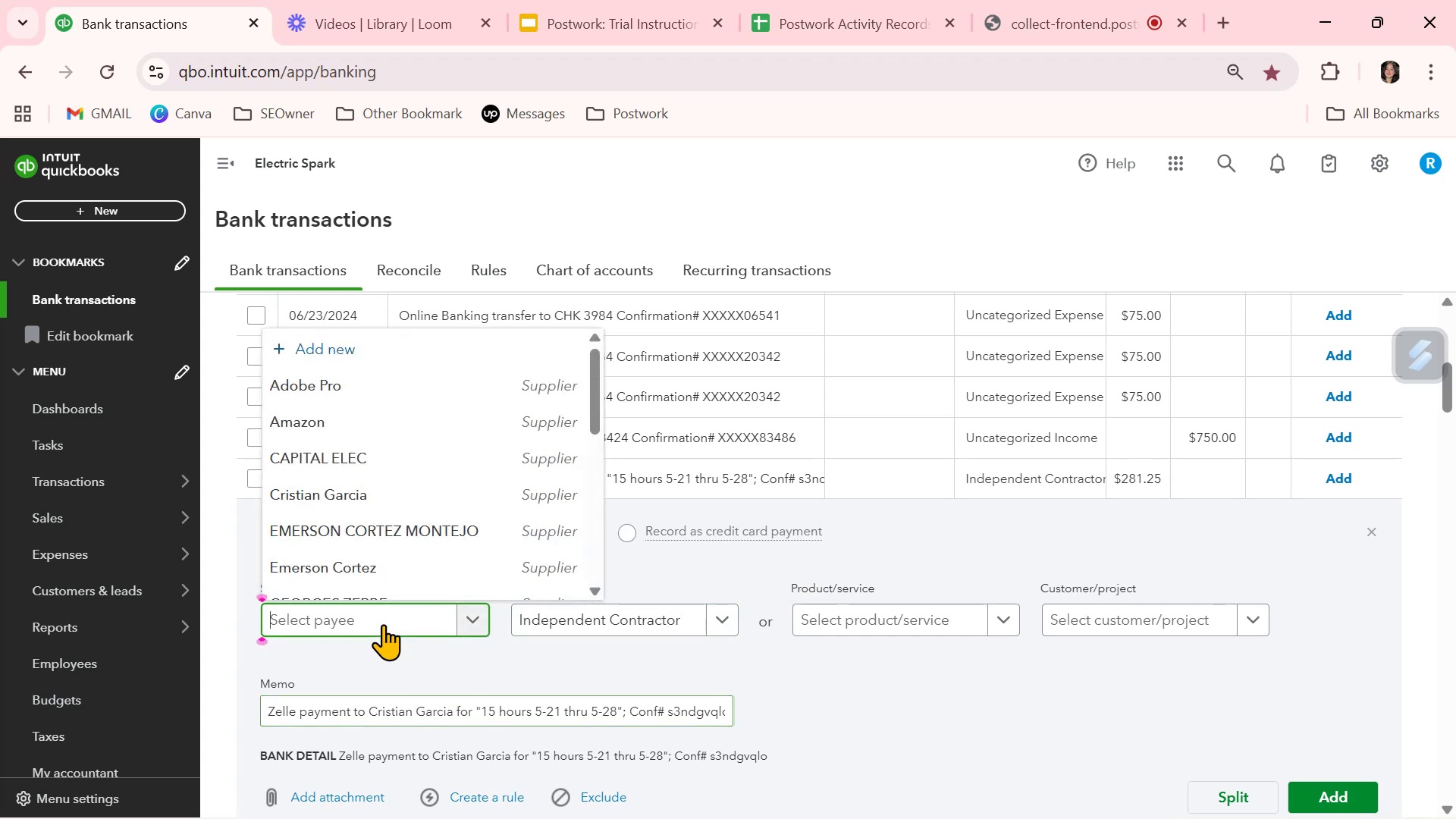 
key(Control+ControlLeft)
 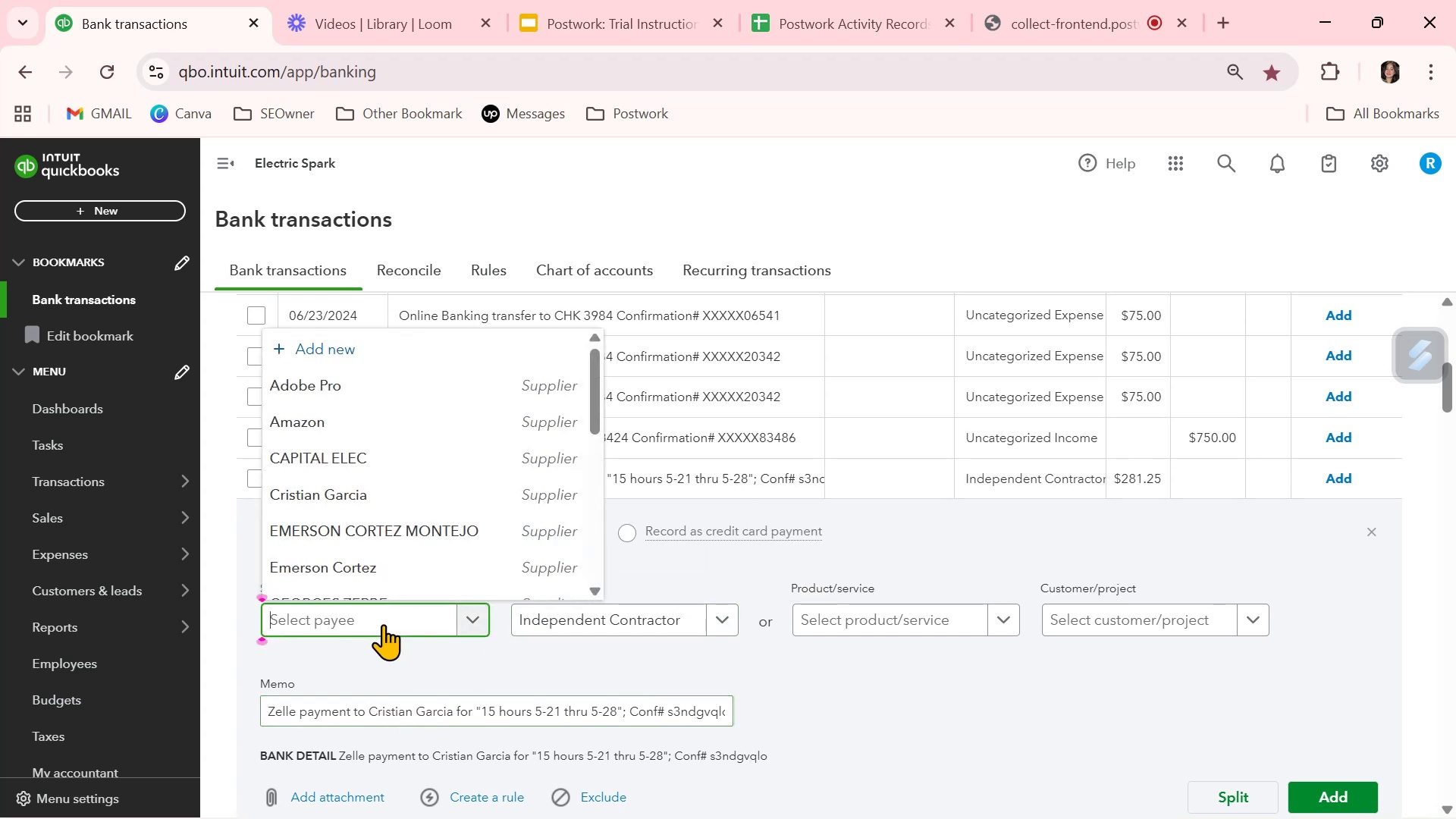 
key(Control+V)
 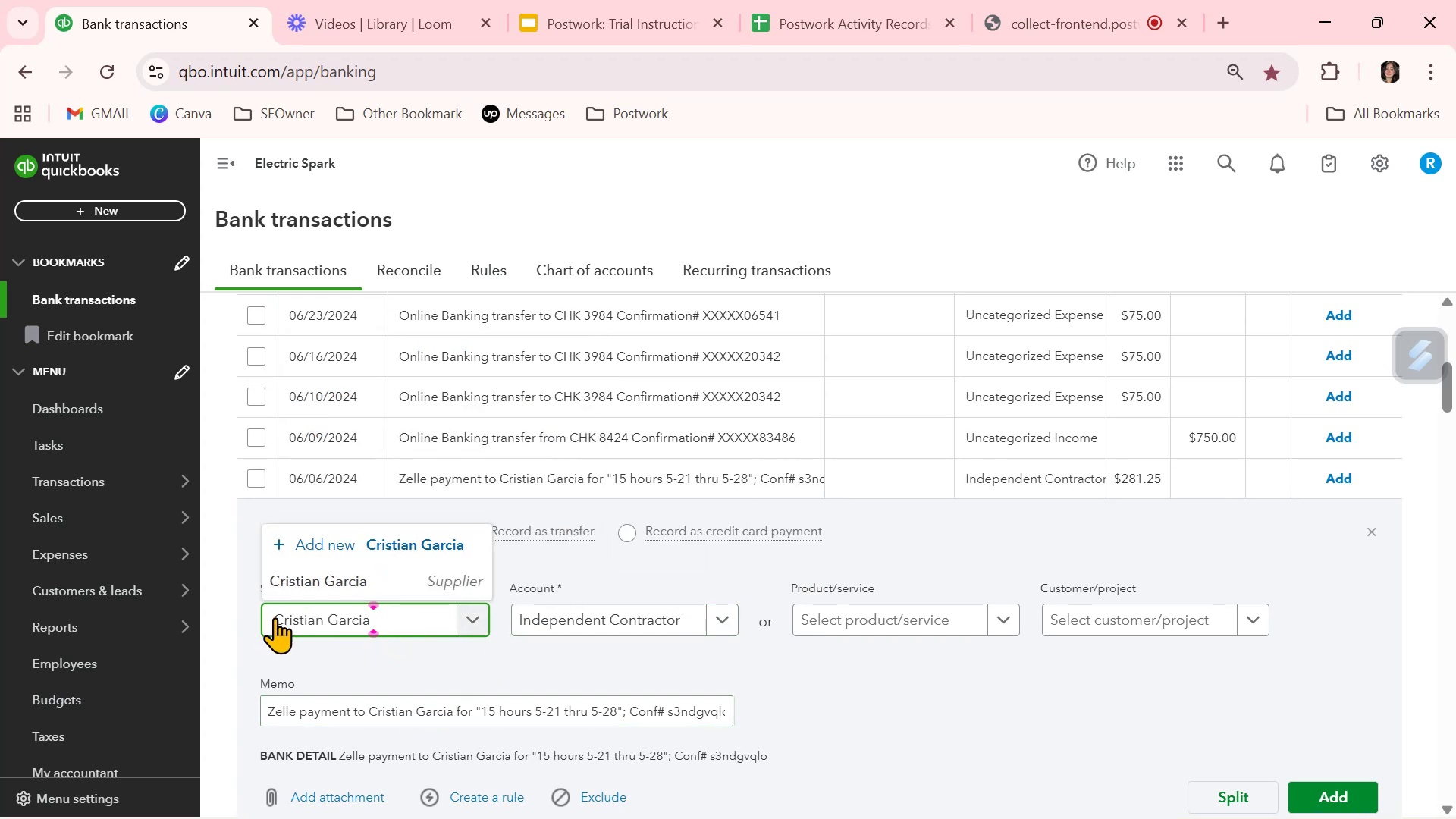 
left_click([275, 623])
 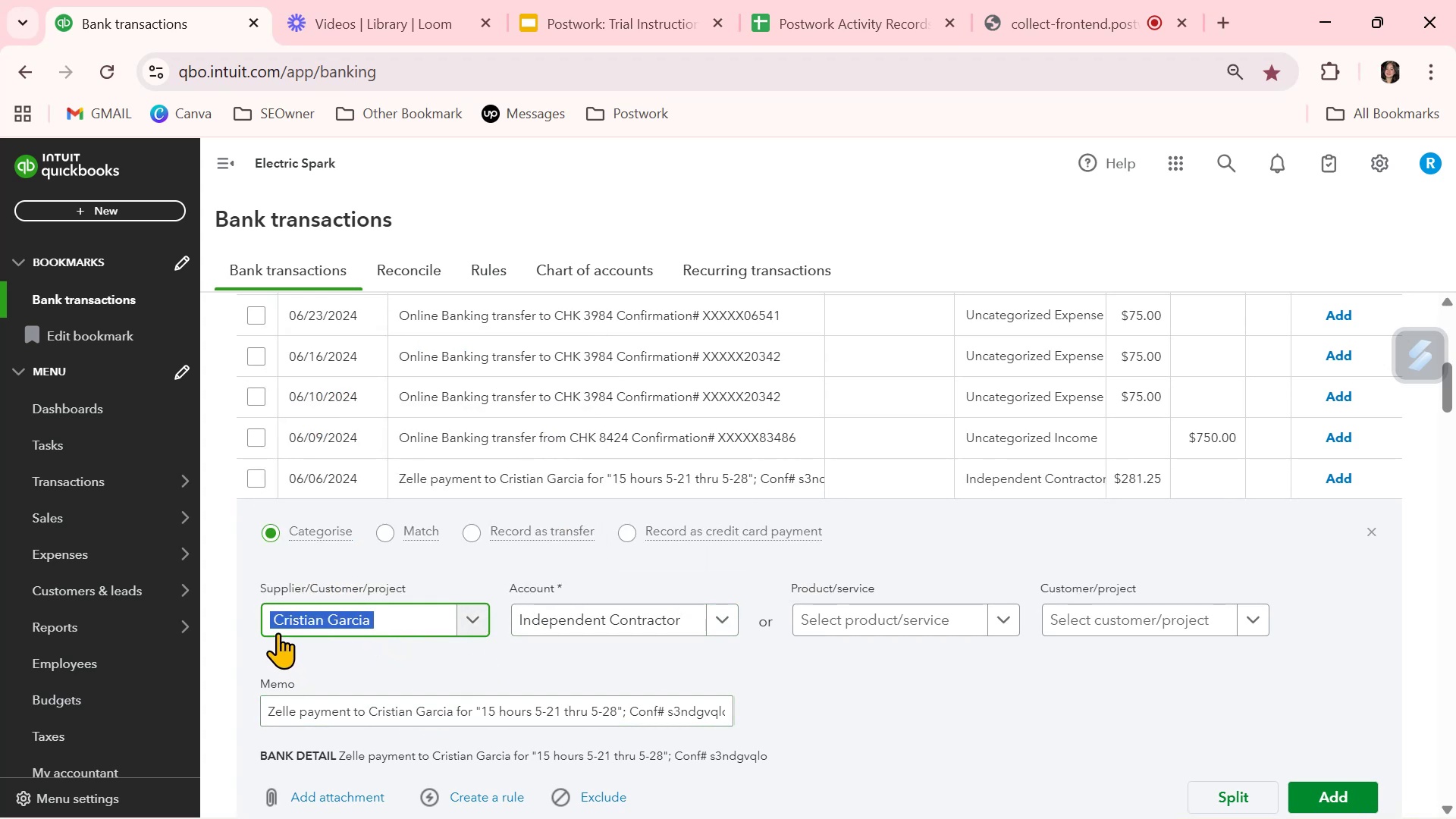 
key(ArrowLeft)
 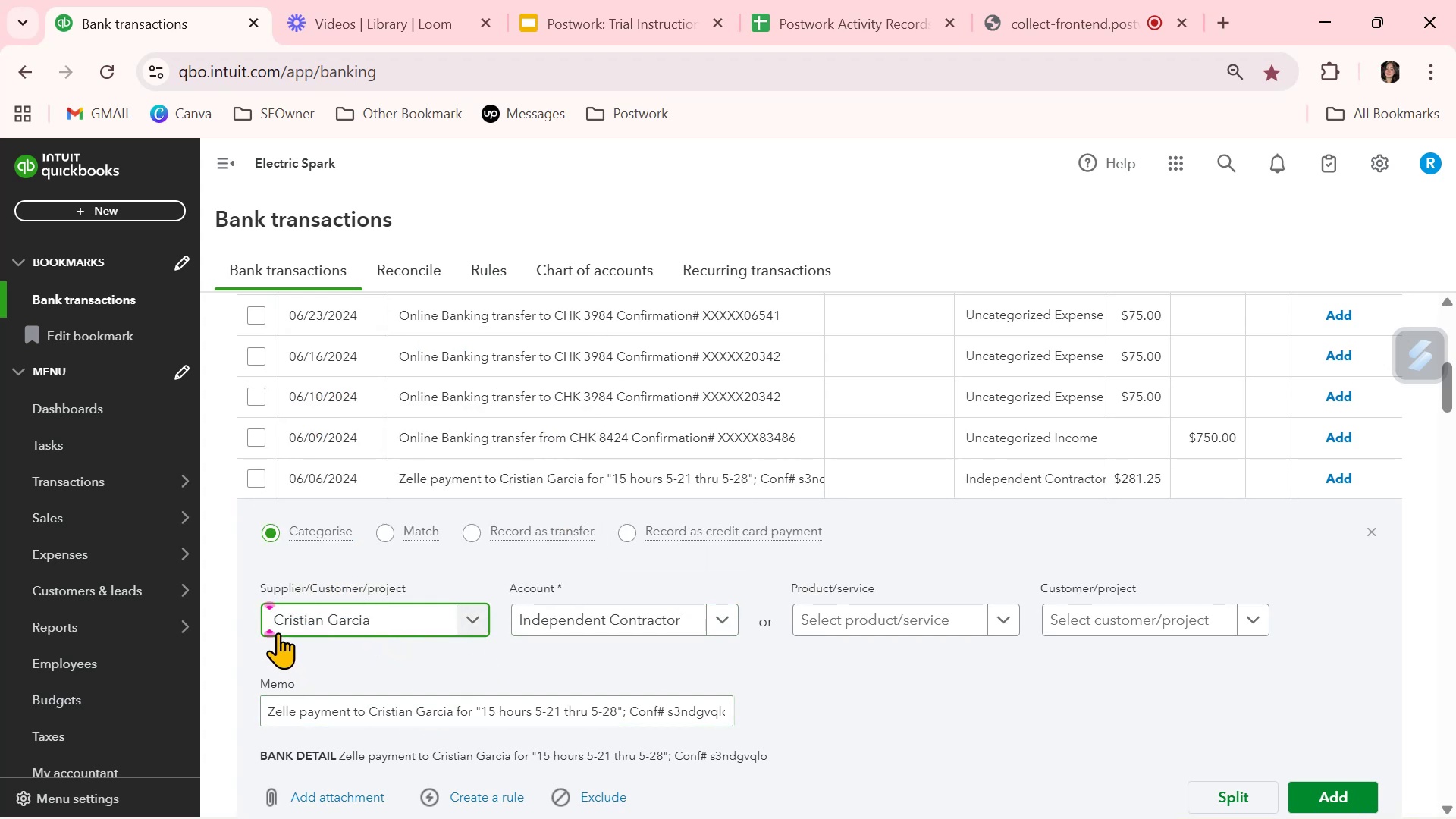 
key(ArrowRight)
 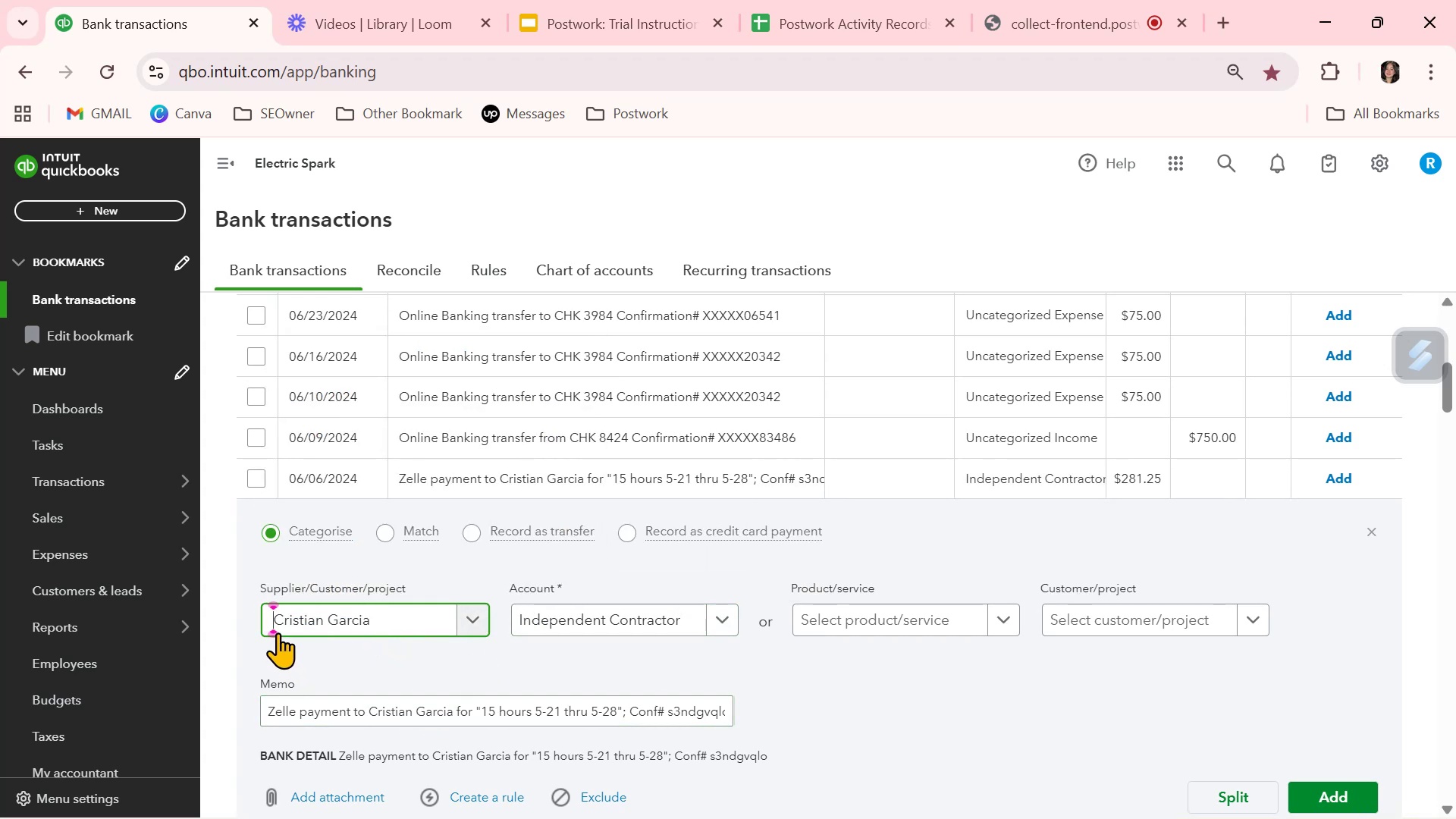 
key(Backspace)
 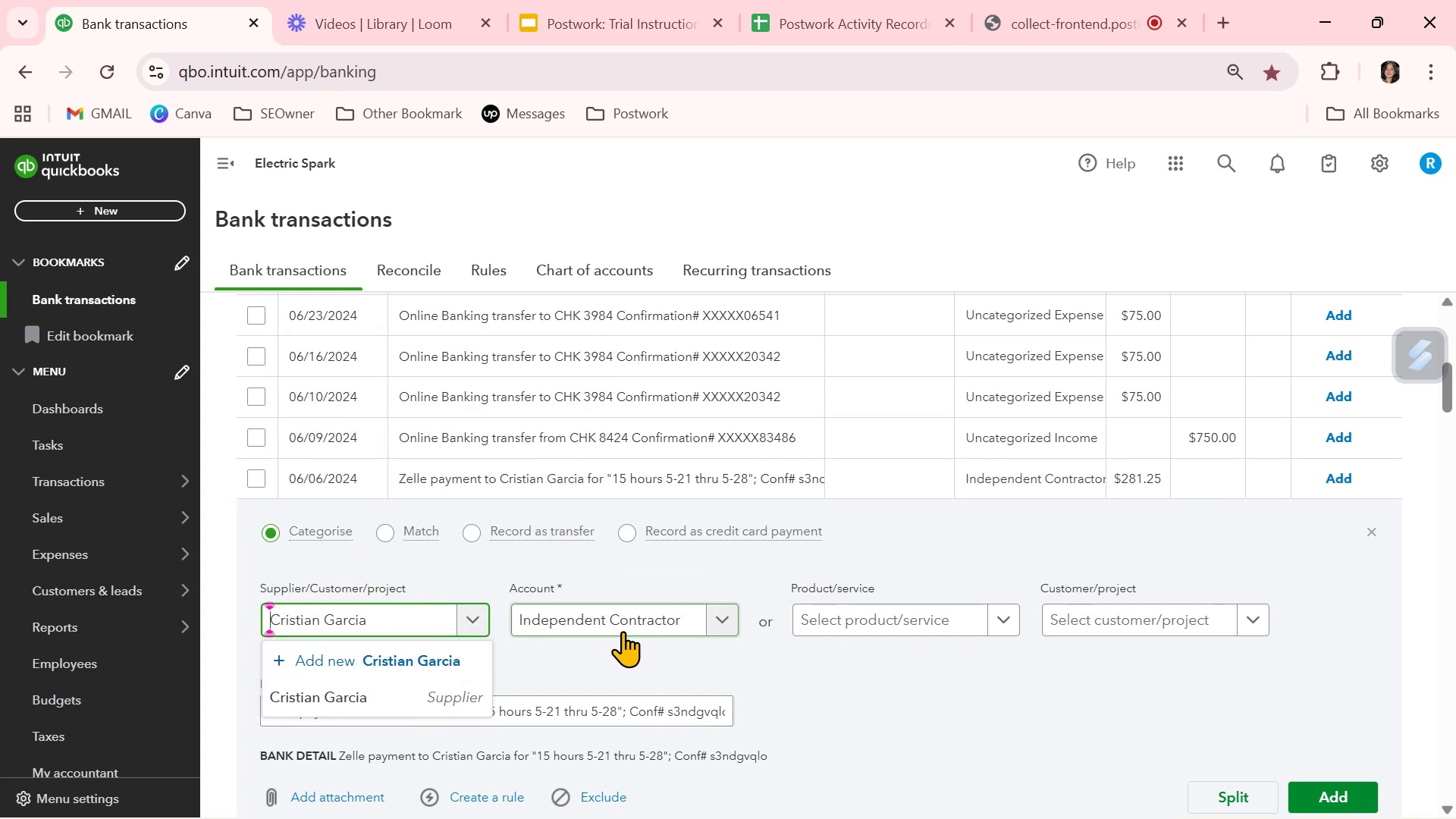 
key(Backspace)
 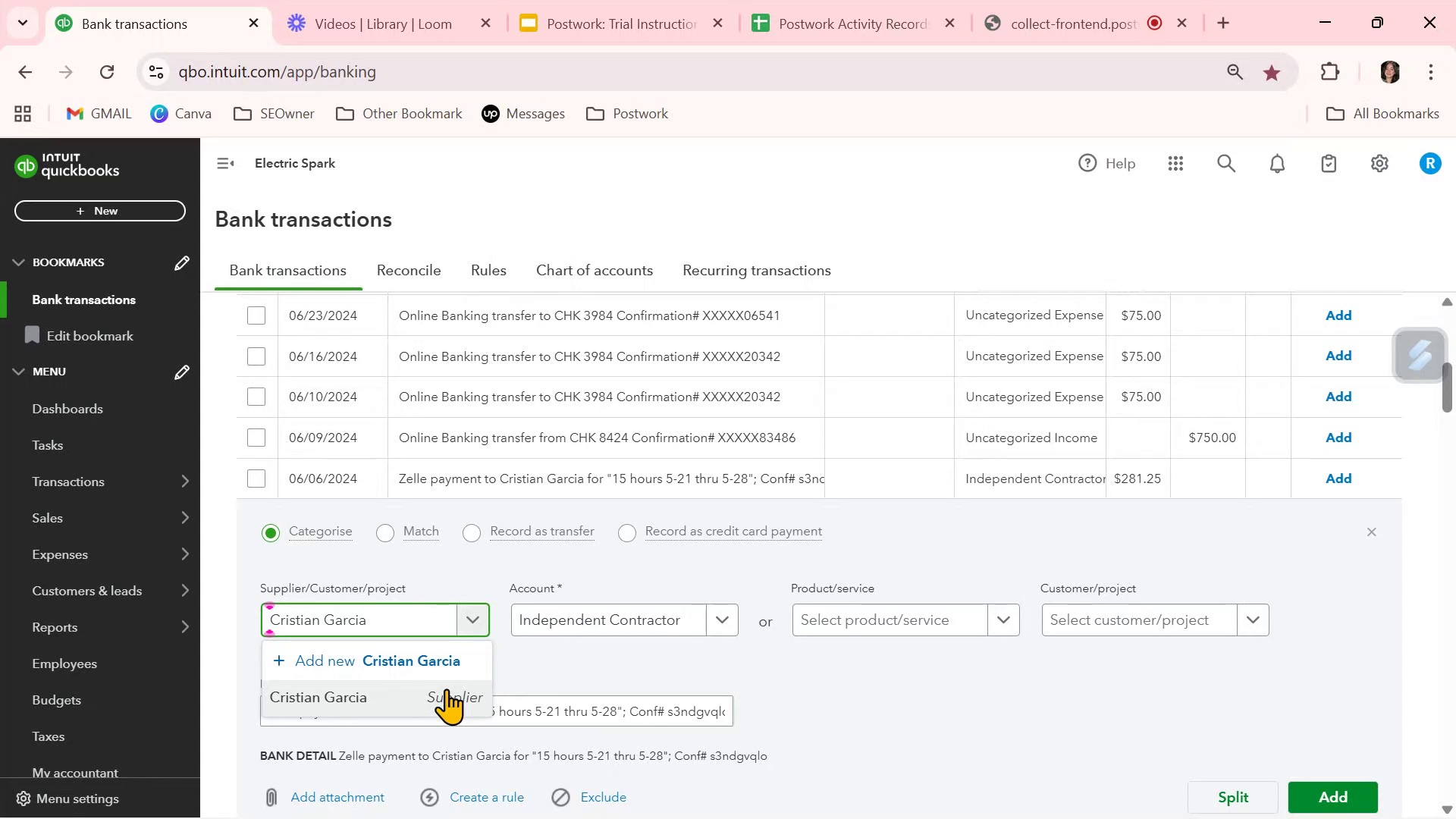 
left_click([446, 689])
 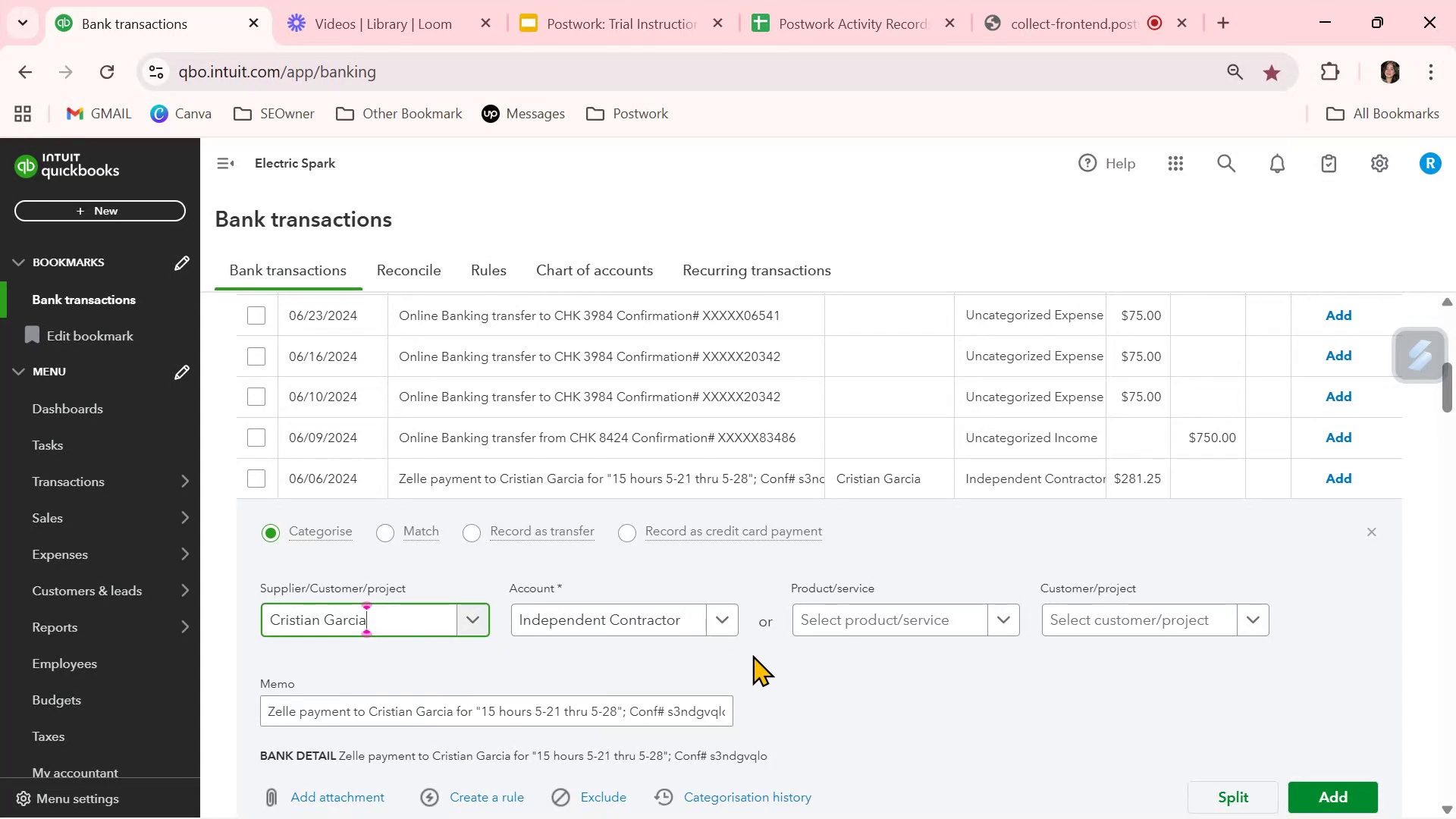 
left_click([791, 657])
 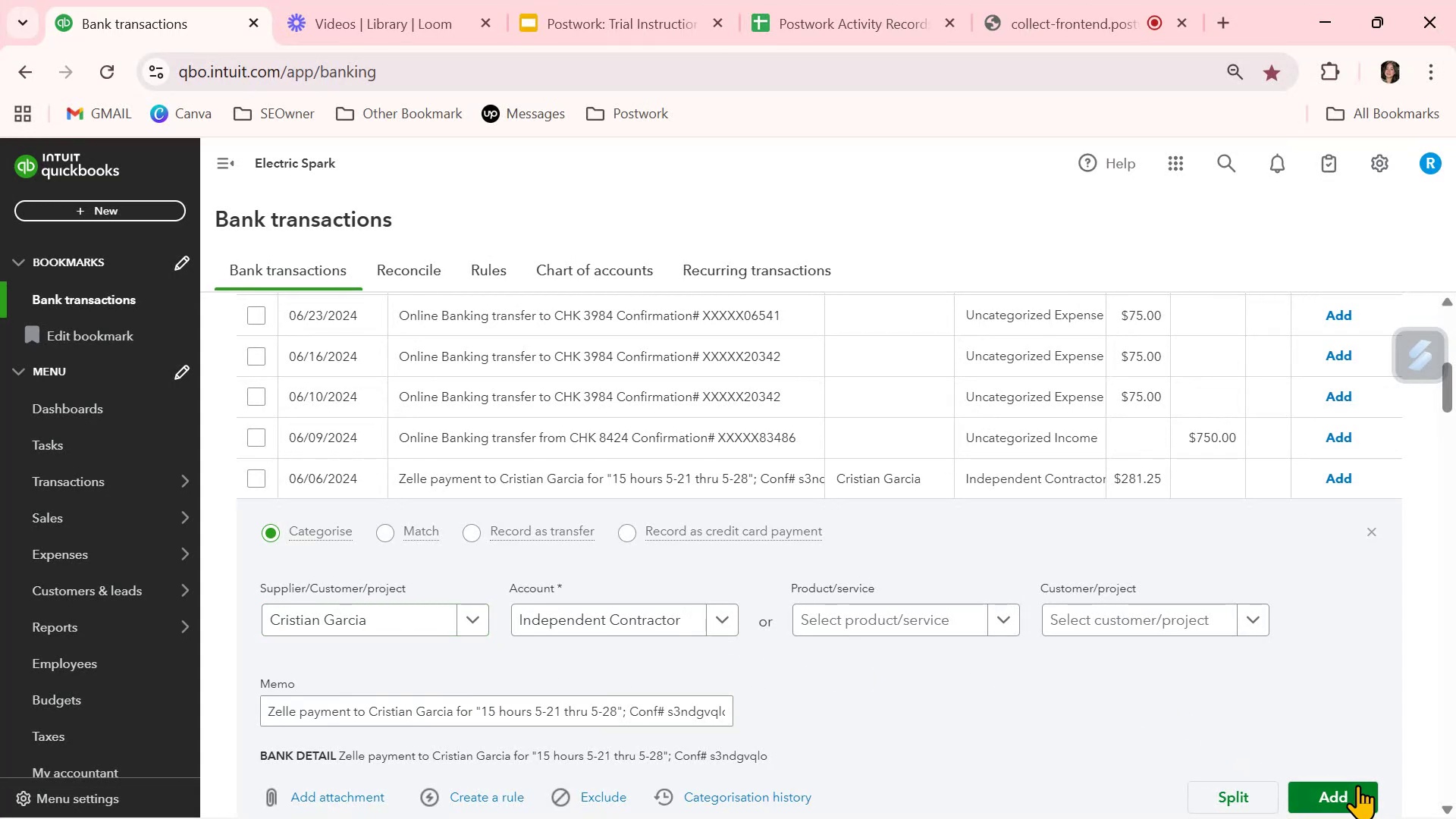 
left_click([1359, 790])
 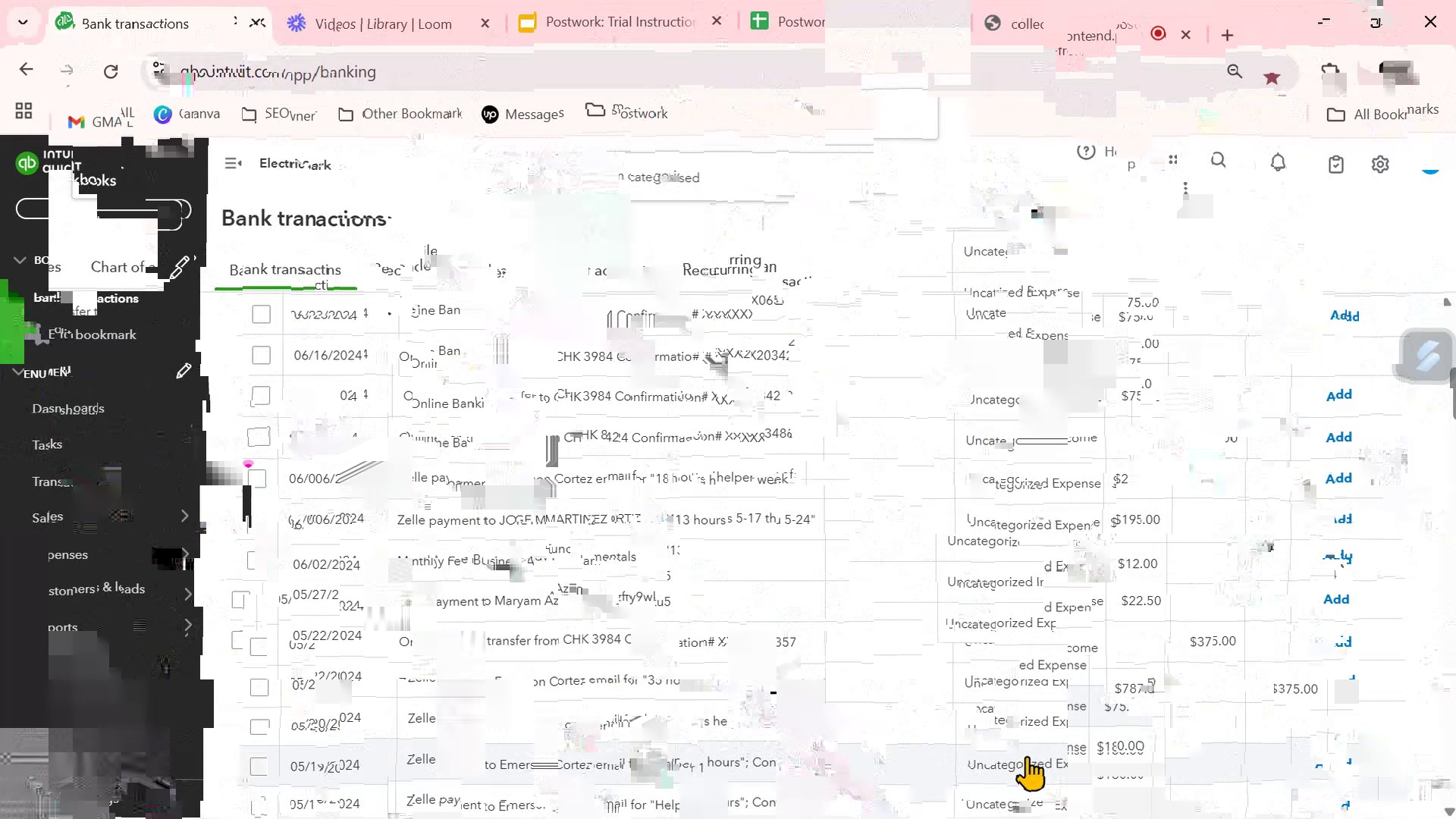 
wait(18.82)
 